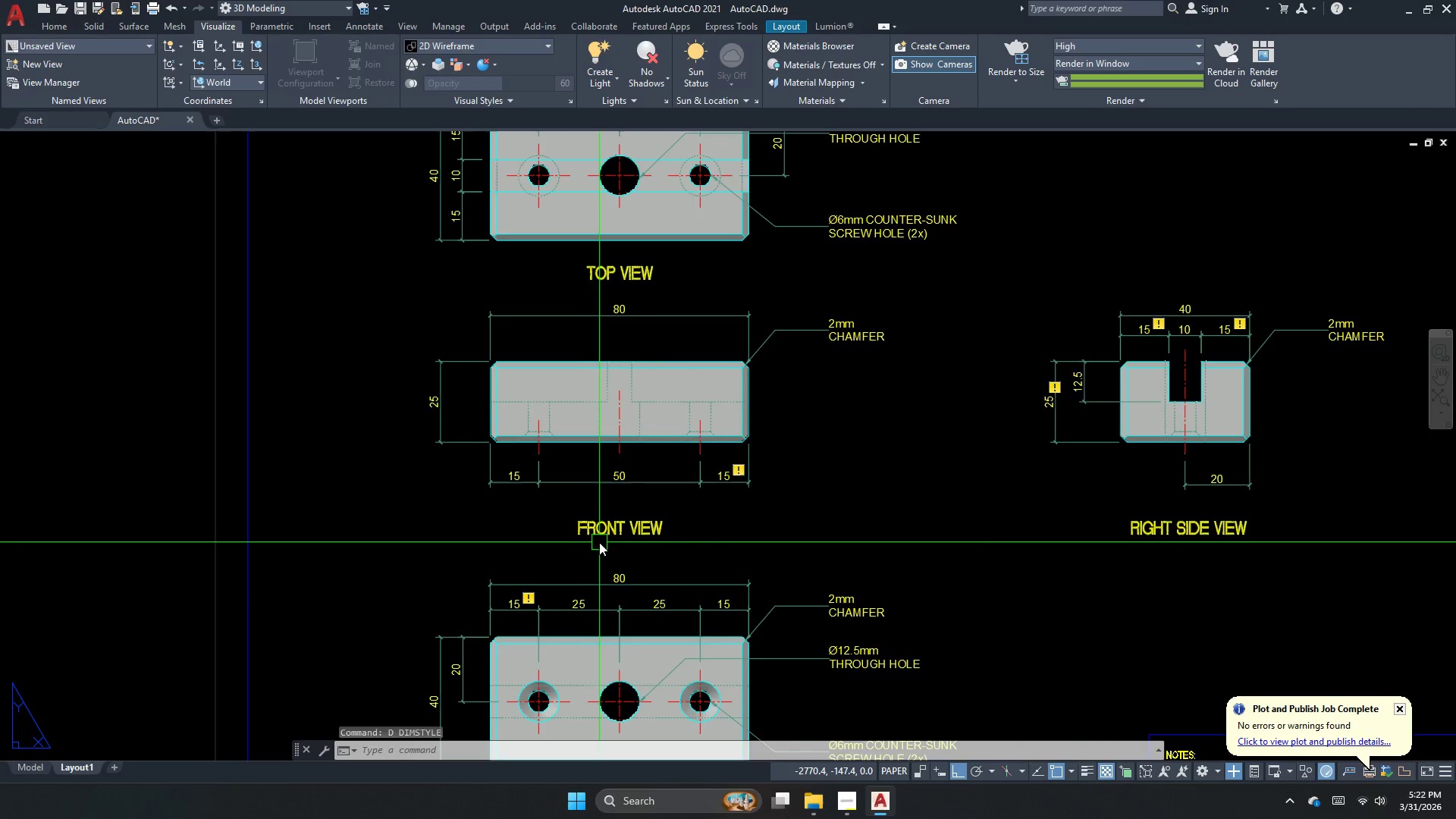 
key(Escape)
 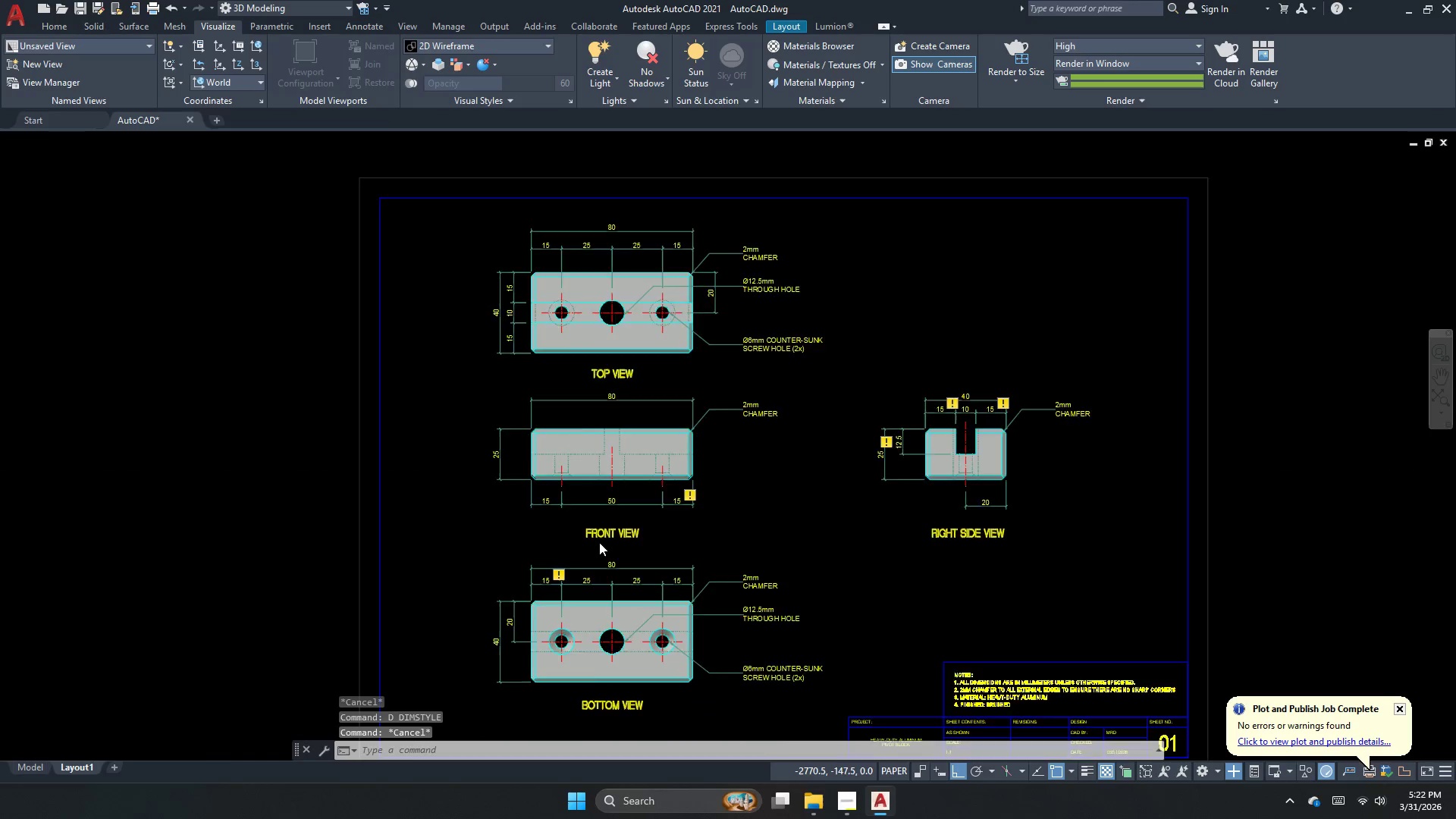 
key(Control+ControlRight)
 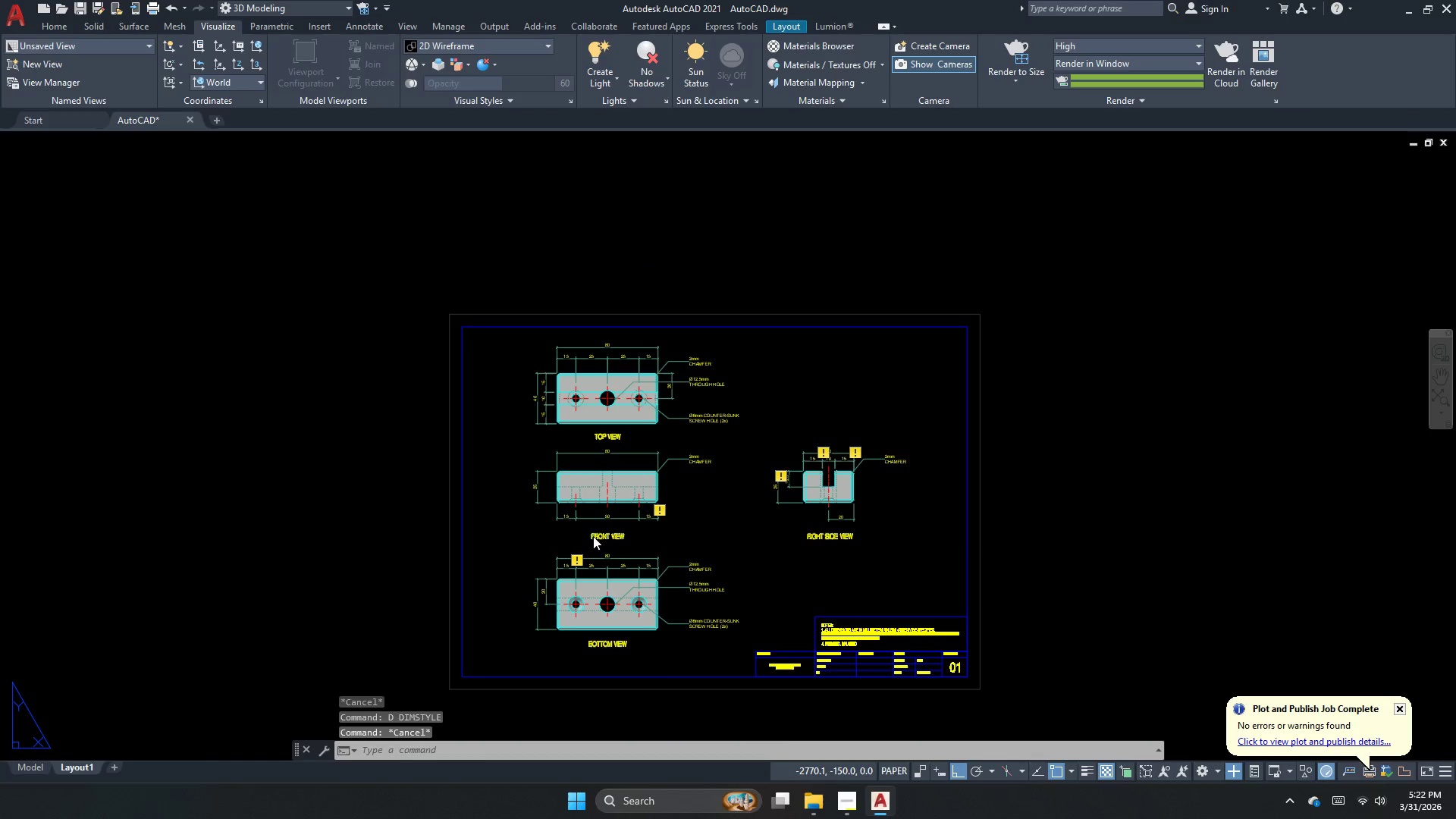 
scroll: coordinate [599, 542], scroll_direction: down, amount: 2.0
 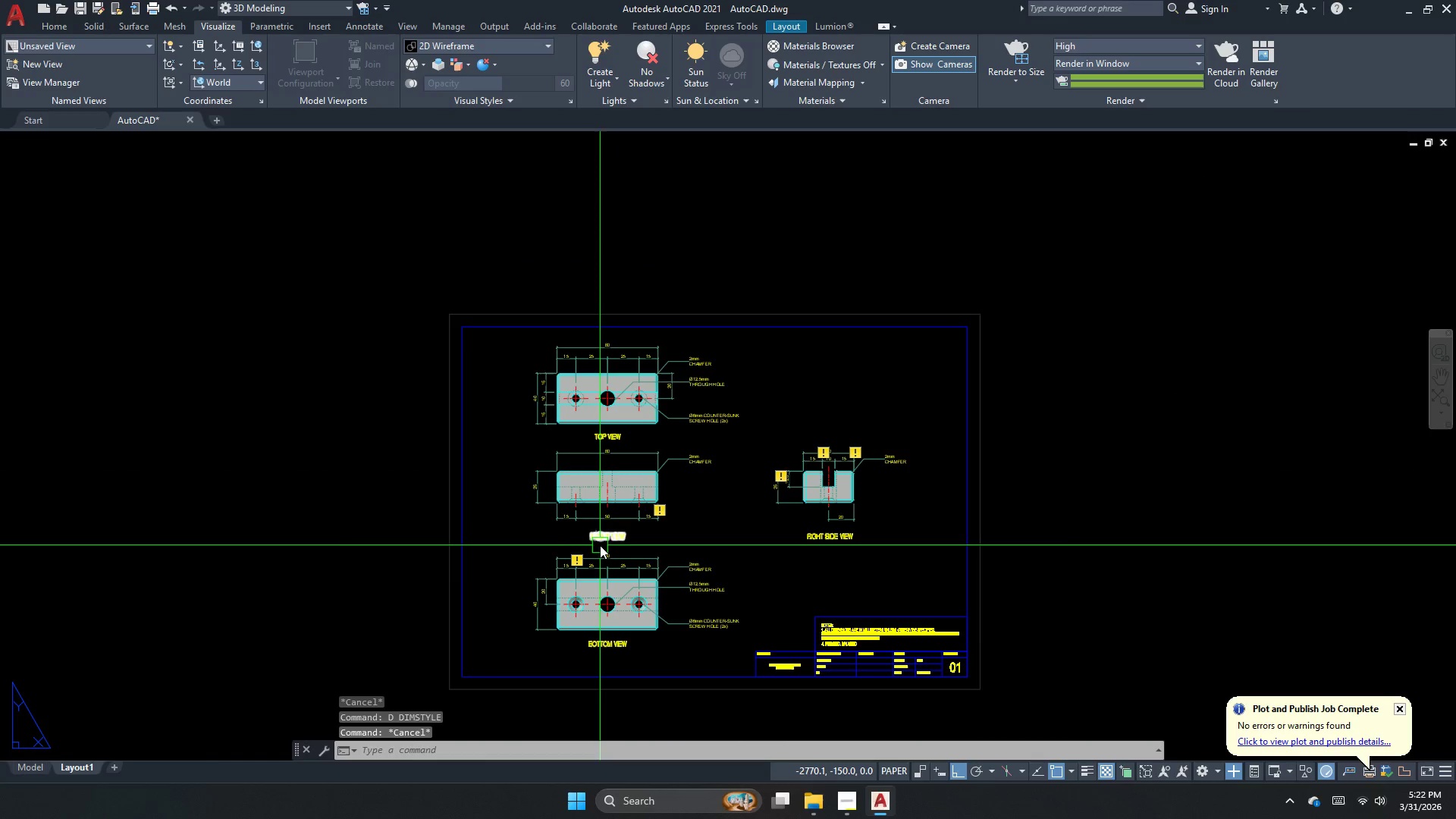 
key(Control+P)
 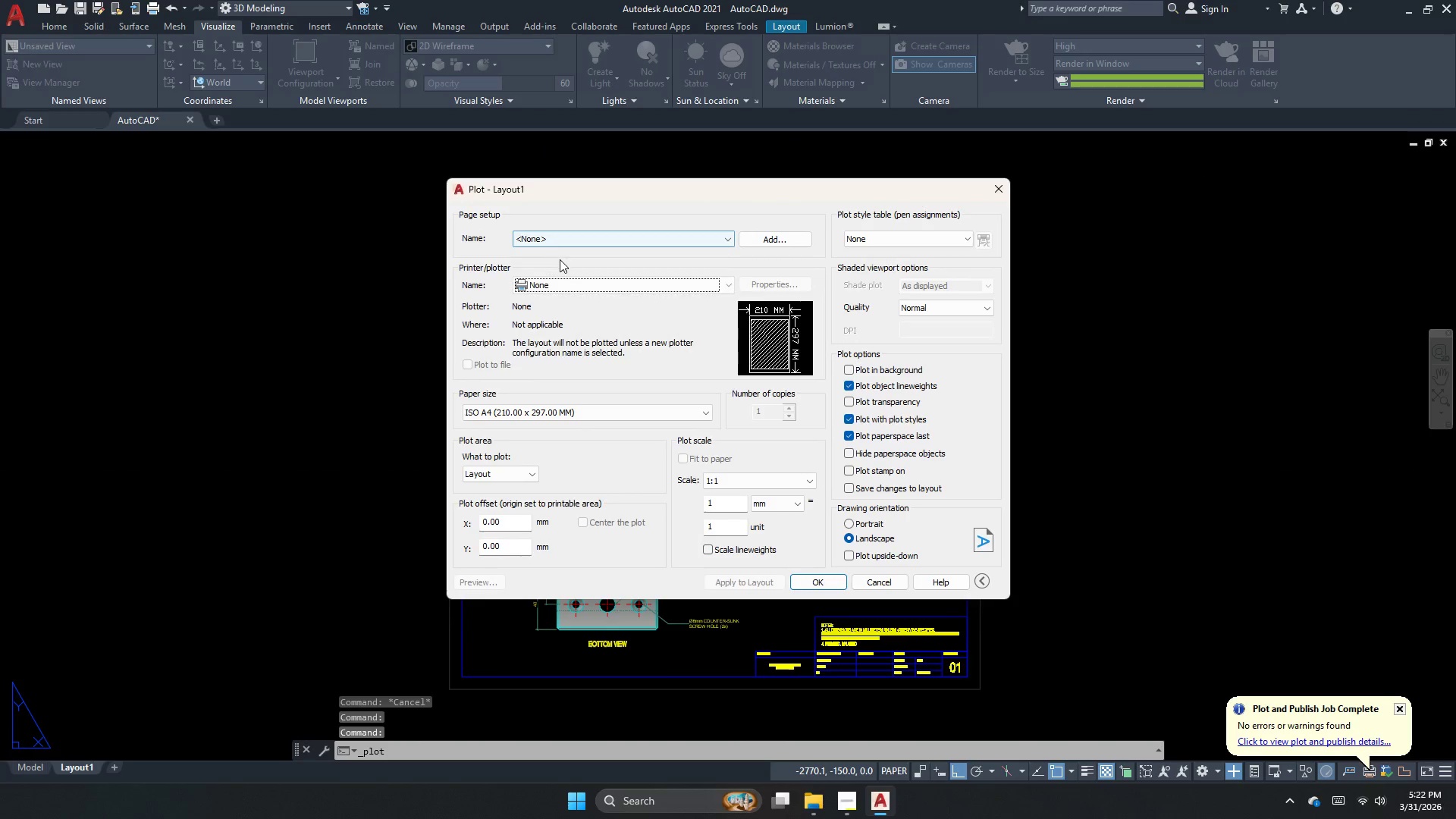 
left_click_drag(start_coordinate=[573, 245], to_coordinate=[573, 259])
 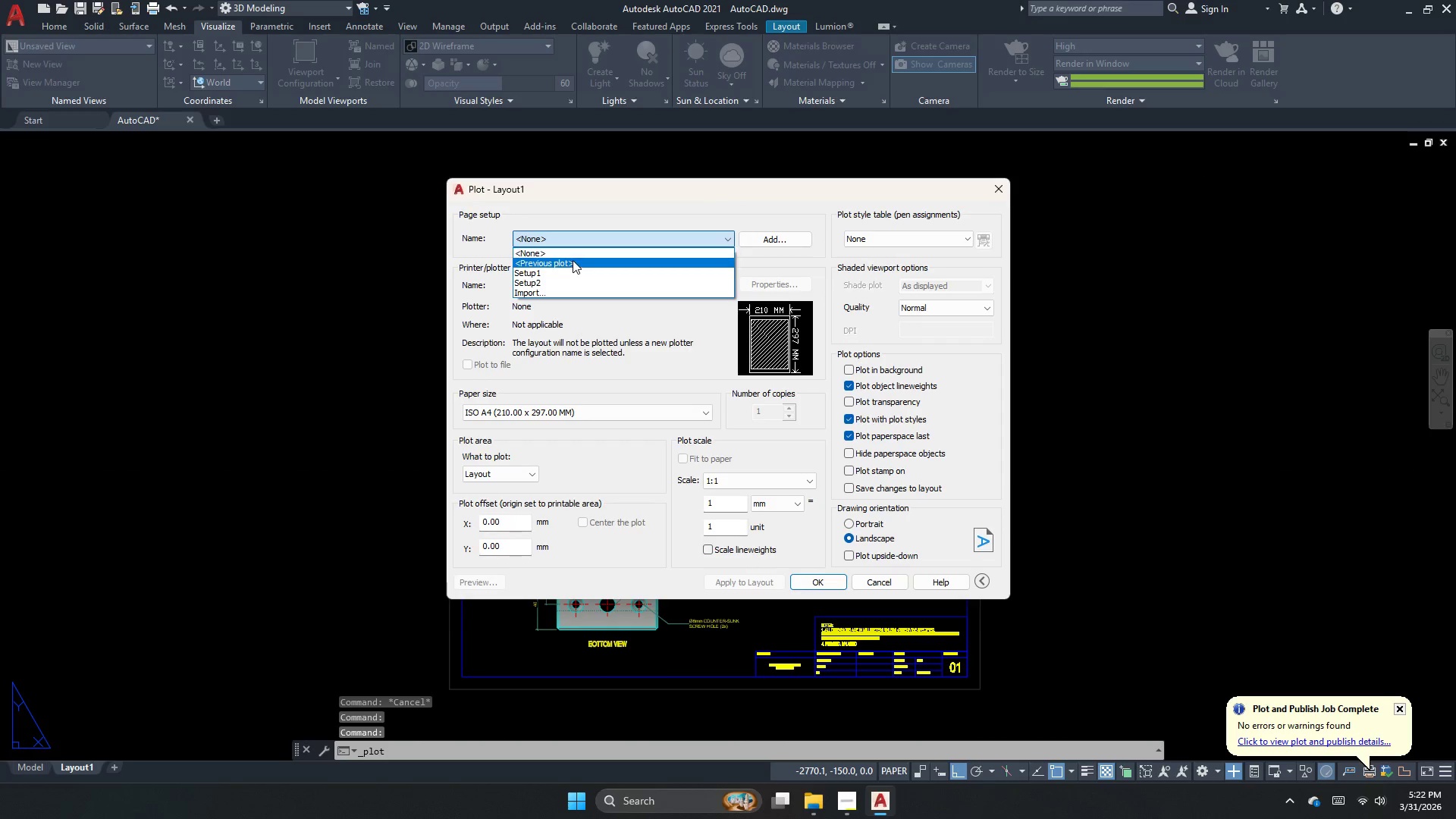 
triple_click([572, 259])
 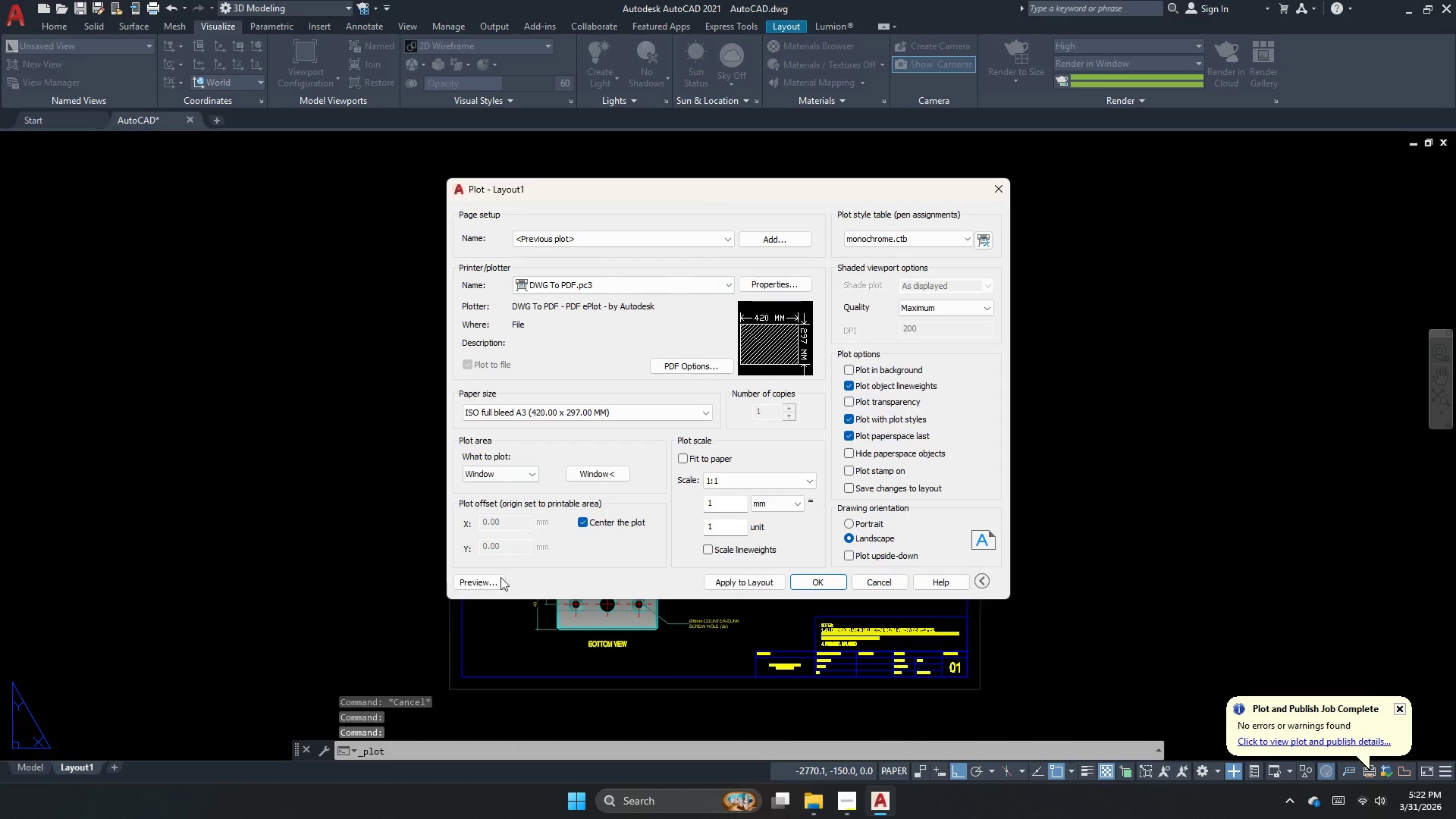 
left_click([490, 588])
 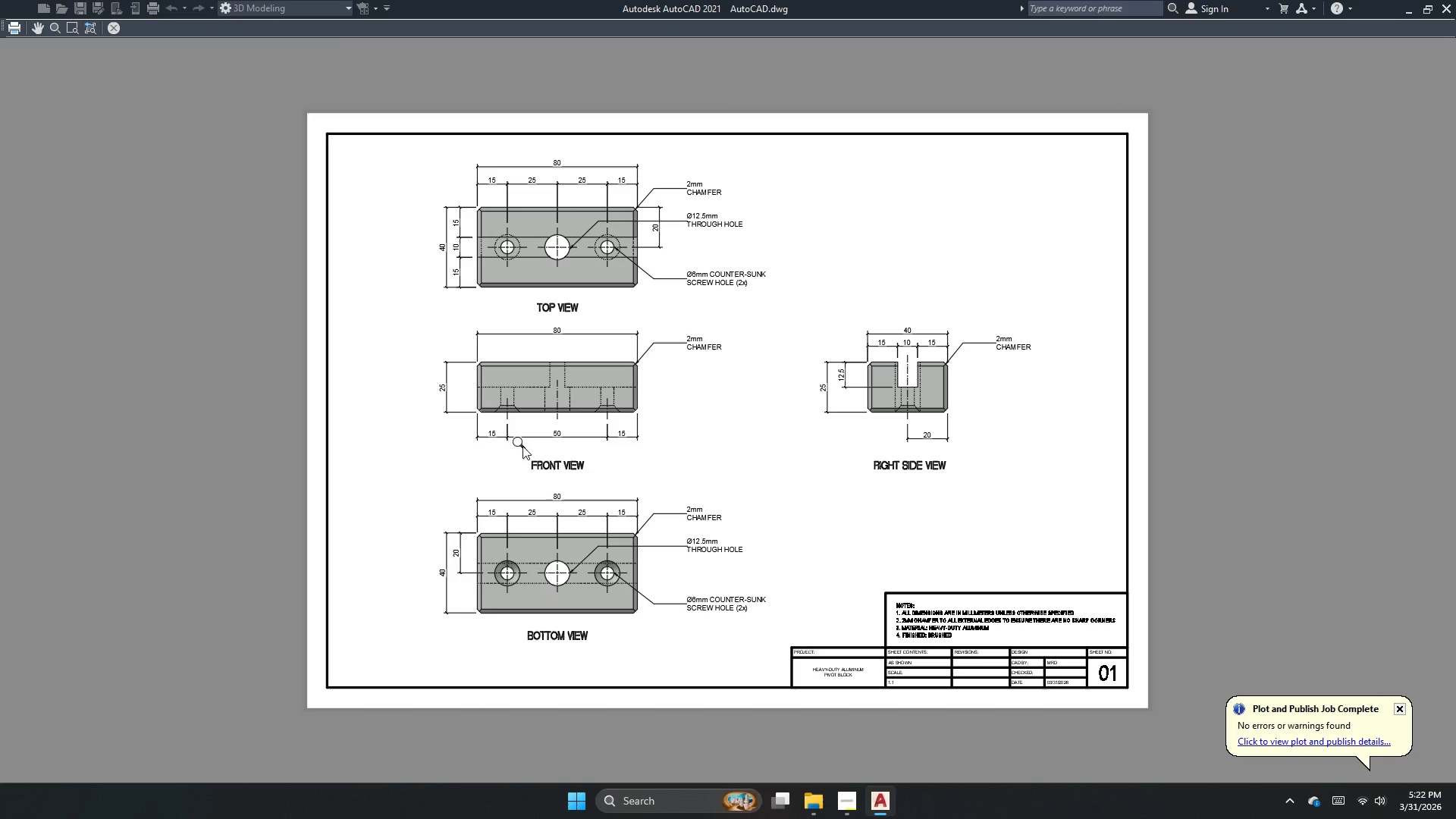 
scroll: coordinate [425, 367], scroll_direction: up, amount: 3.0
 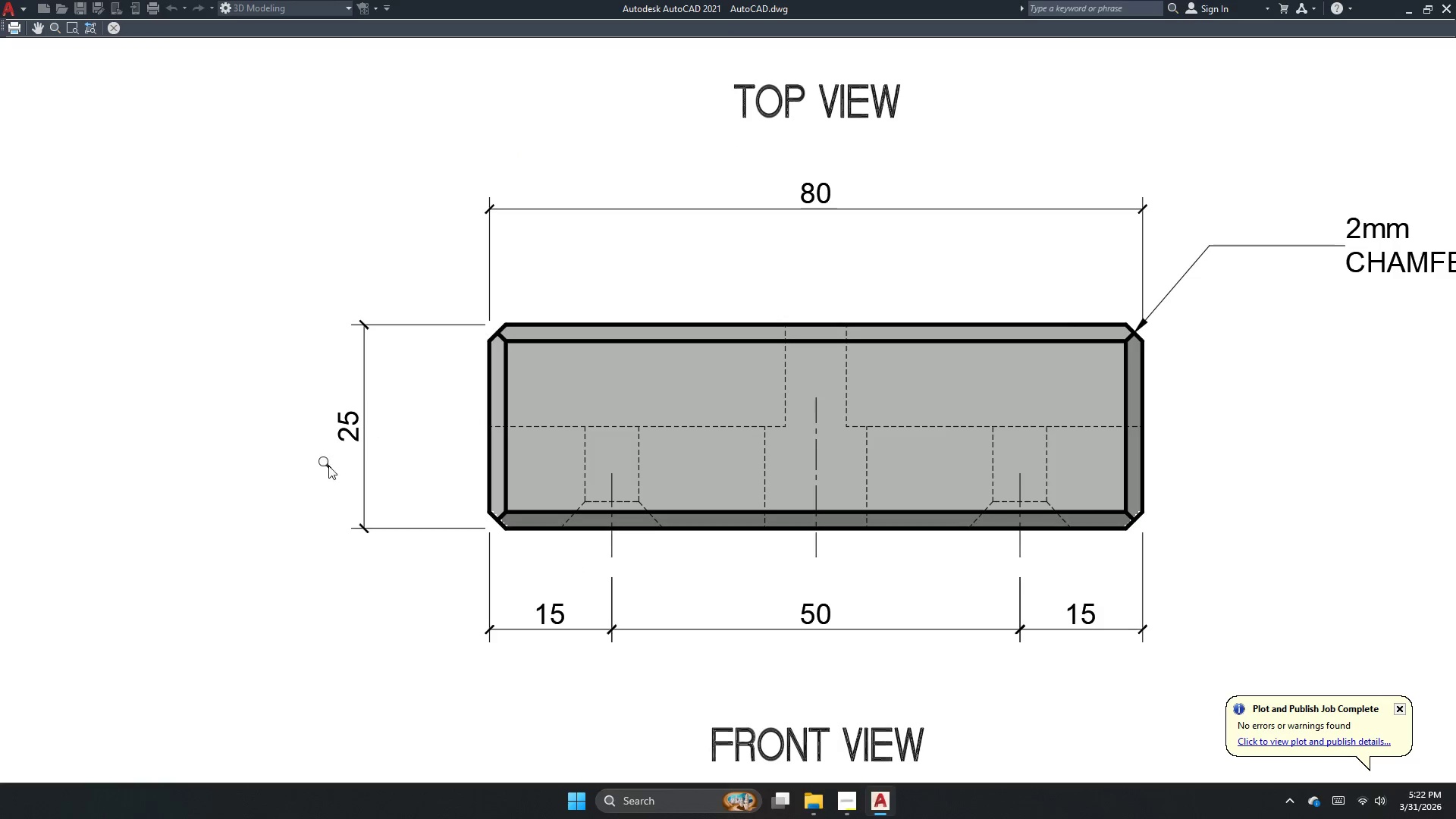 
scroll: coordinate [312, 501], scroll_direction: down, amount: 3.0
 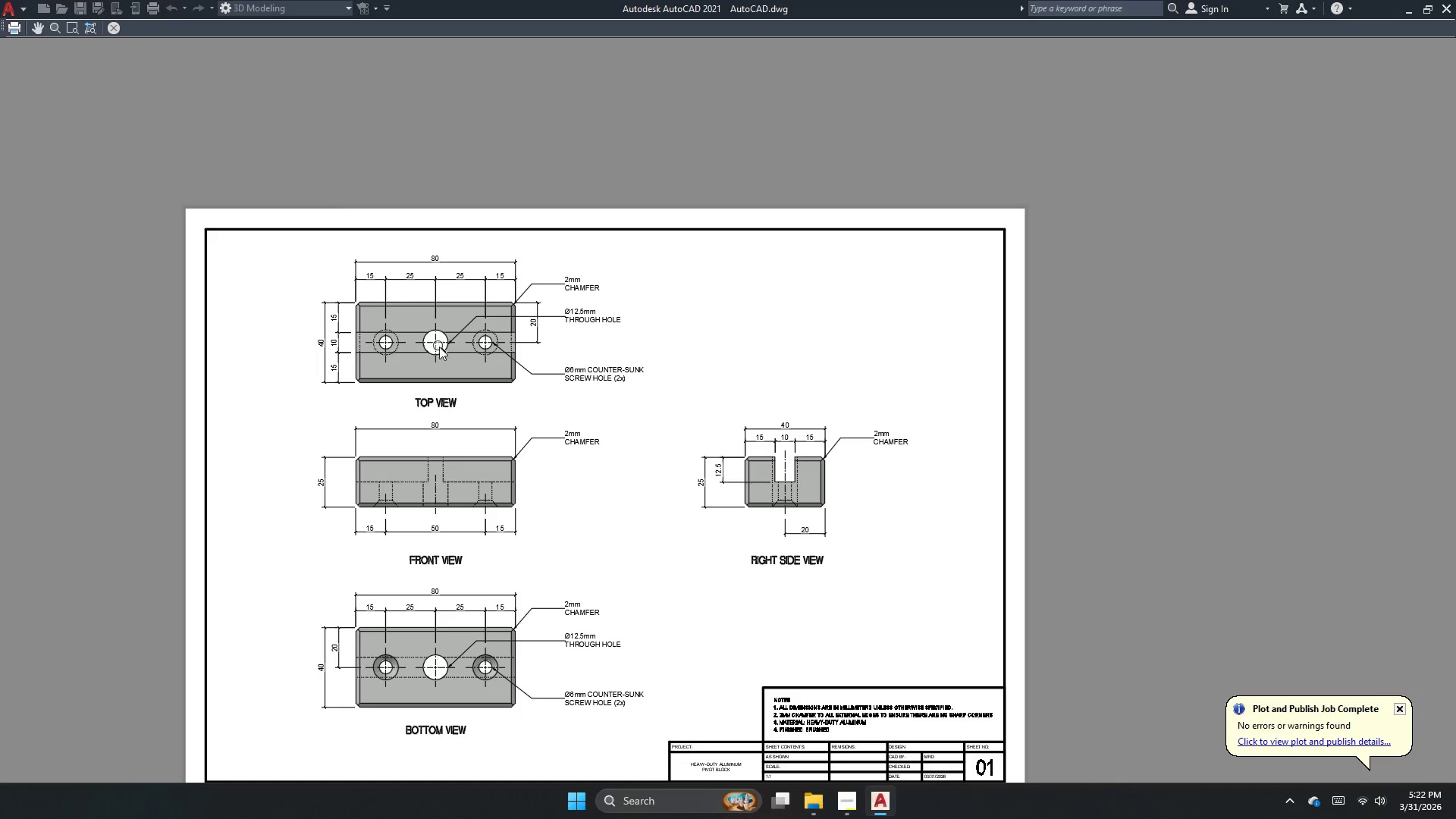 
scroll: coordinate [418, 315], scroll_direction: up, amount: 2.0
 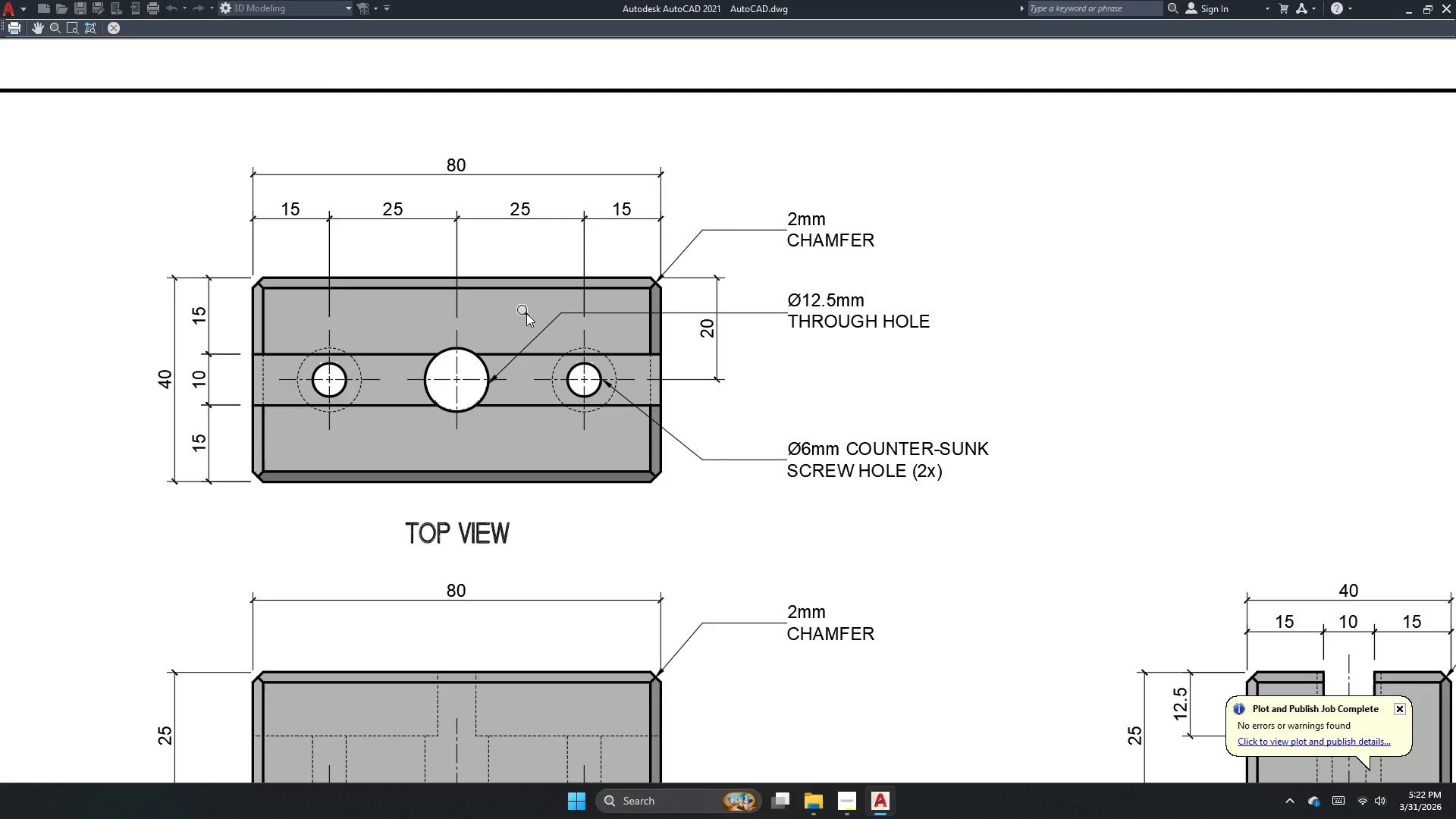 
scroll: coordinate [615, 499], scroll_direction: down, amount: 3.0
 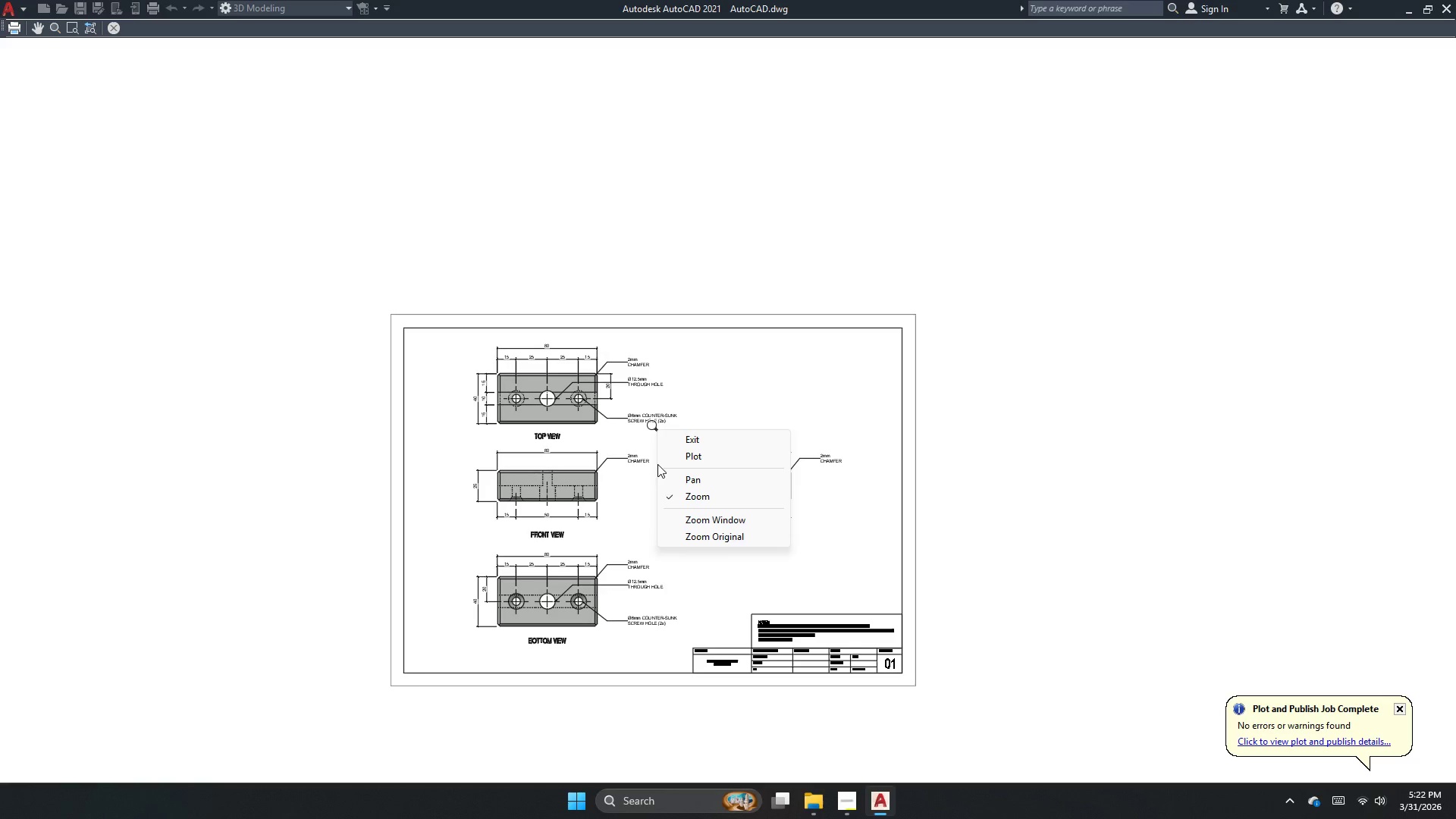 
left_click([664, 460])
 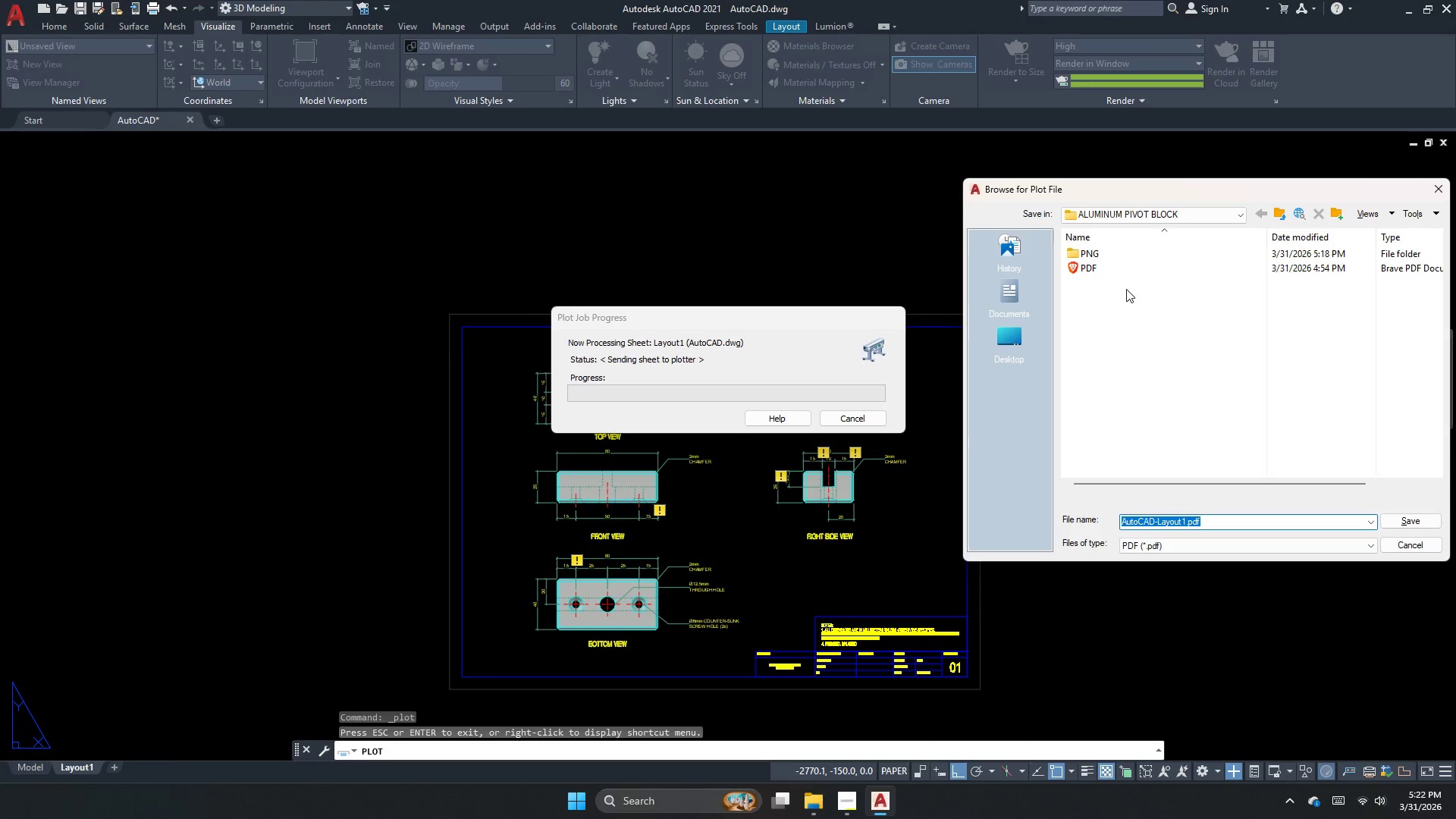 
left_click([1119, 270])
 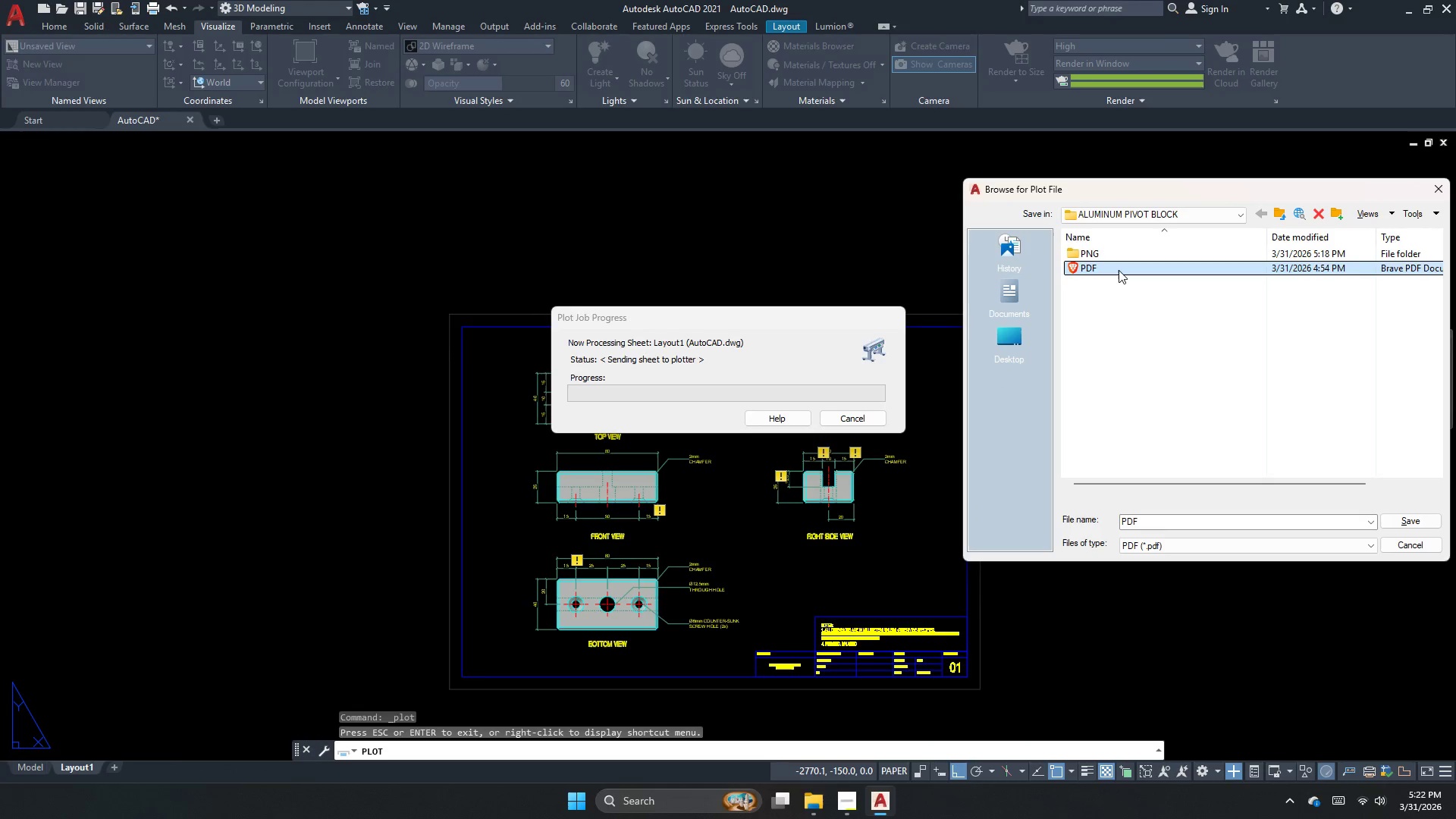 
key(Delete)
 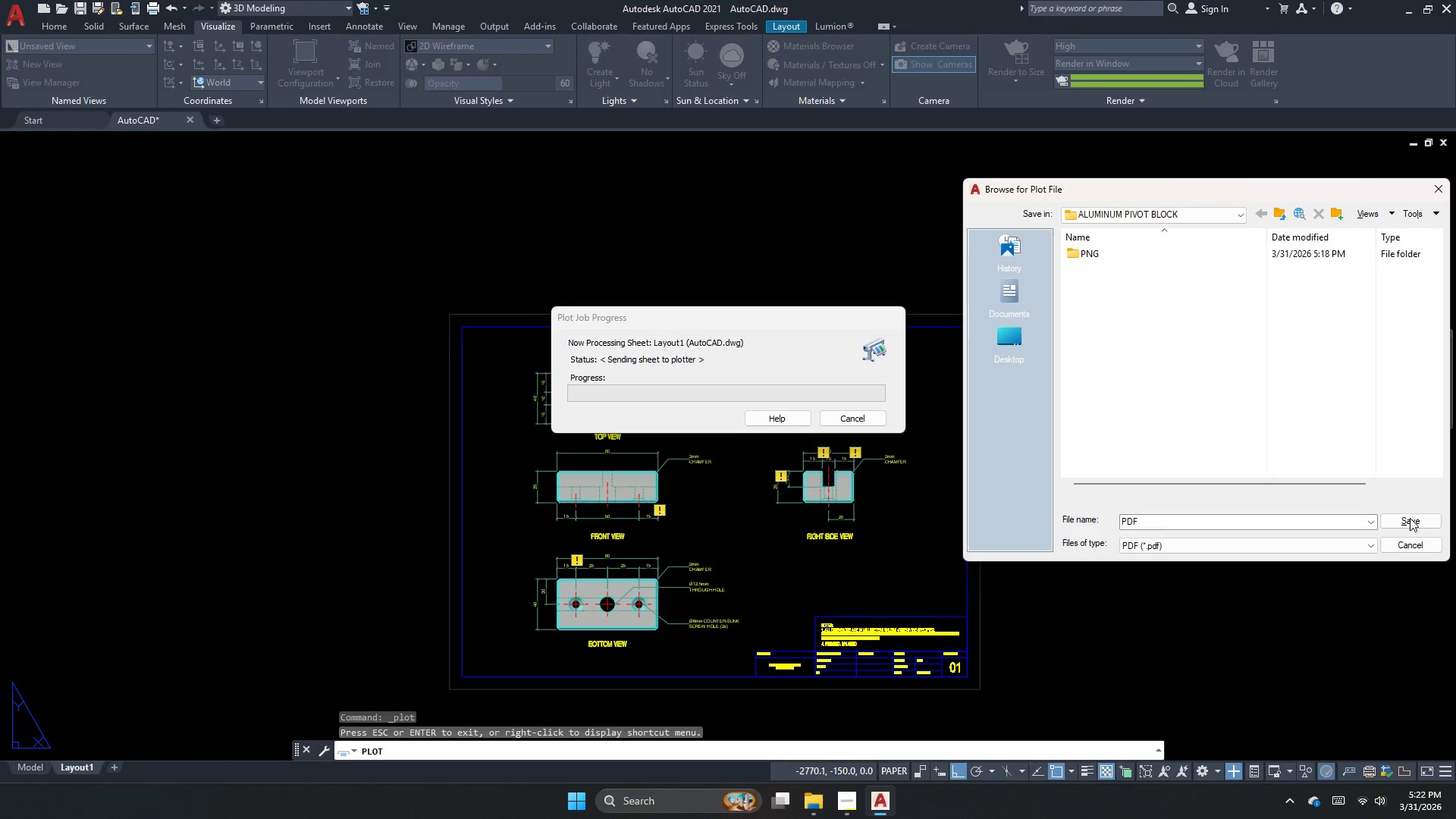 
left_click([1410, 514])
 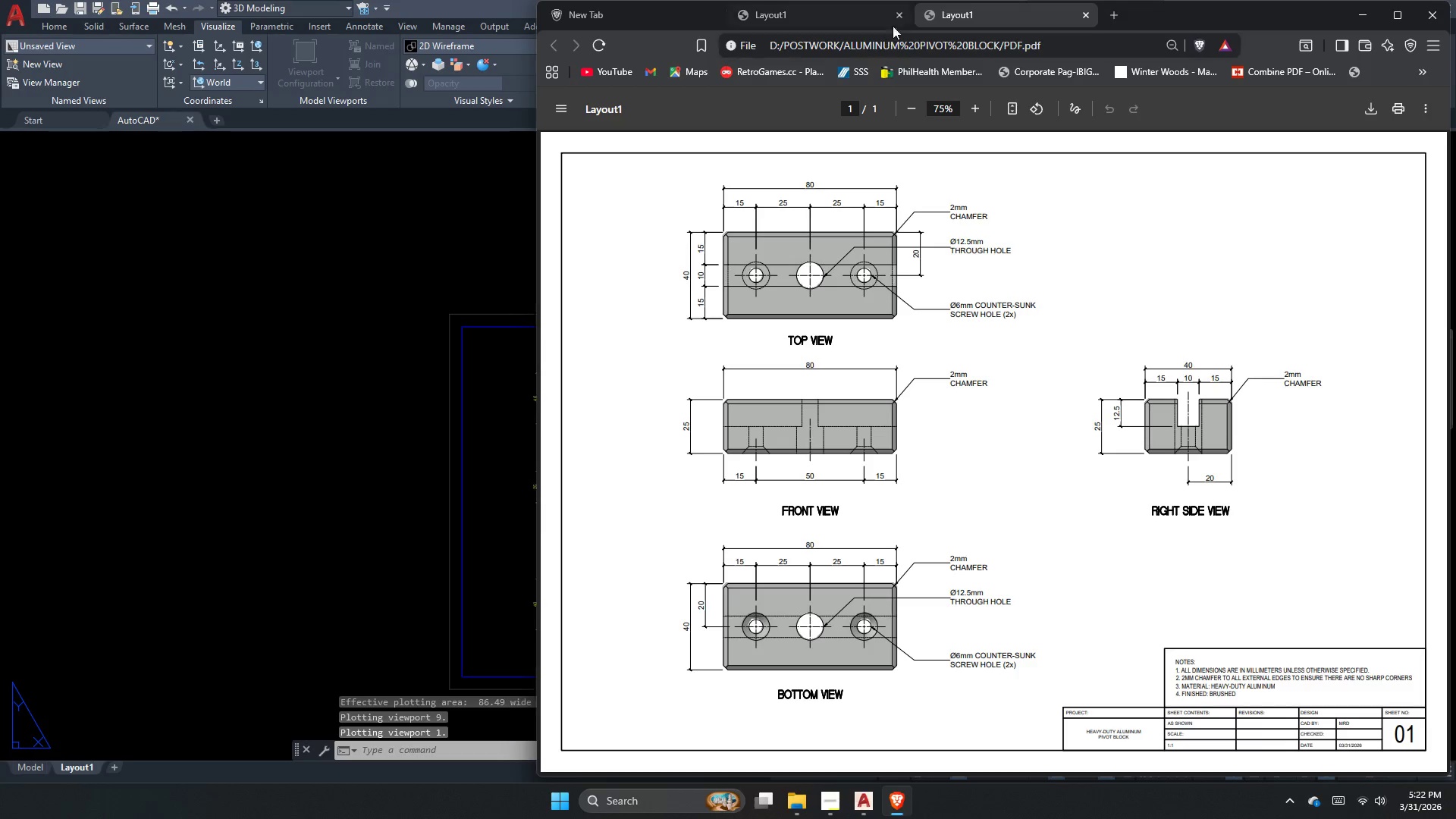 
double_click([895, 20])
 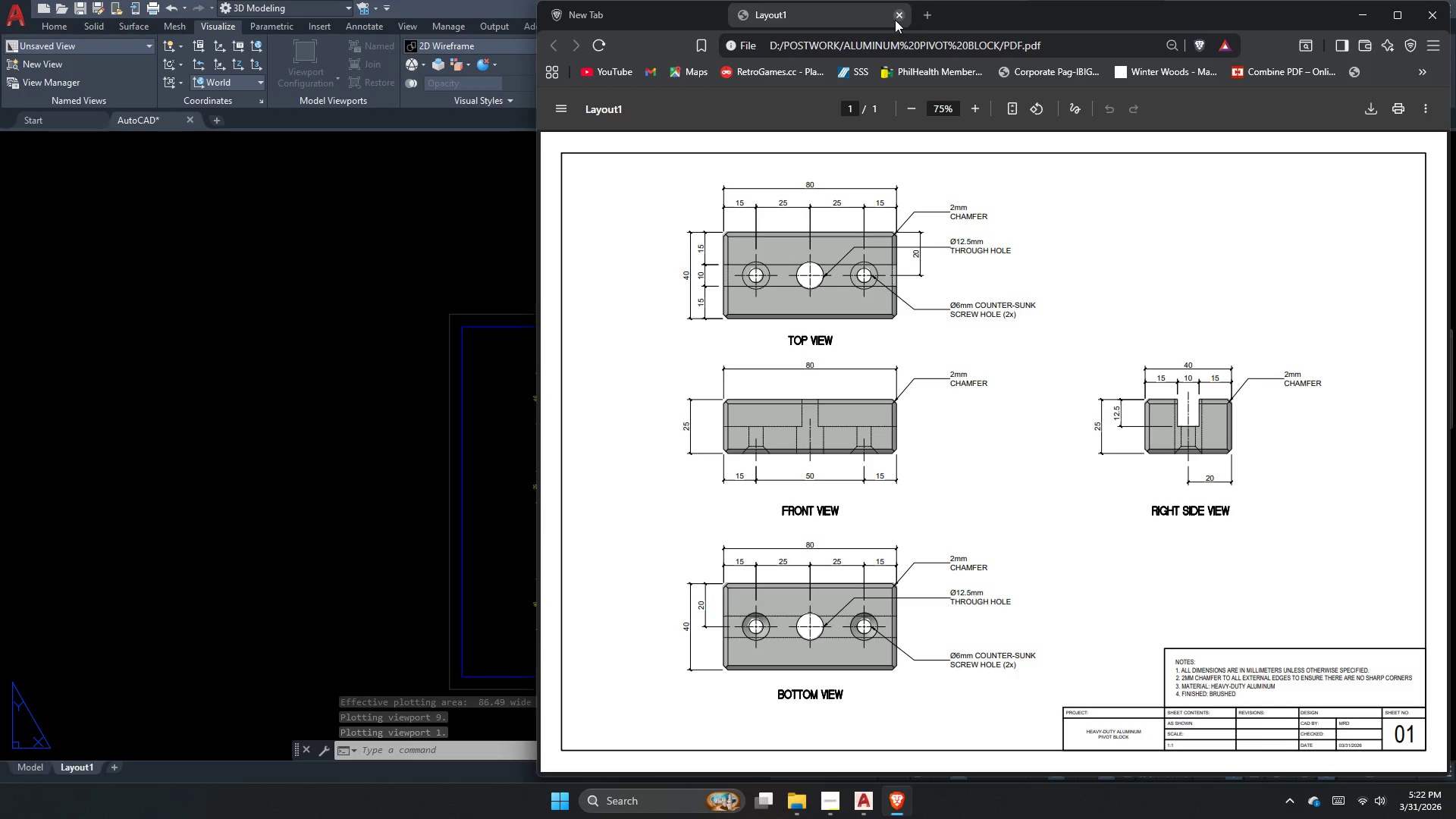 
triple_click([895, 20])
 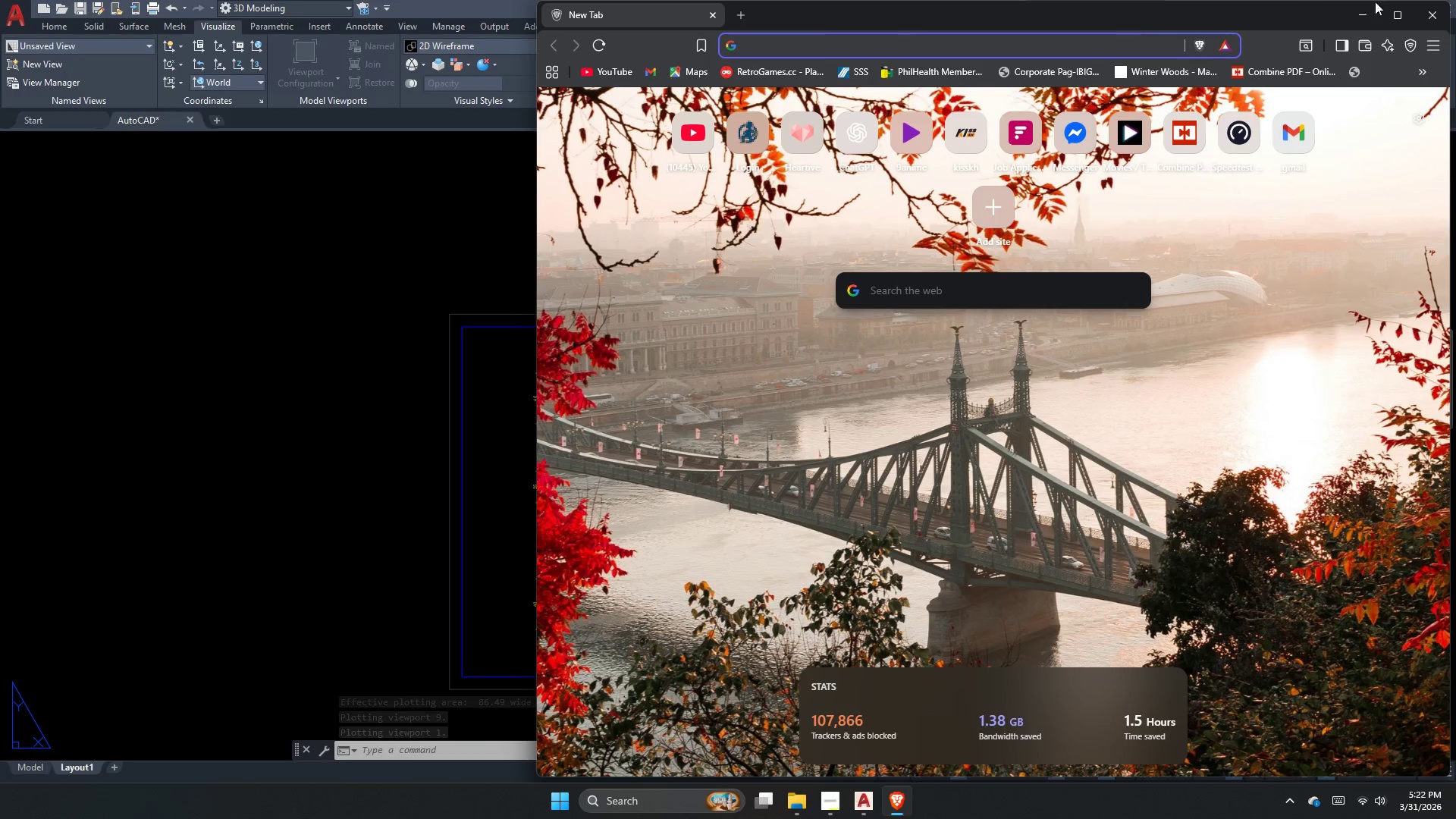 
left_click([1429, 4])
 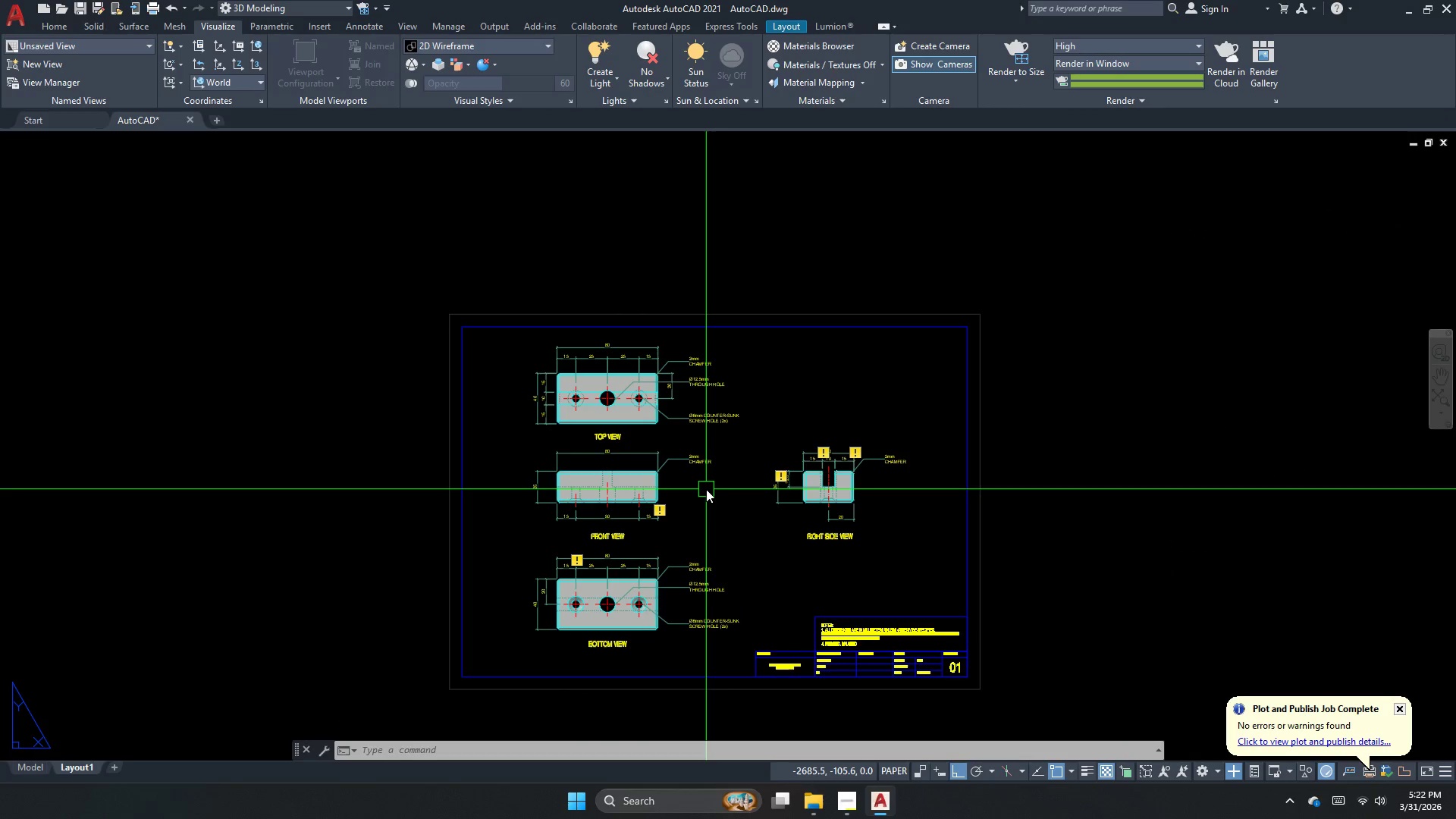 
double_click([706, 489])
 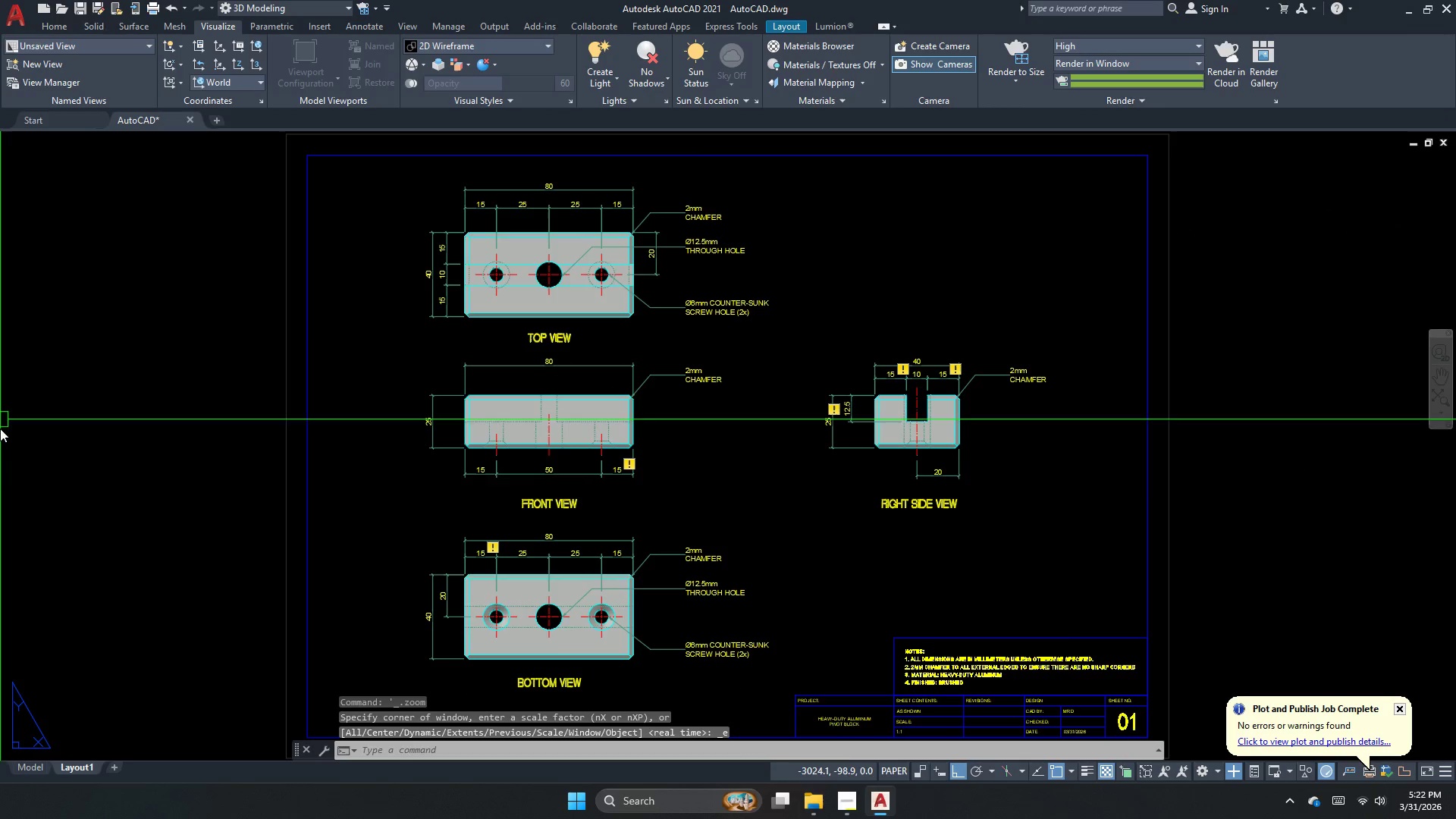 
key(Control+S)
 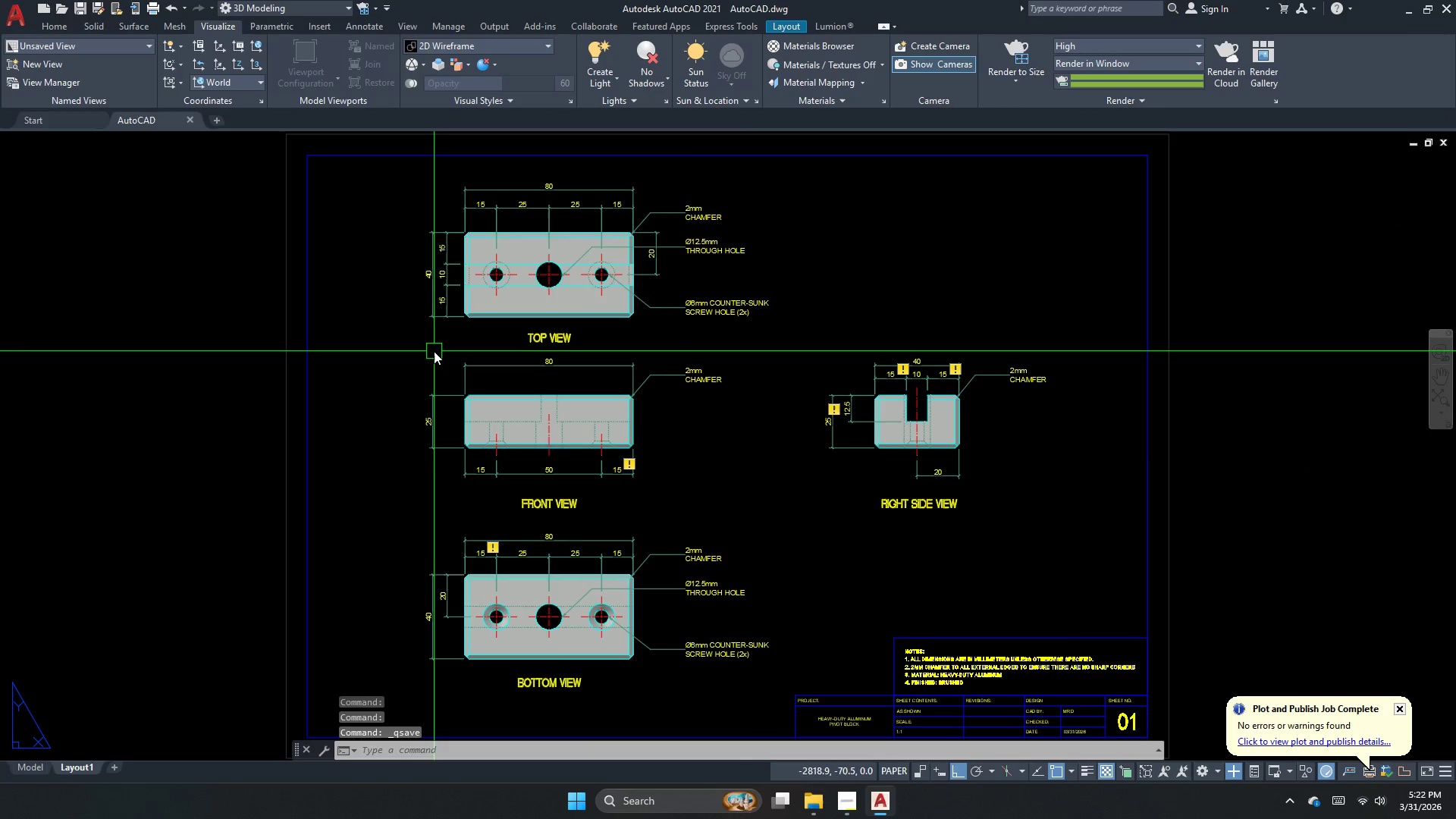 
scroll: coordinate [434, 351], scroll_direction: down, amount: 3.0
 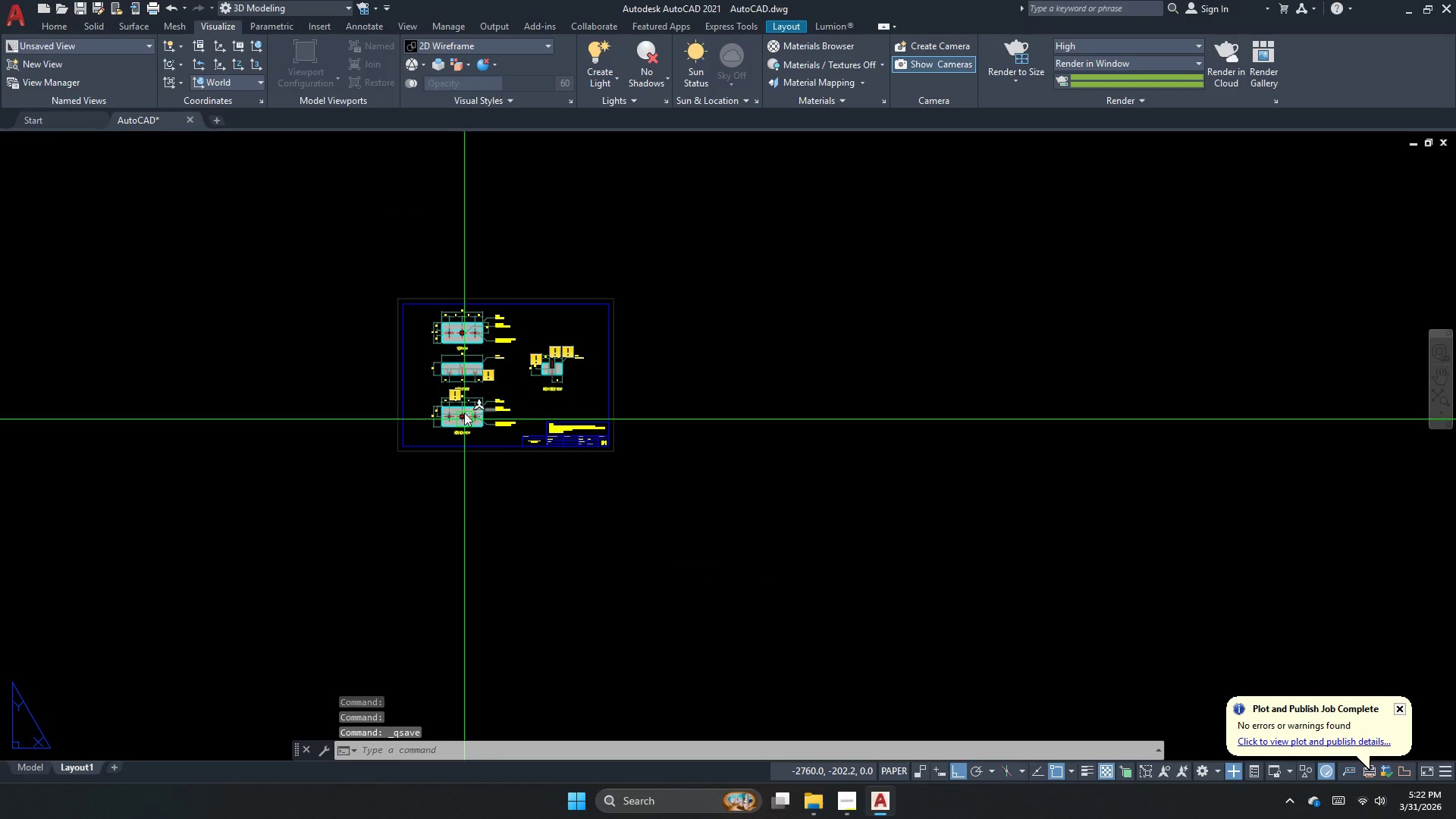 
scroll: coordinate [471, 353], scroll_direction: up, amount: 3.0
 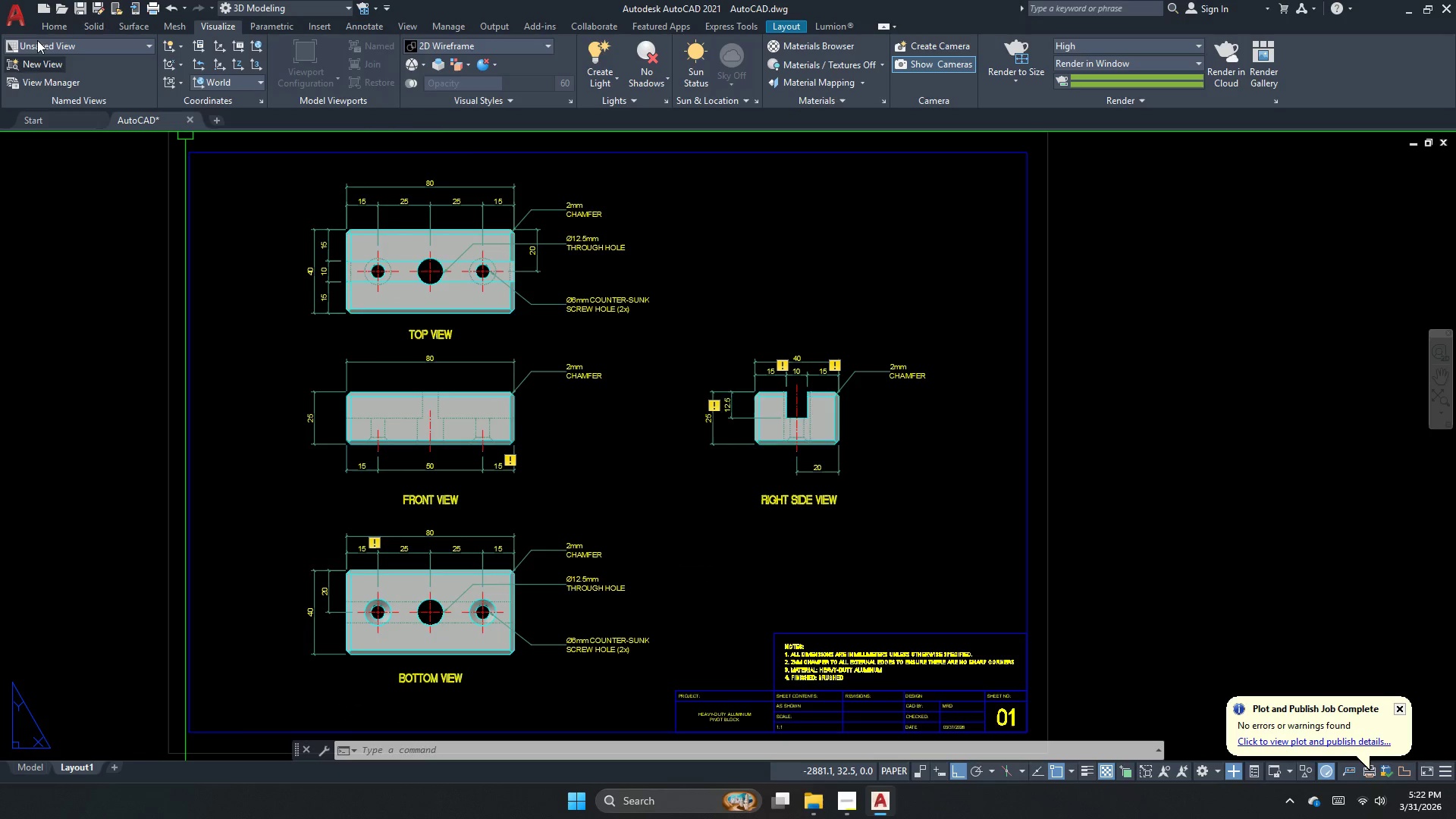 
left_click([21, 12])
 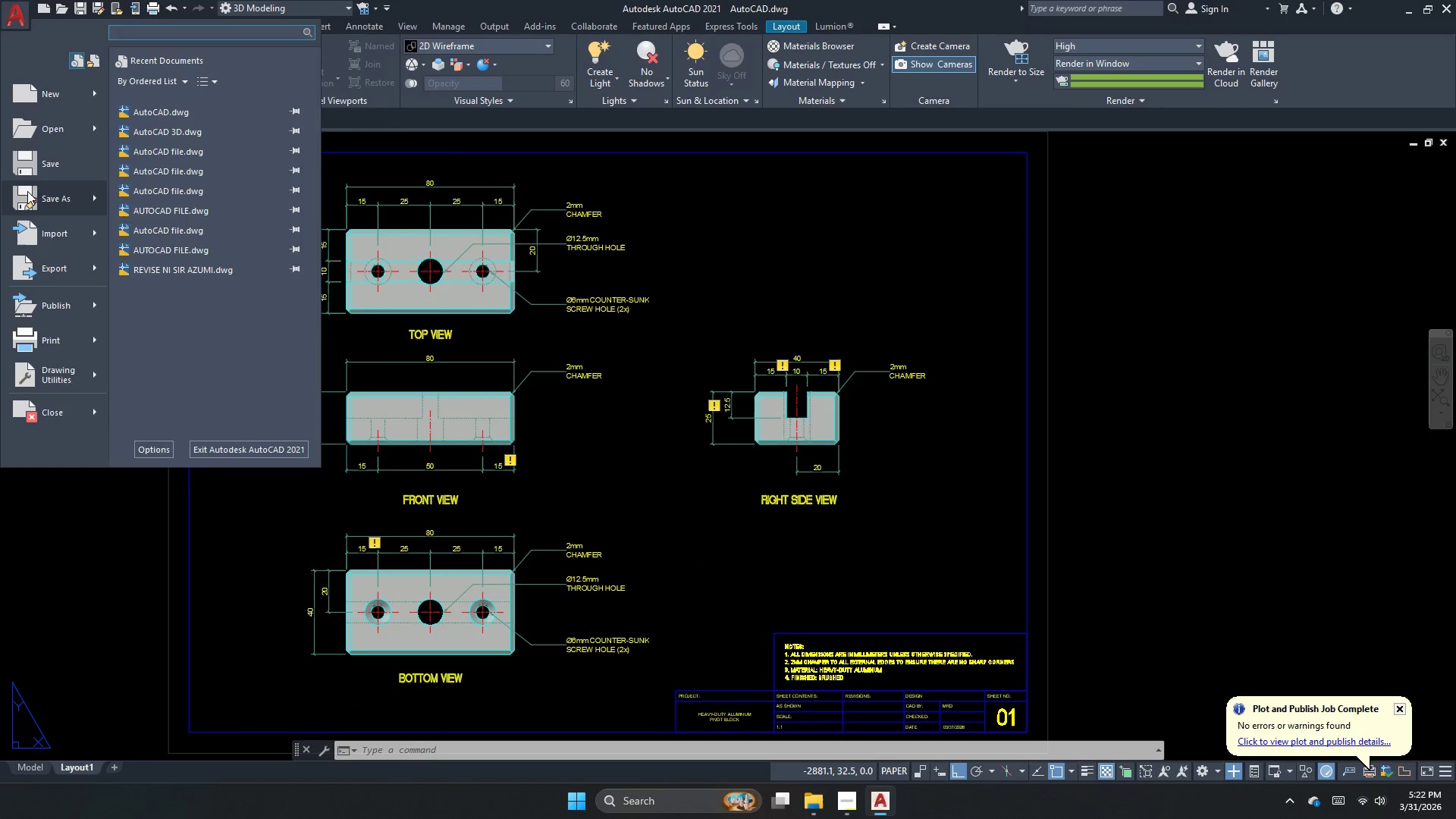 
left_click([29, 197])
 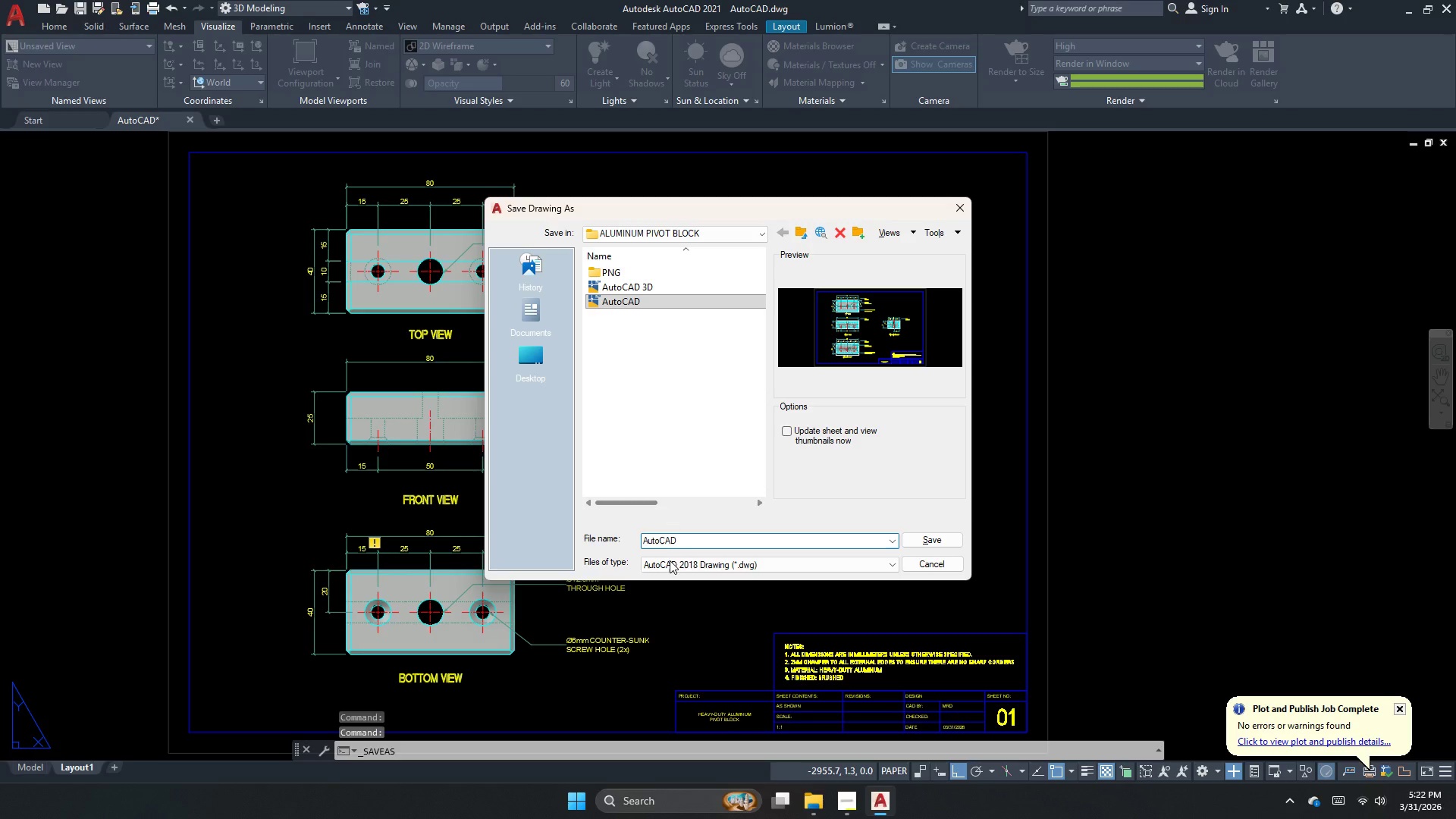 
double_click([690, 539])
 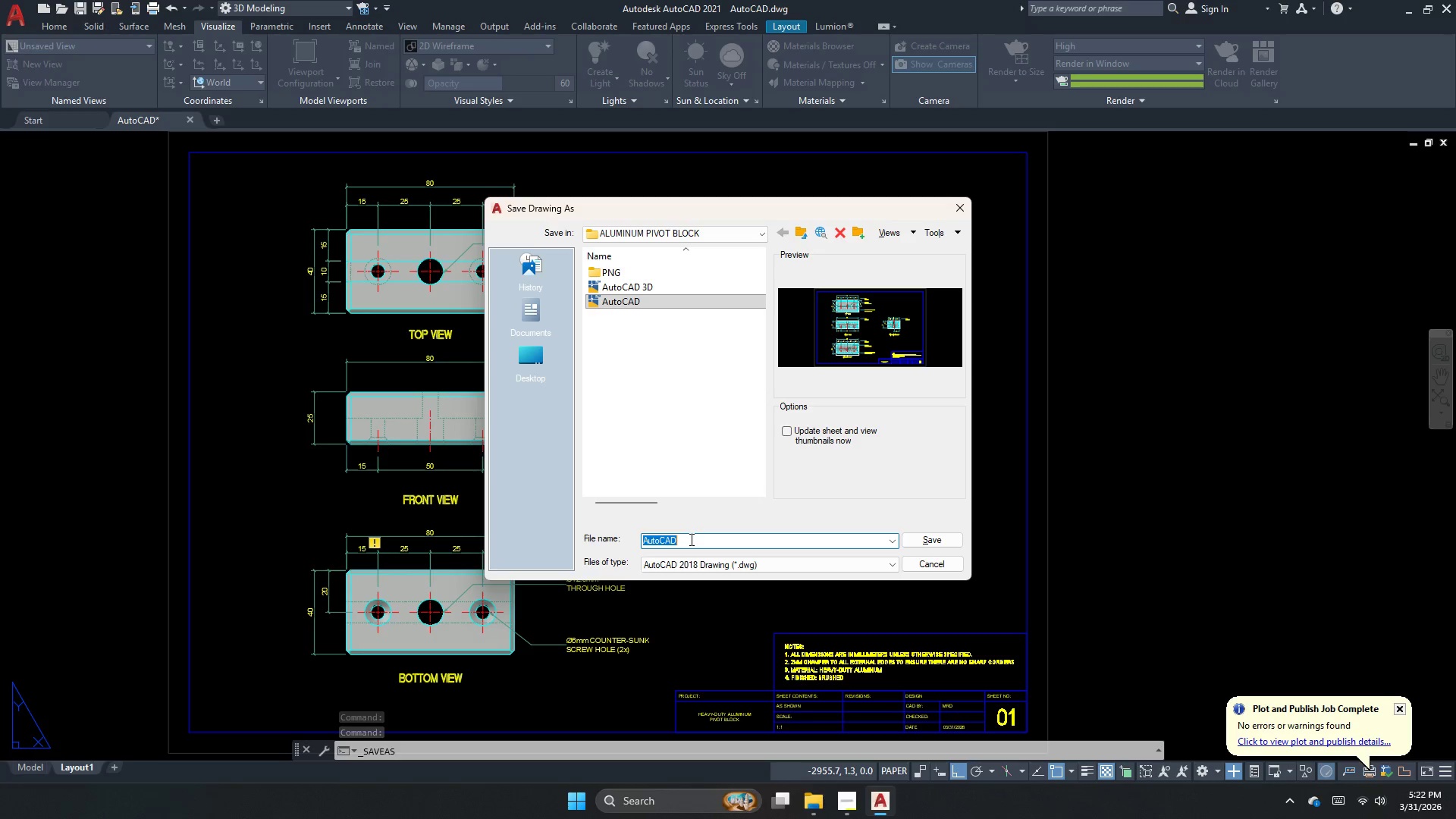 
type(render)
 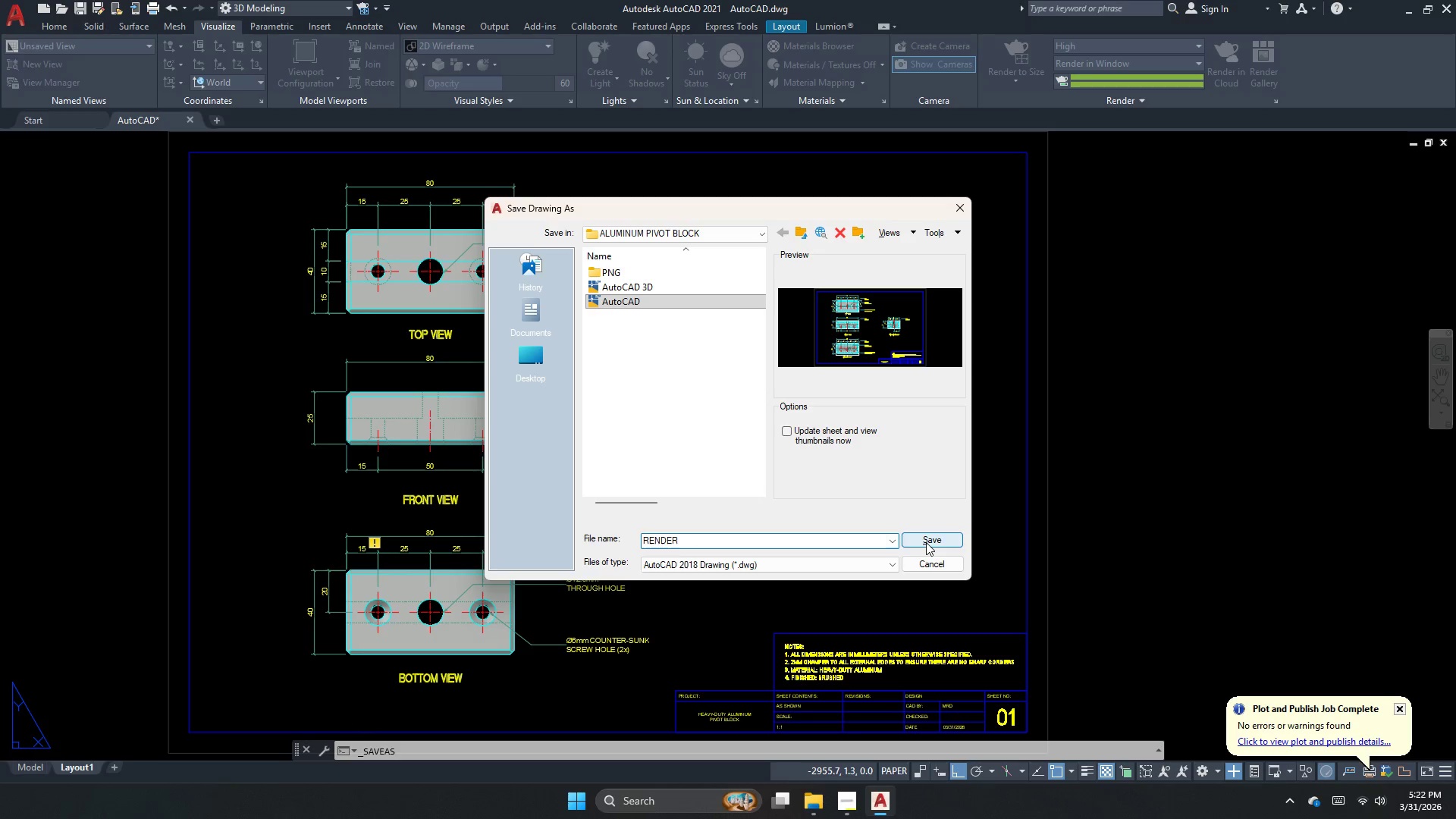 
left_click([926, 542])
 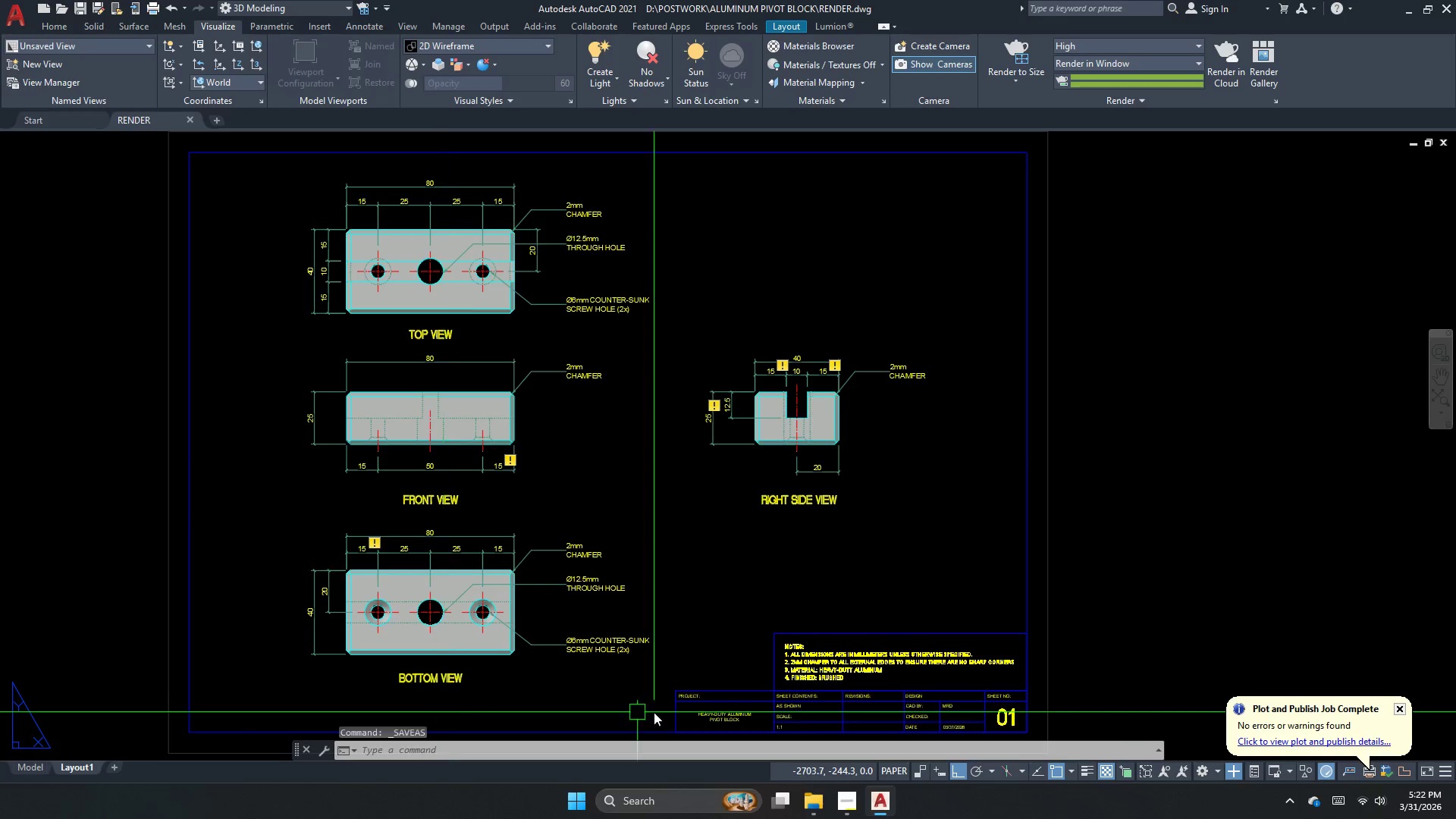 
left_click([814, 799])
 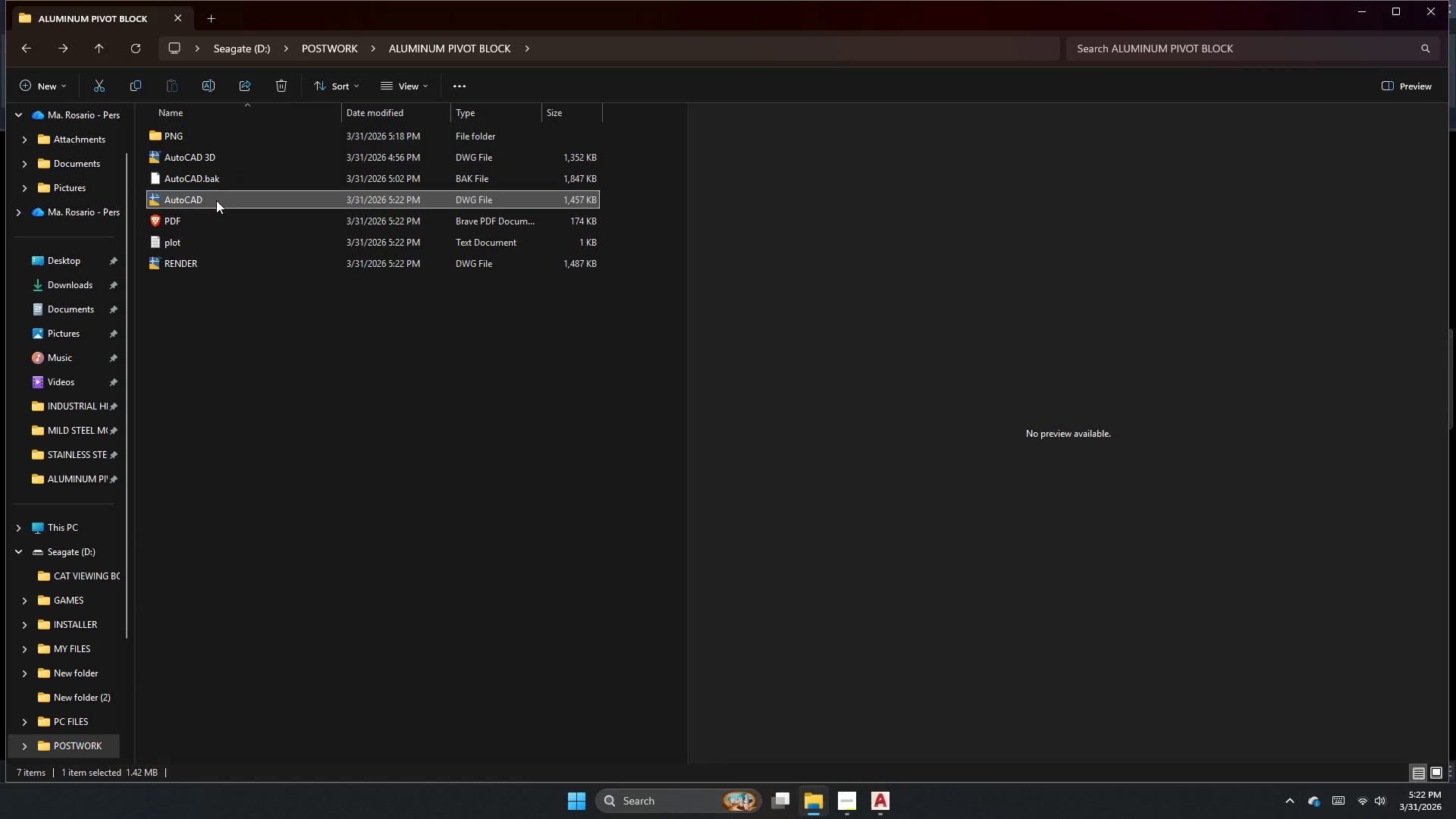 
double_click([214, 203])
 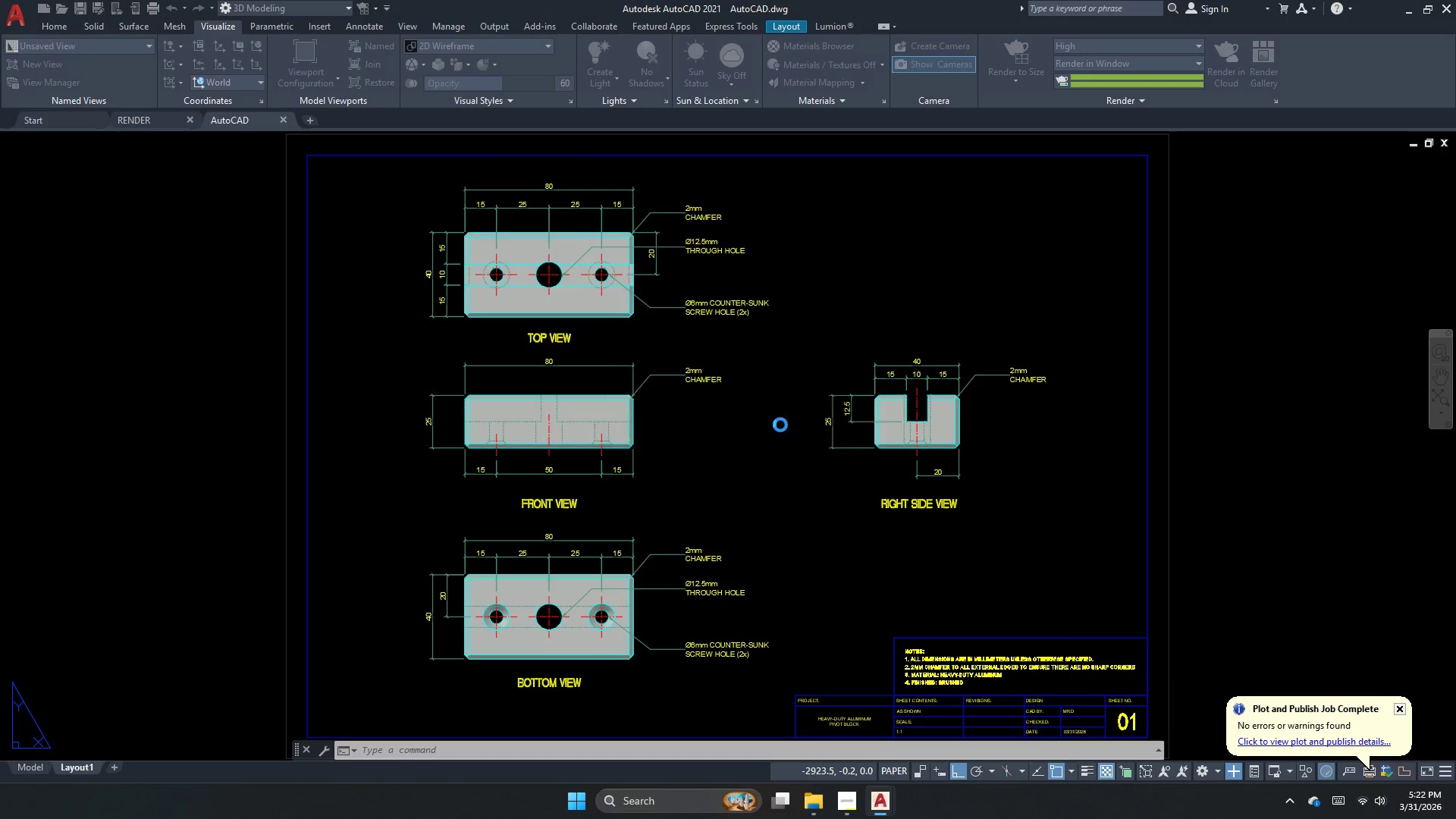 
left_click([893, 286])
 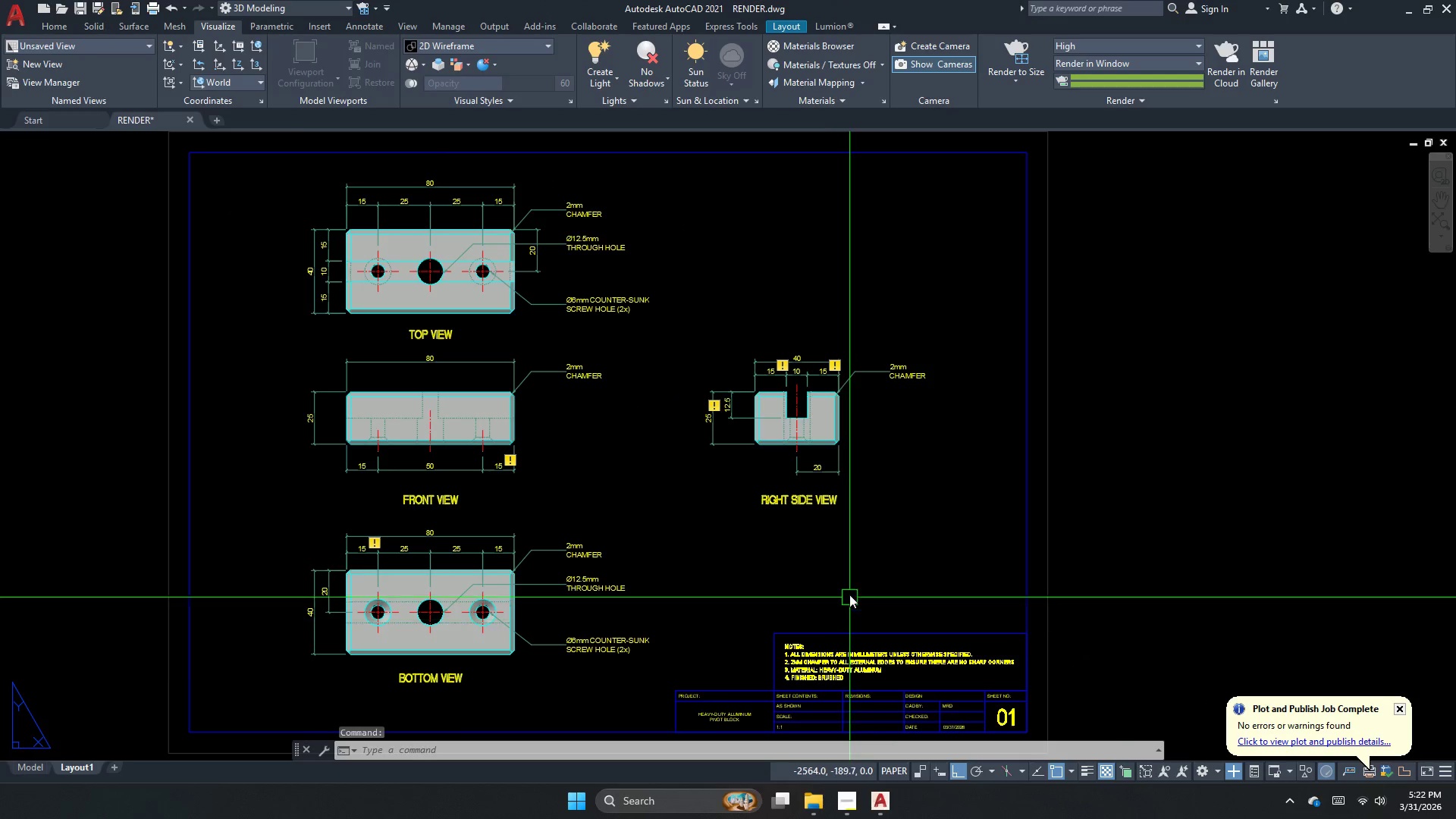 
scroll: coordinate [732, 254], scroll_direction: down, amount: 1.0
 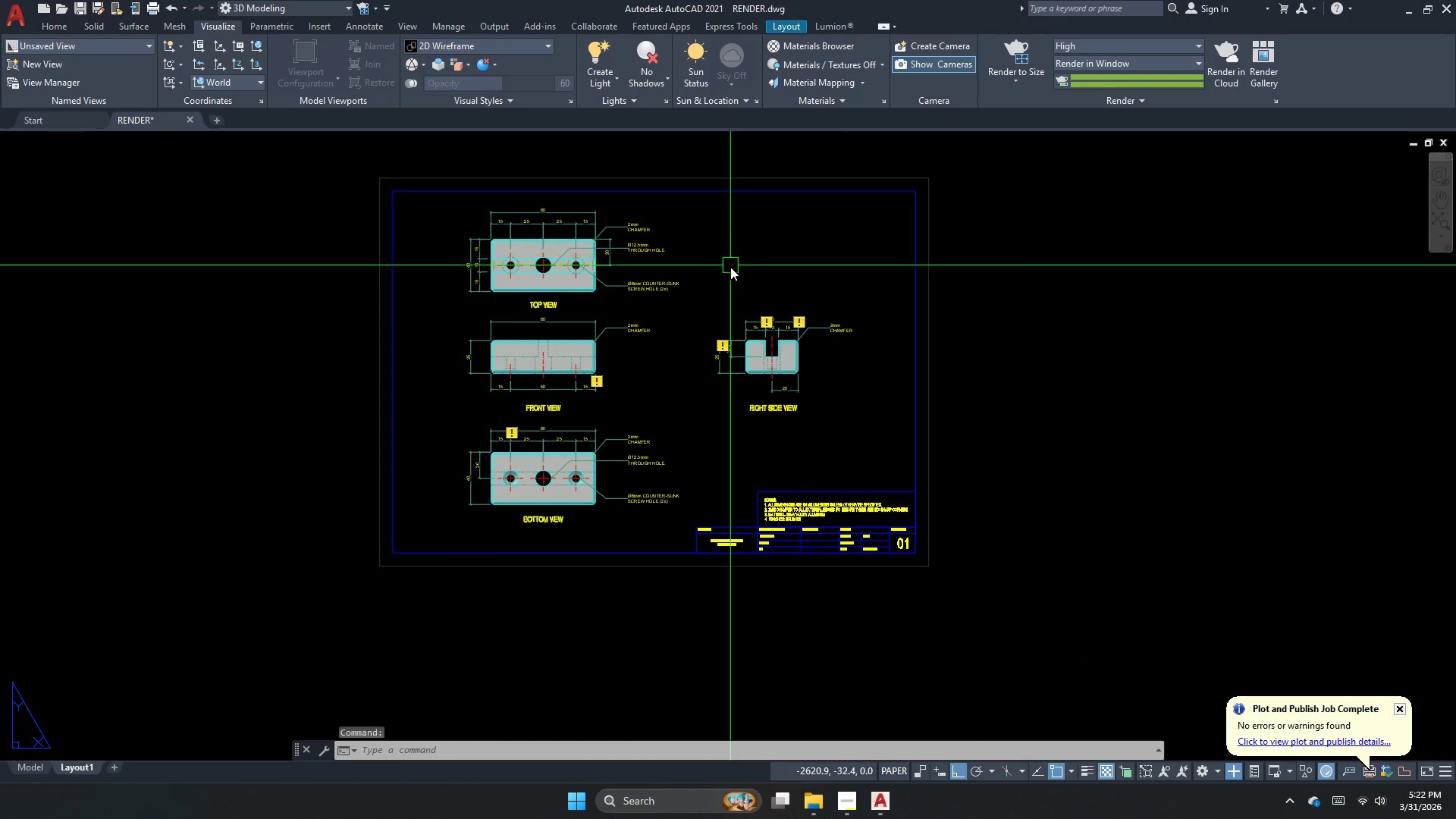 
key(Escape)
 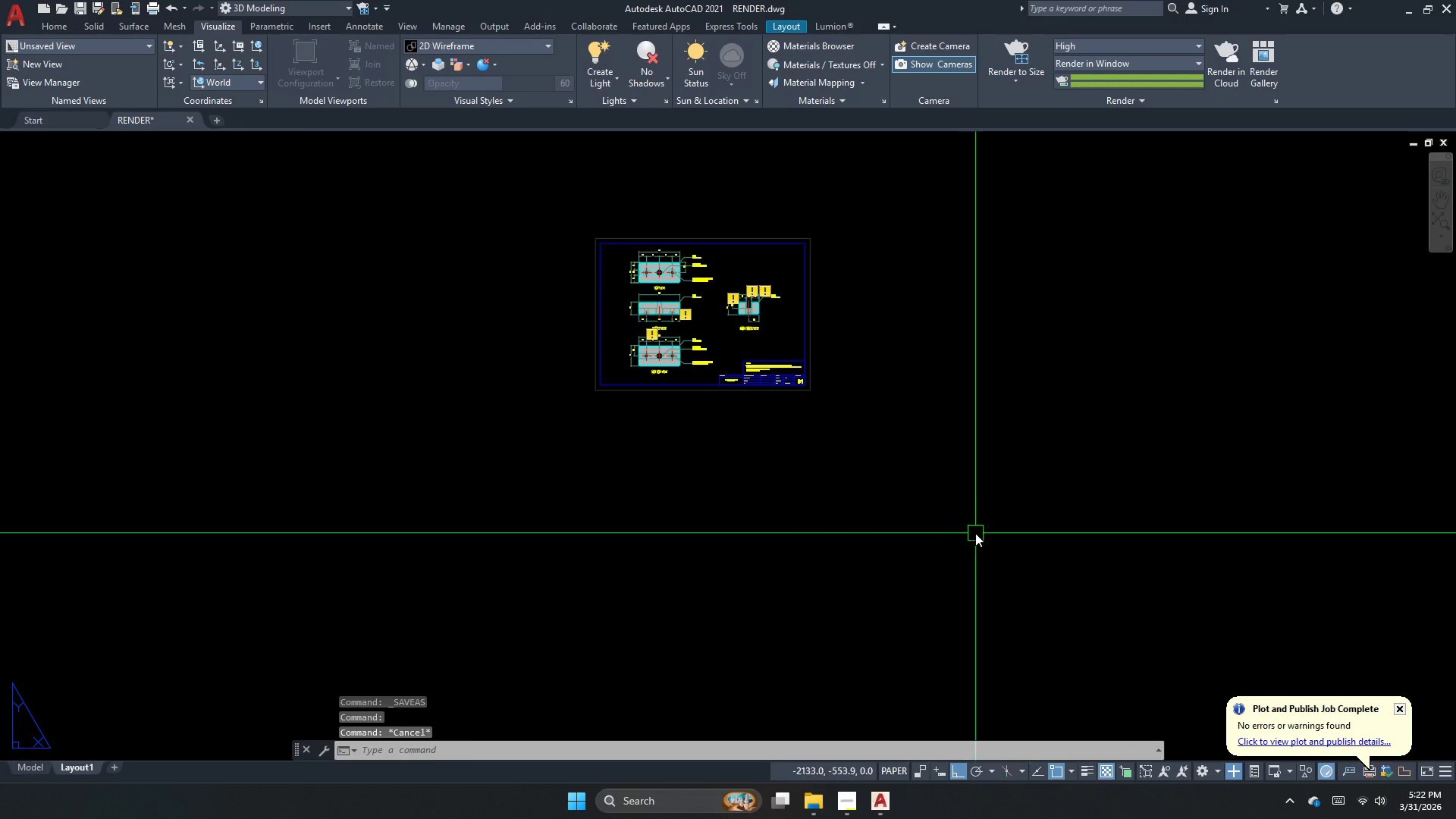 
left_click_drag(start_coordinate=[973, 530], to_coordinate=[878, 431])
 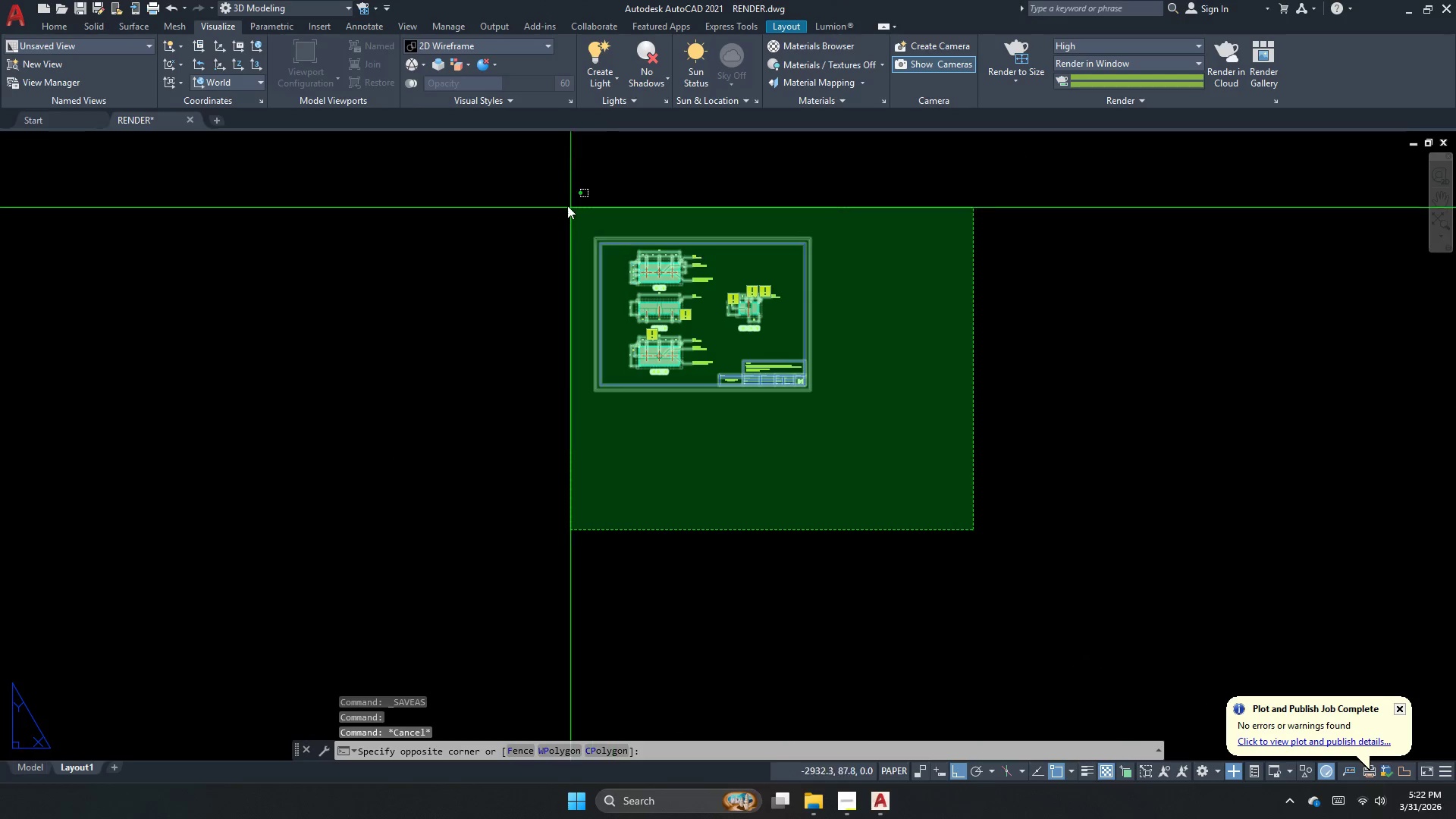 
scroll: coordinate [734, 277], scroll_direction: down, amount: 2.0
 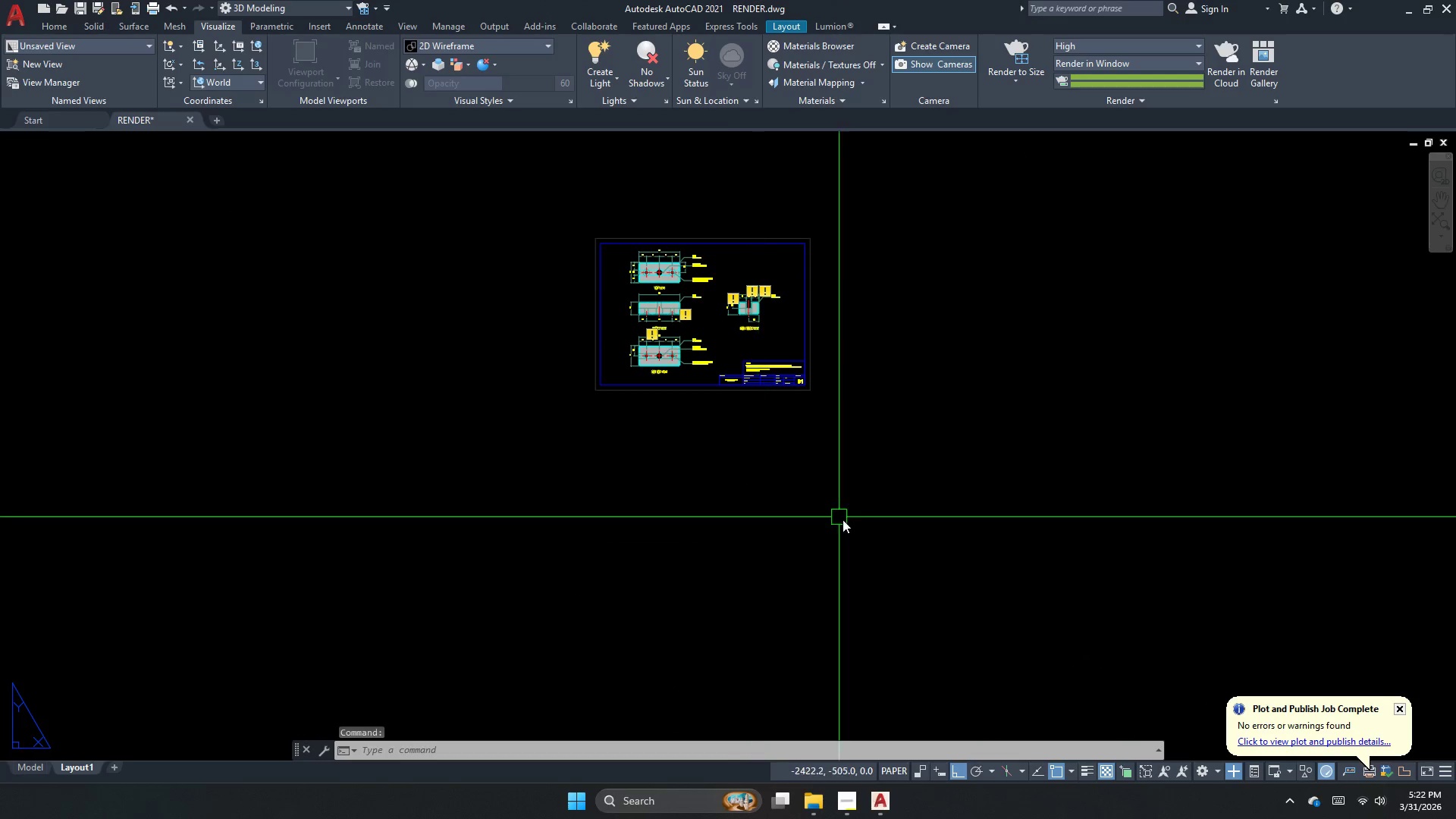 
left_click([551, 203])
 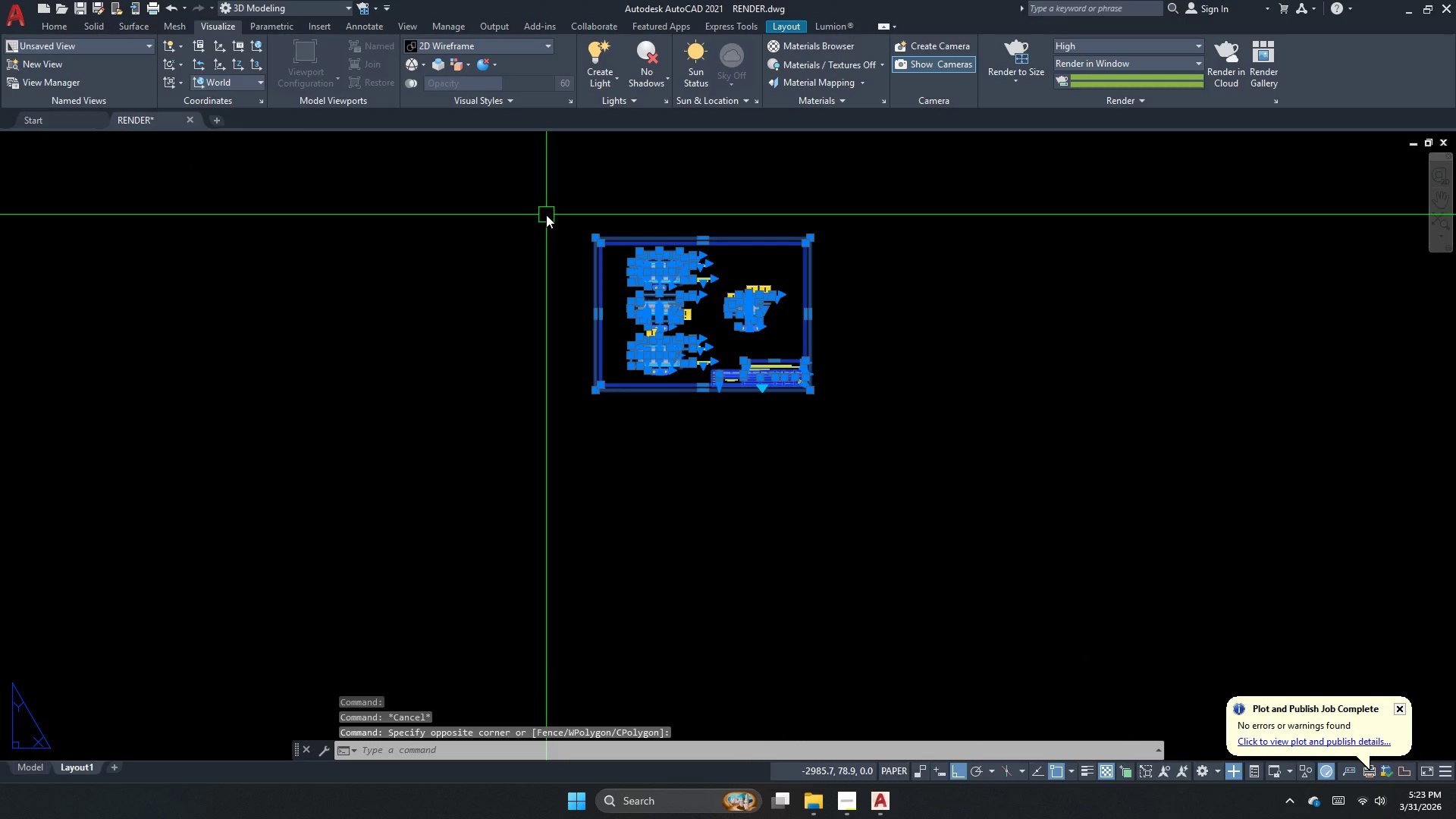 
key(E)
 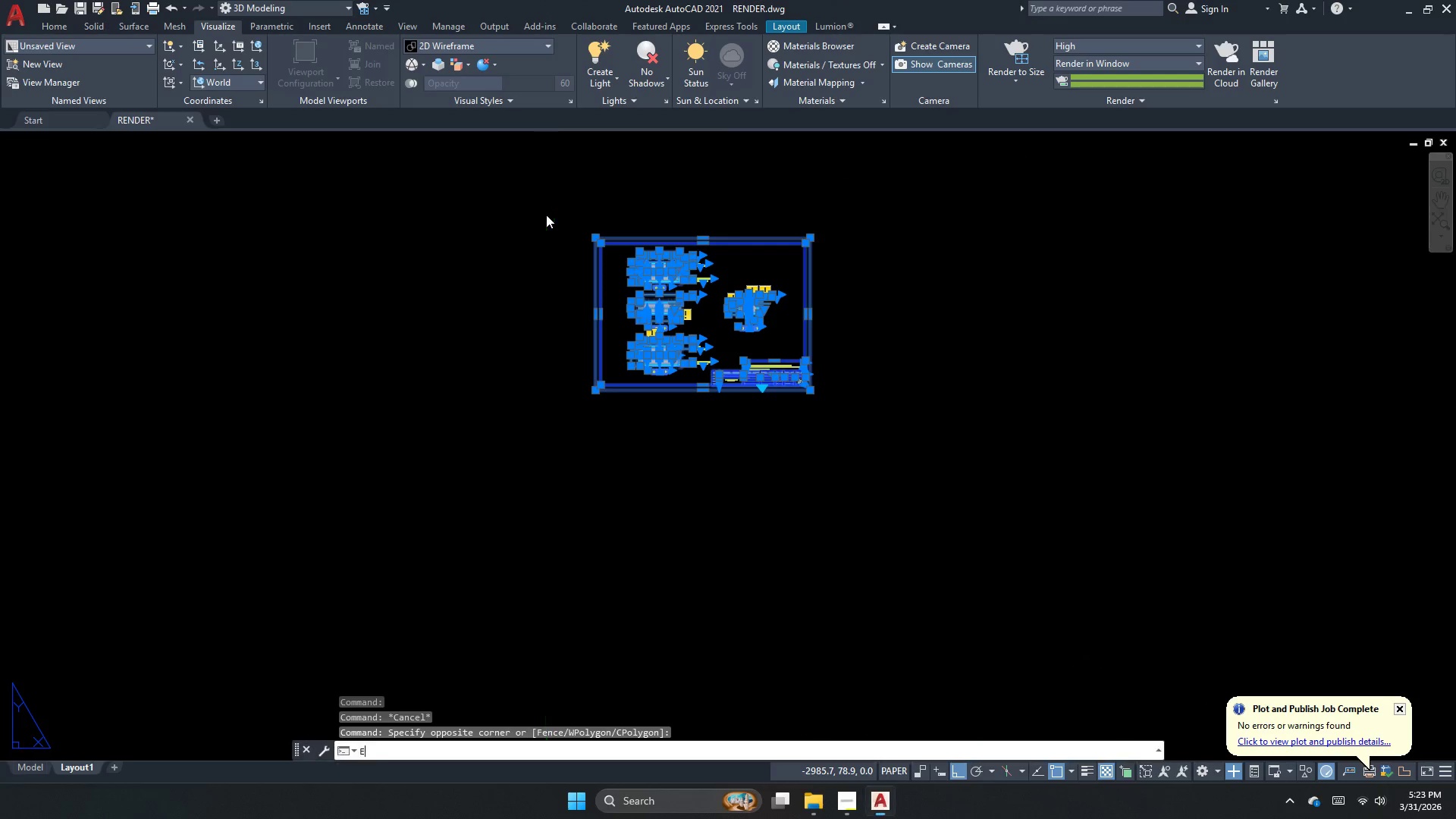 
key(Space)
 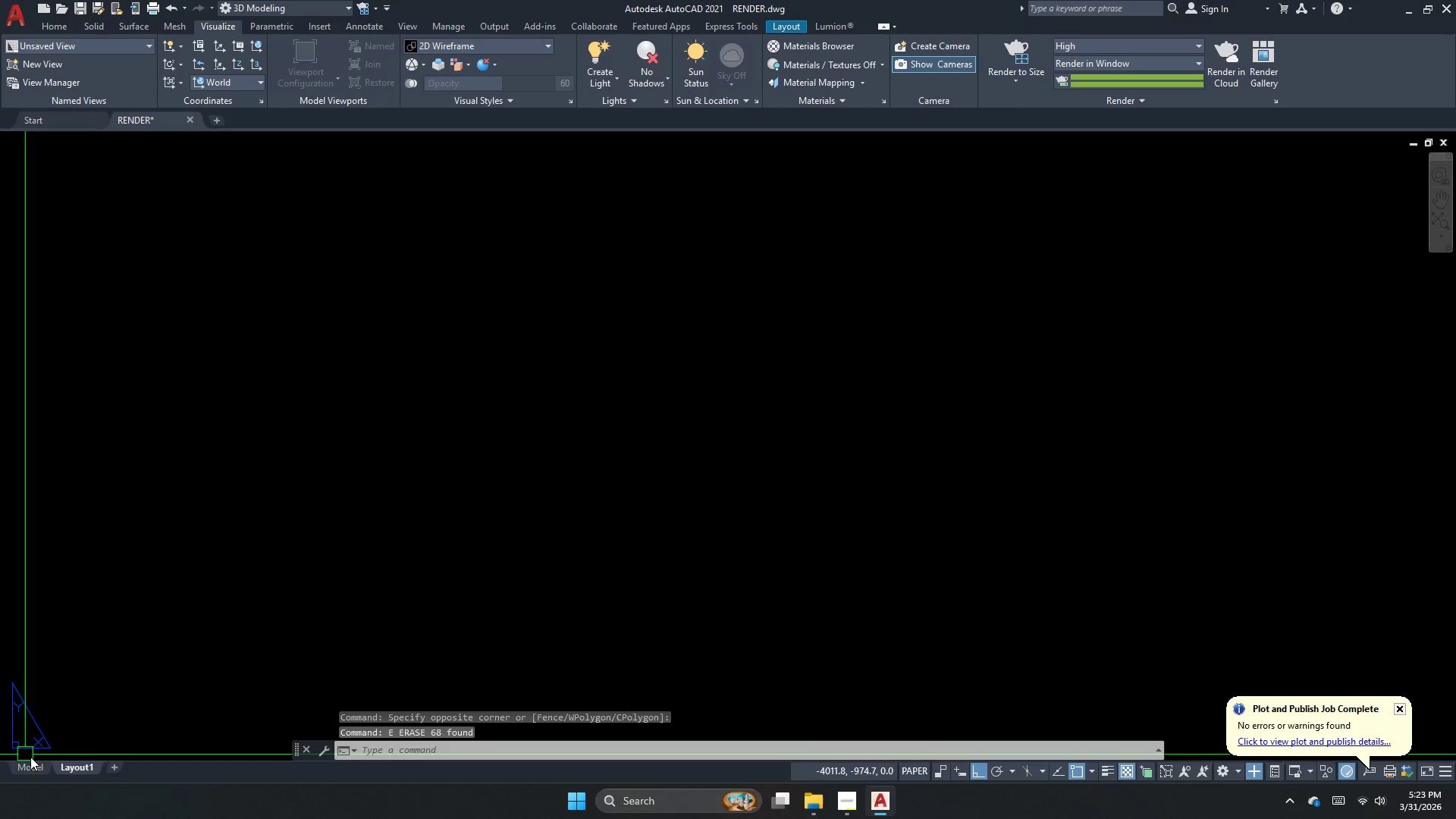 
right_click([71, 770])
 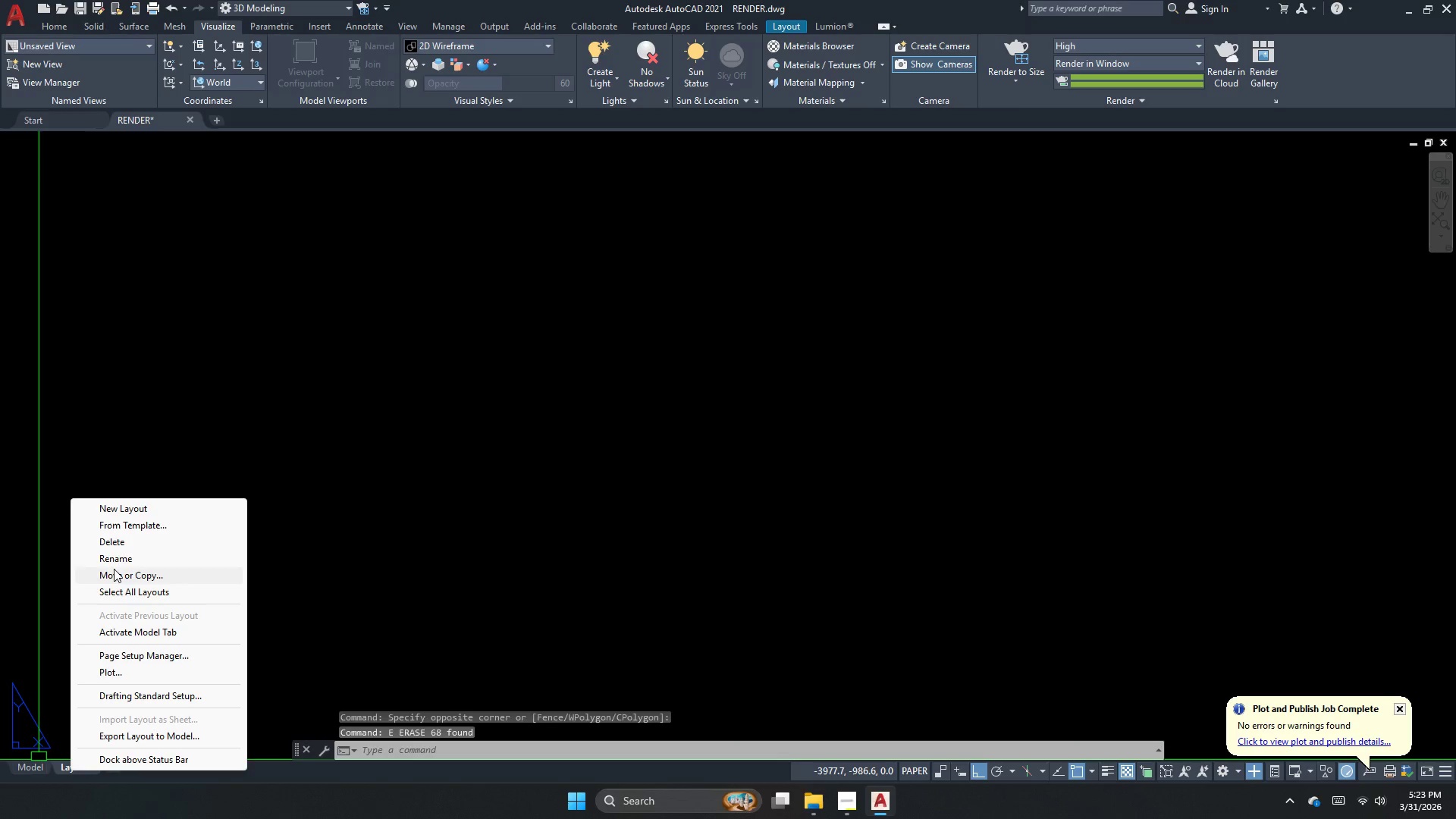 
left_click([130, 534])
 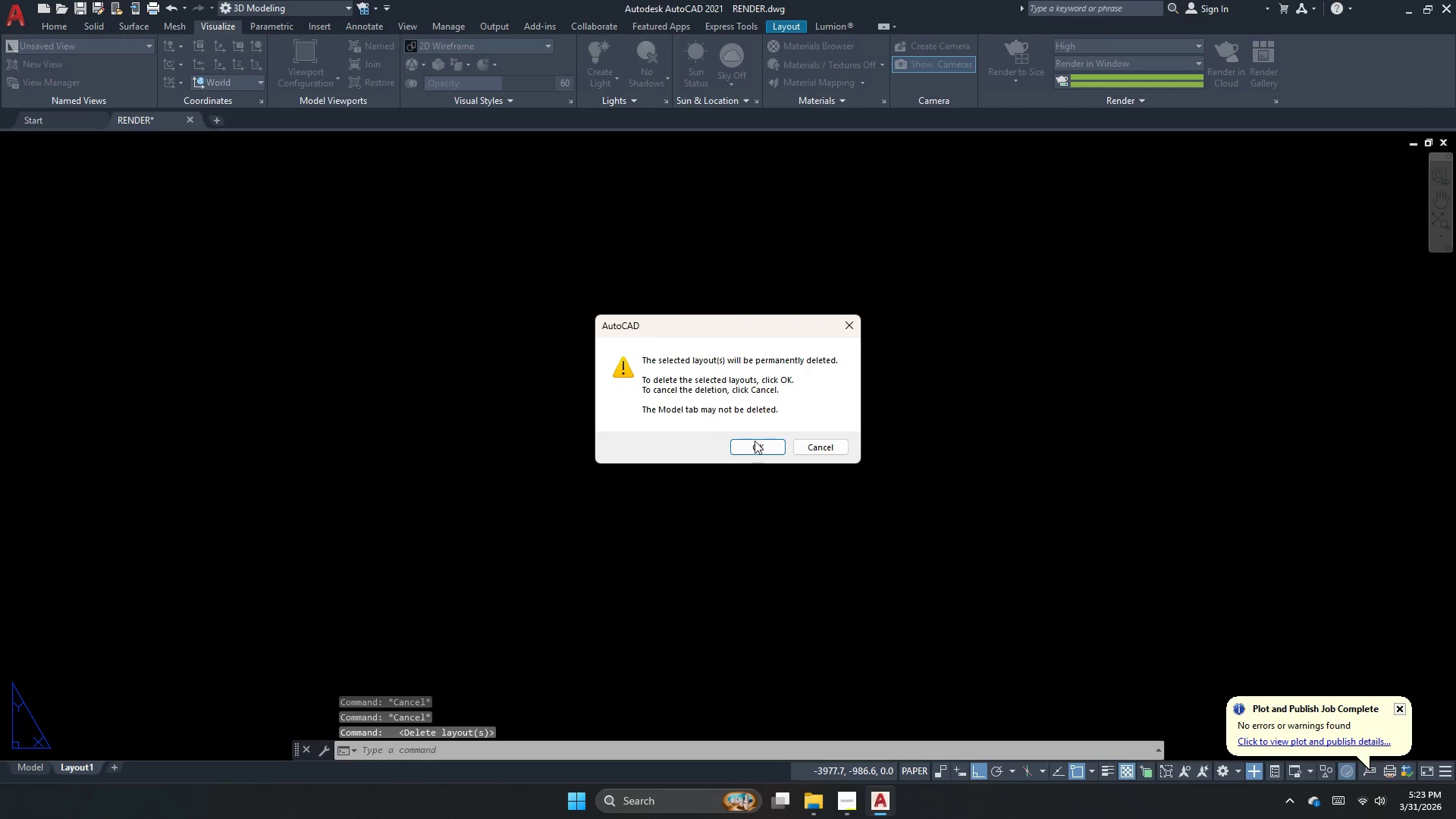 
left_click([760, 441])
 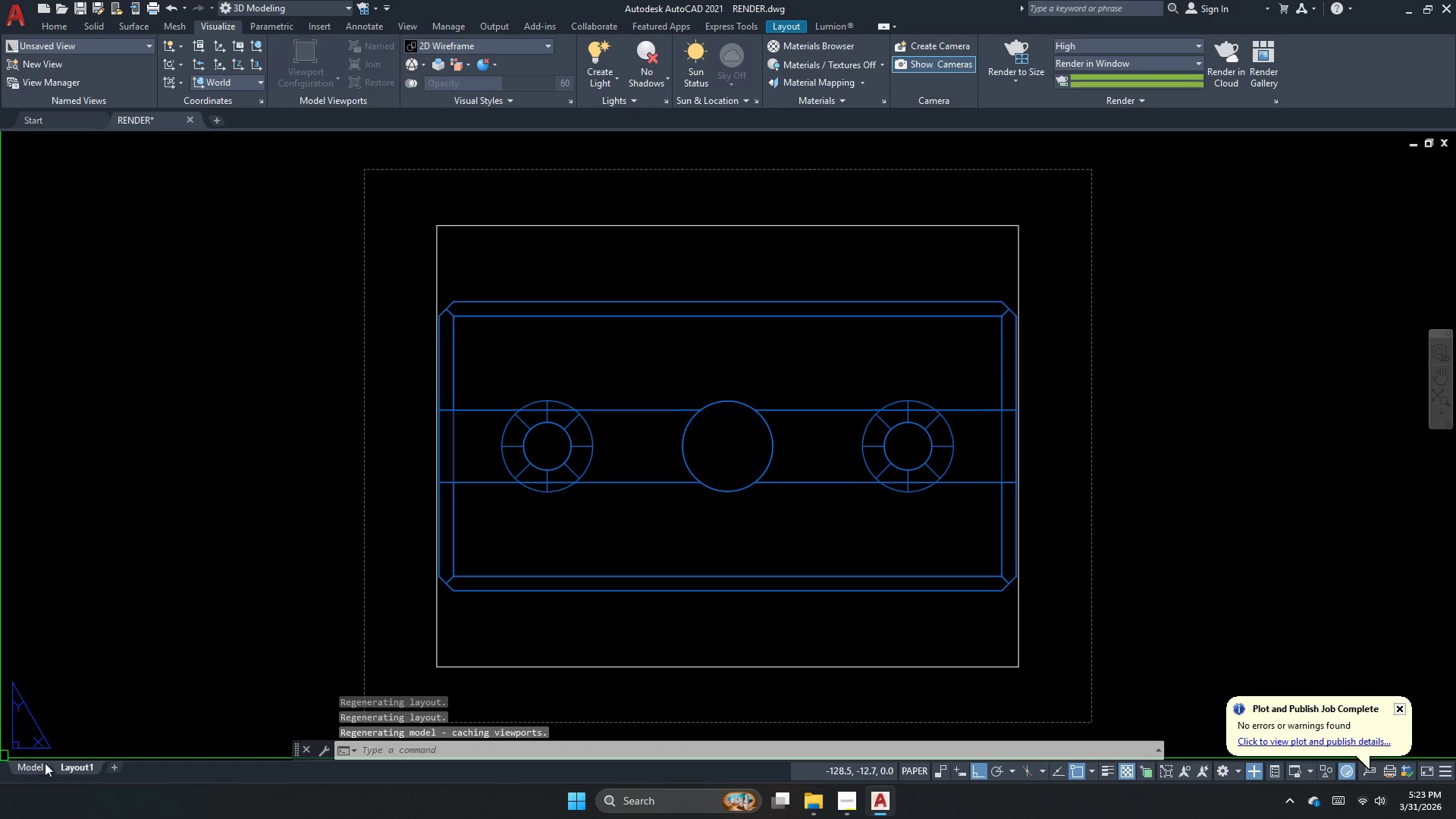 
left_click_drag(start_coordinate=[37, 765], to_coordinate=[28, 152])
 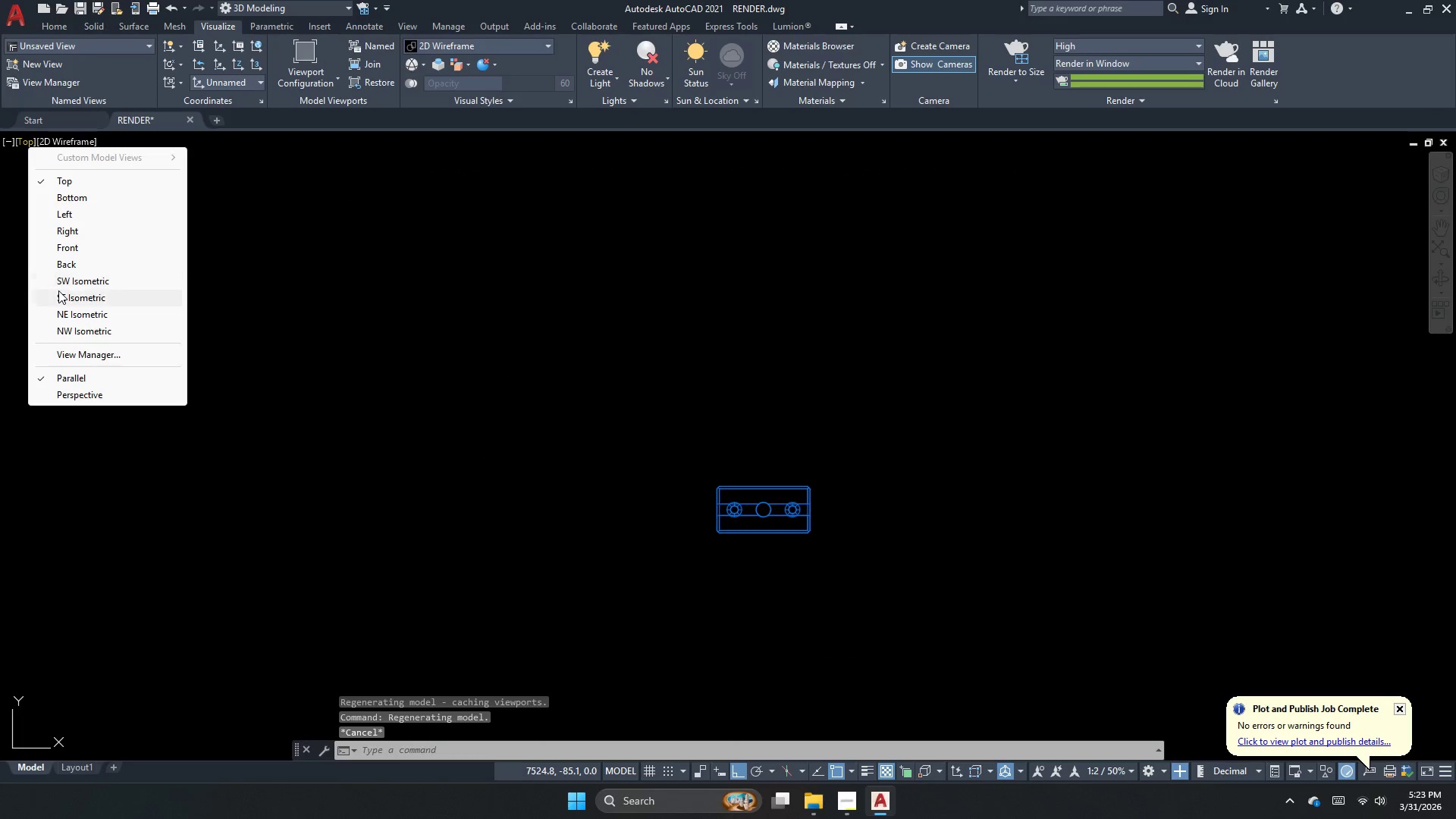 
key(Escape)
 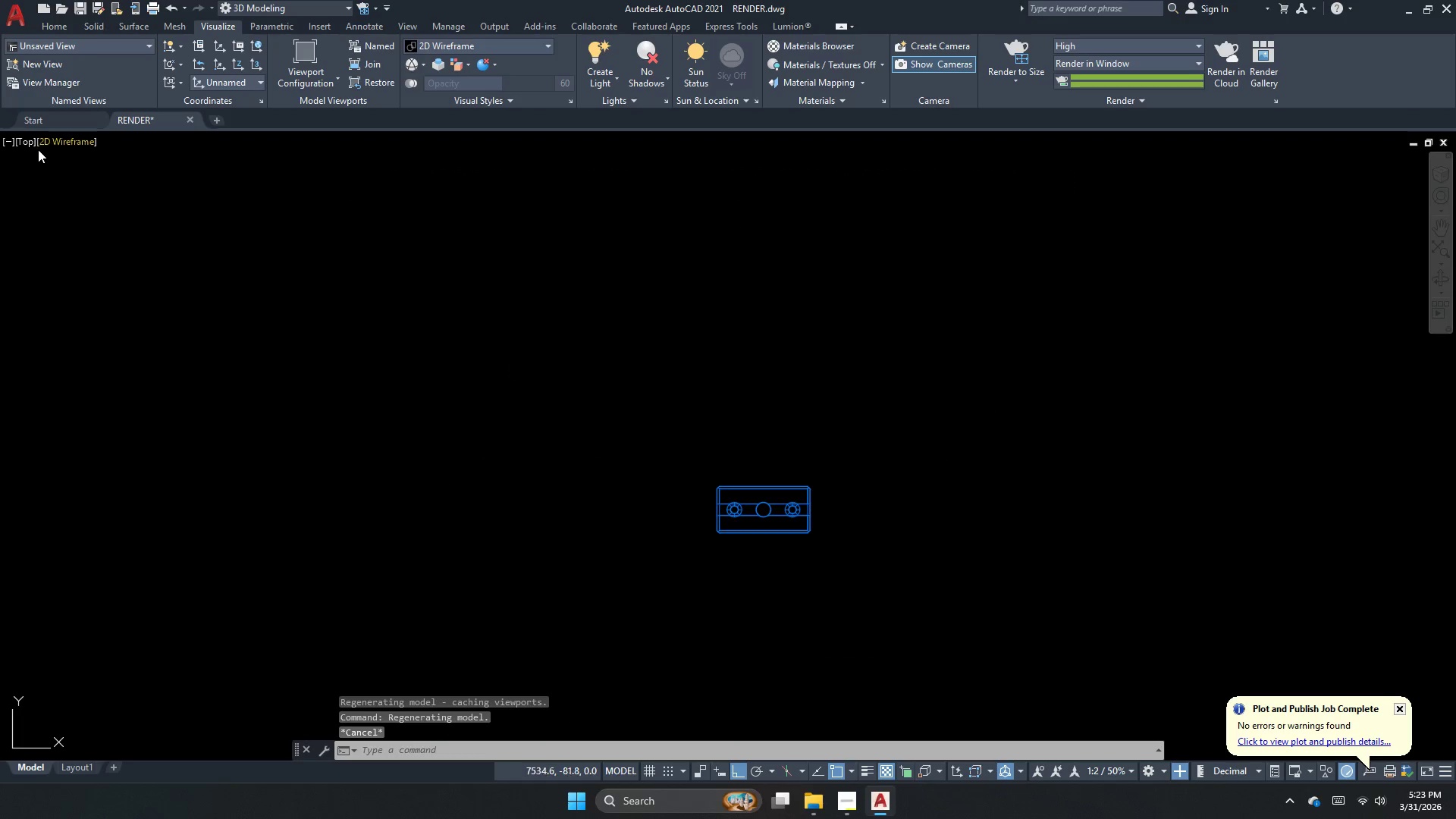 
scroll: coordinate [518, 359], scroll_direction: up, amount: 1.0
 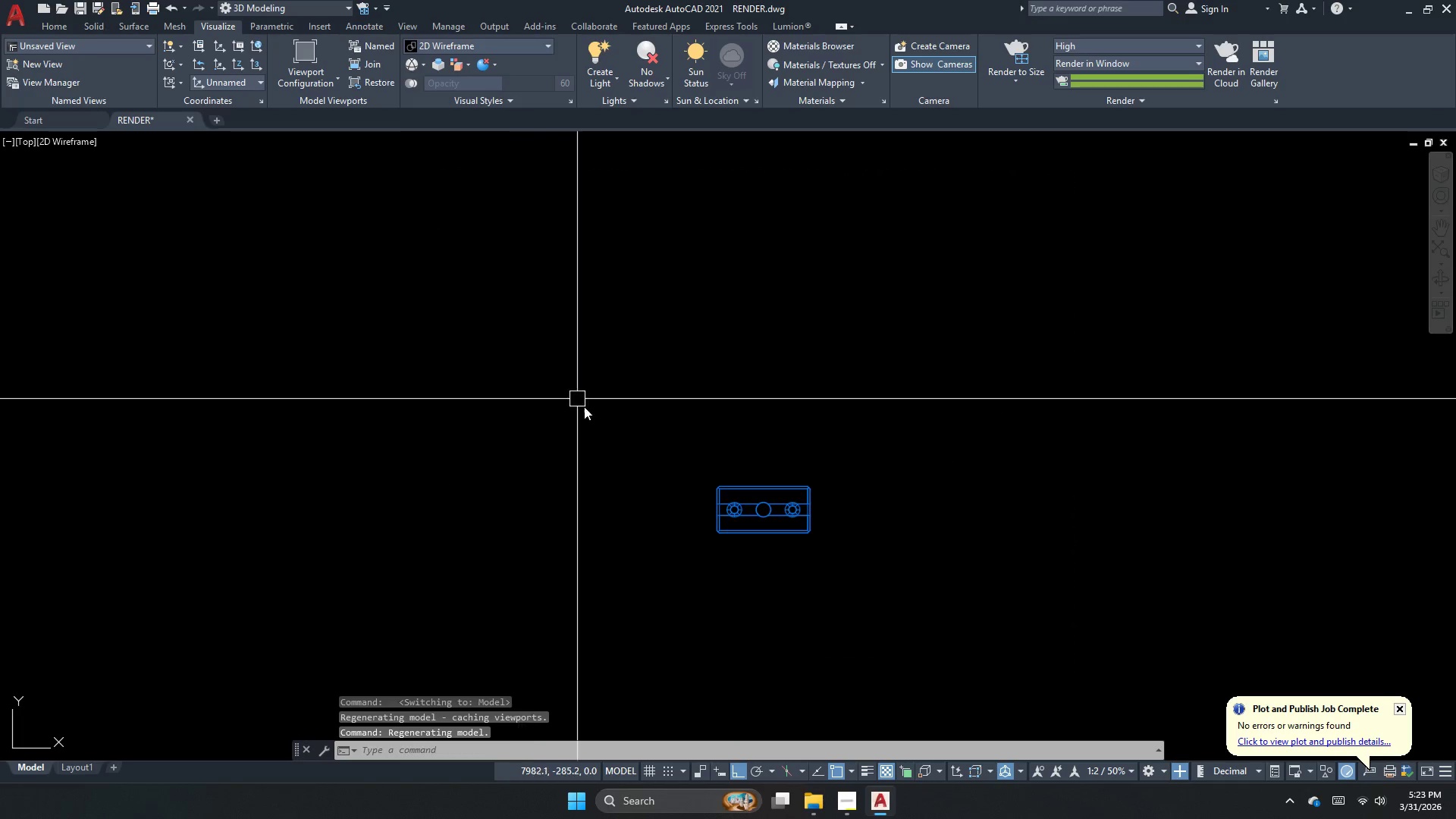 
left_click([28, 152])
 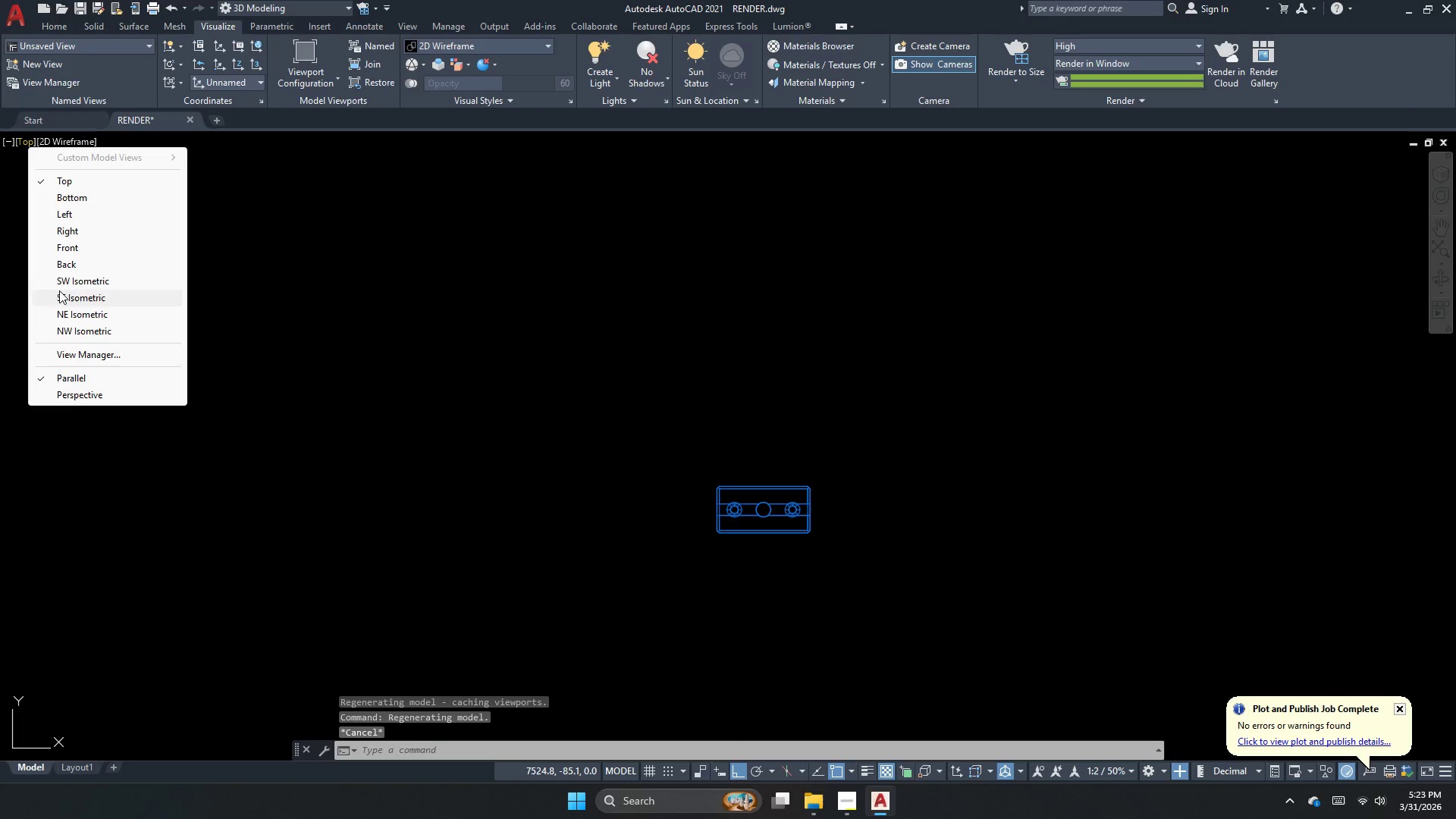 
left_click([71, 283])
 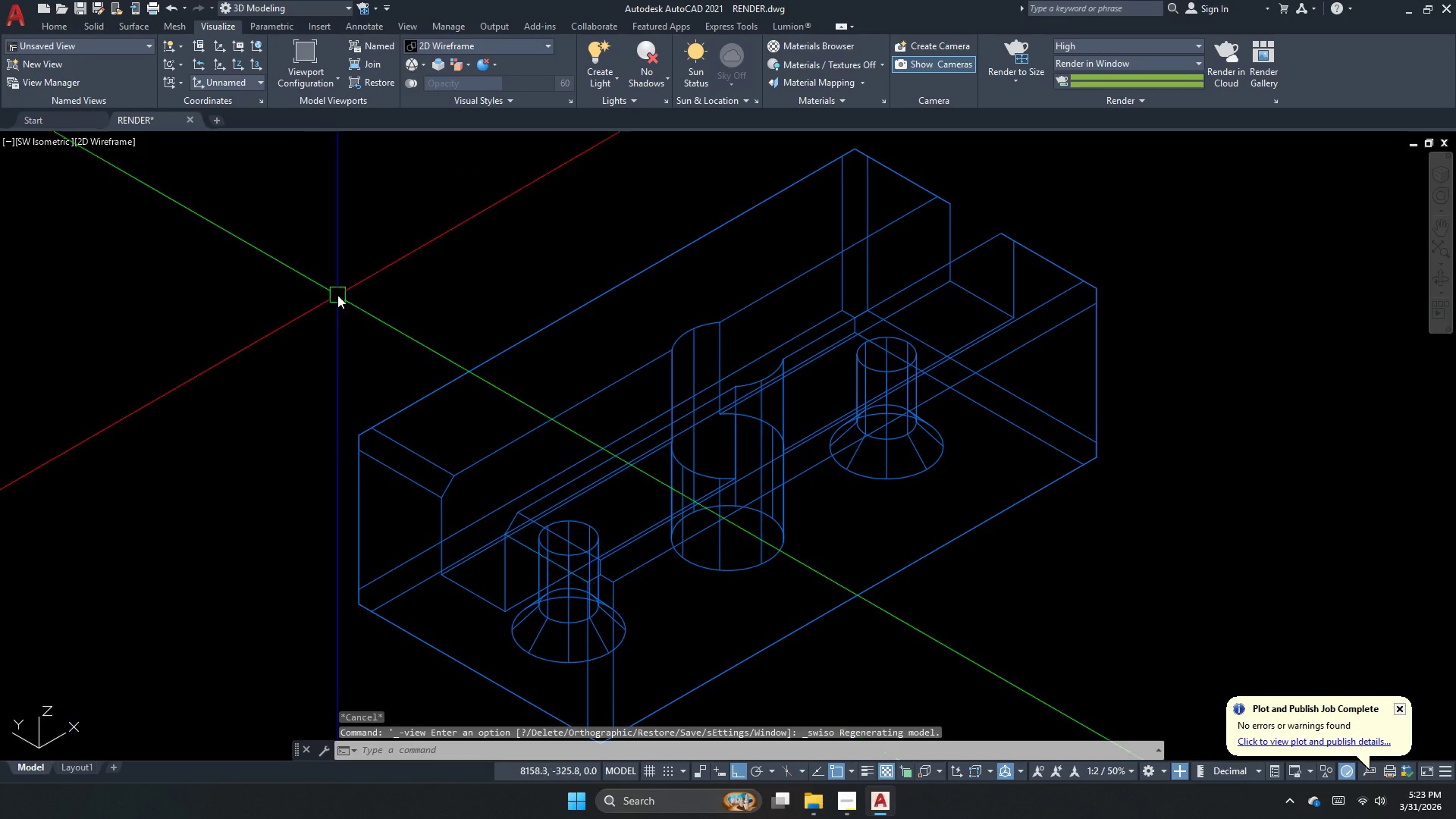 
key(Escape)
 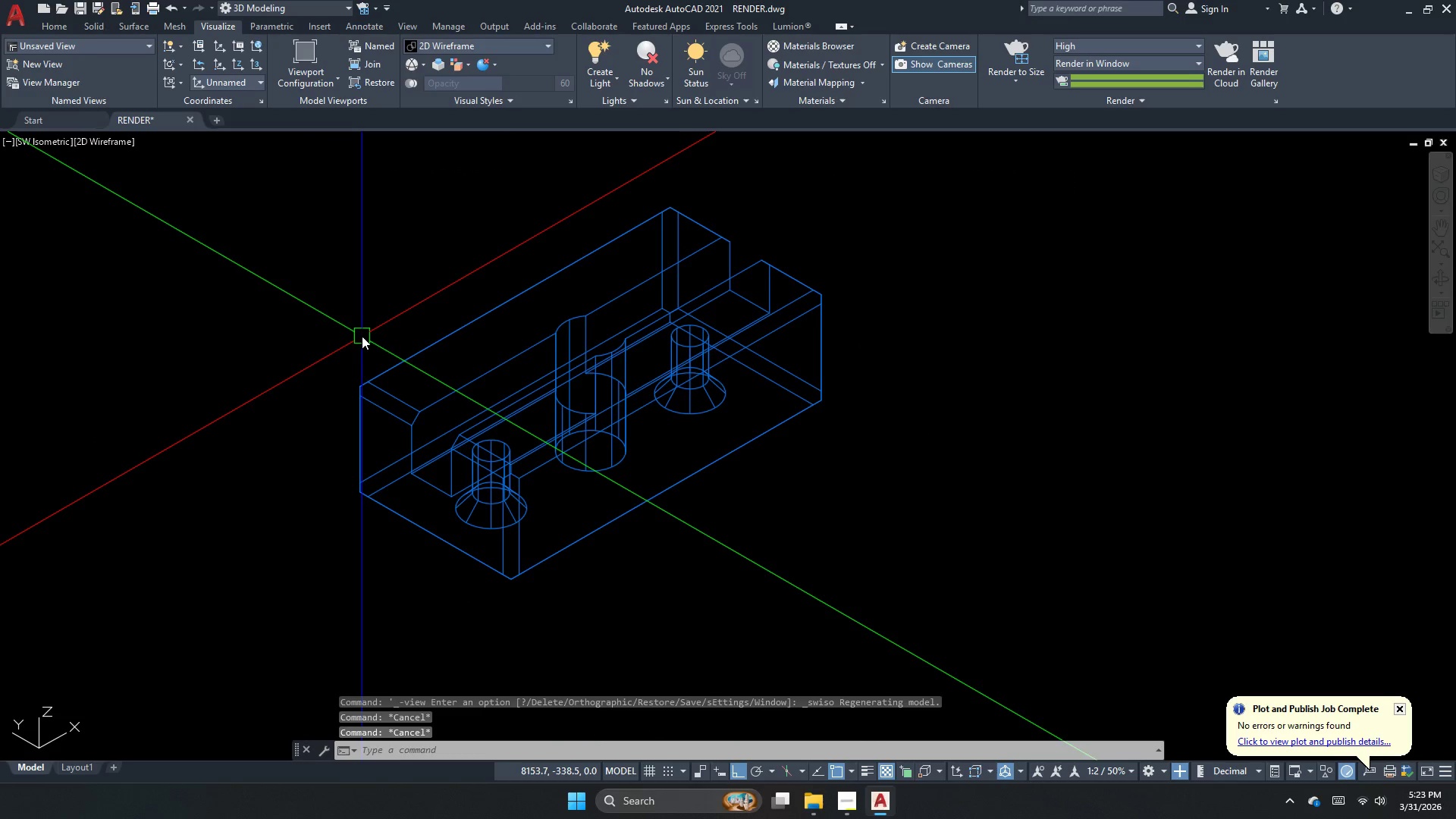 
scroll: coordinate [362, 304], scroll_direction: down, amount: 1.0
 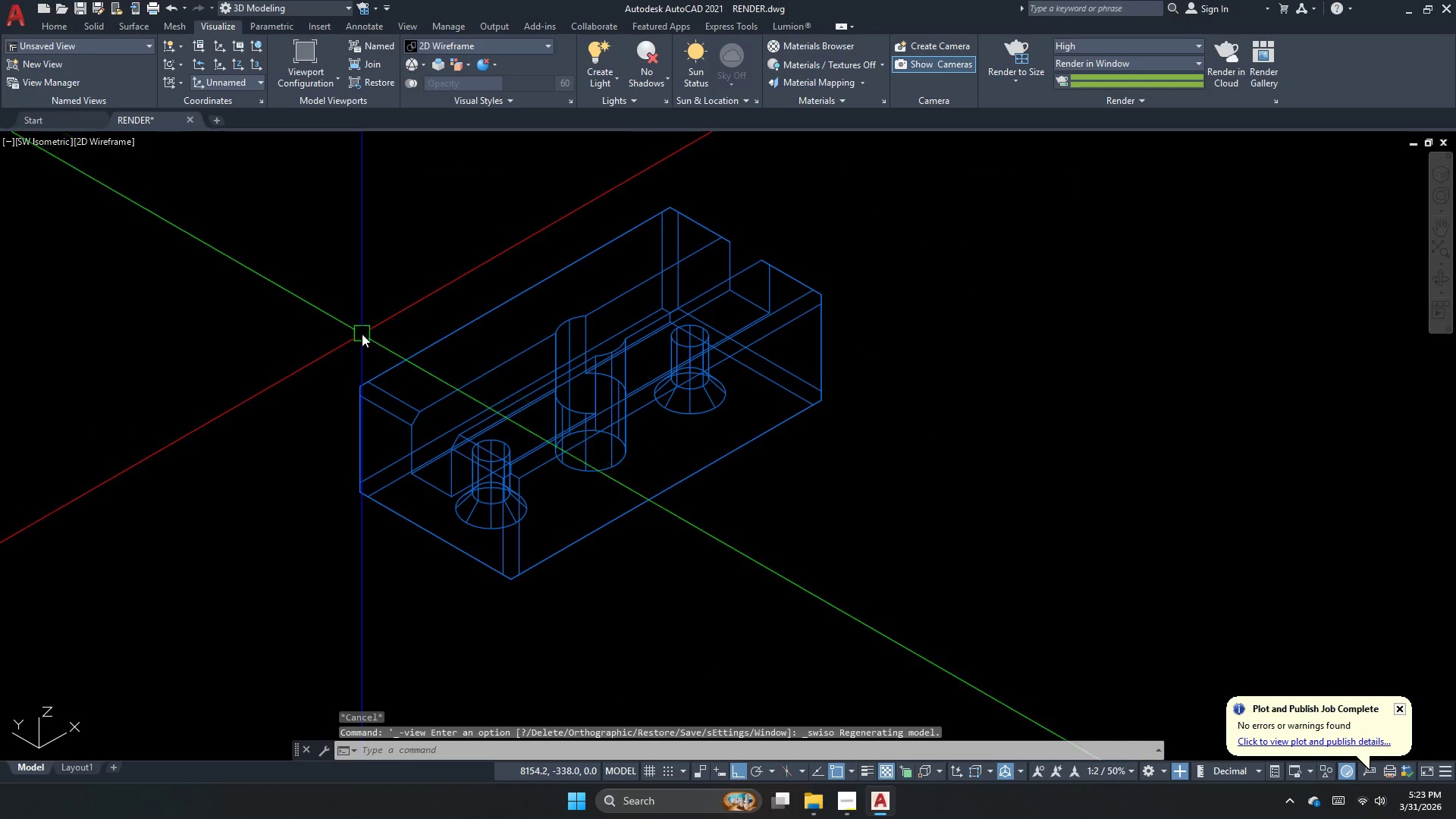 
key(Escape)
type(plane )
 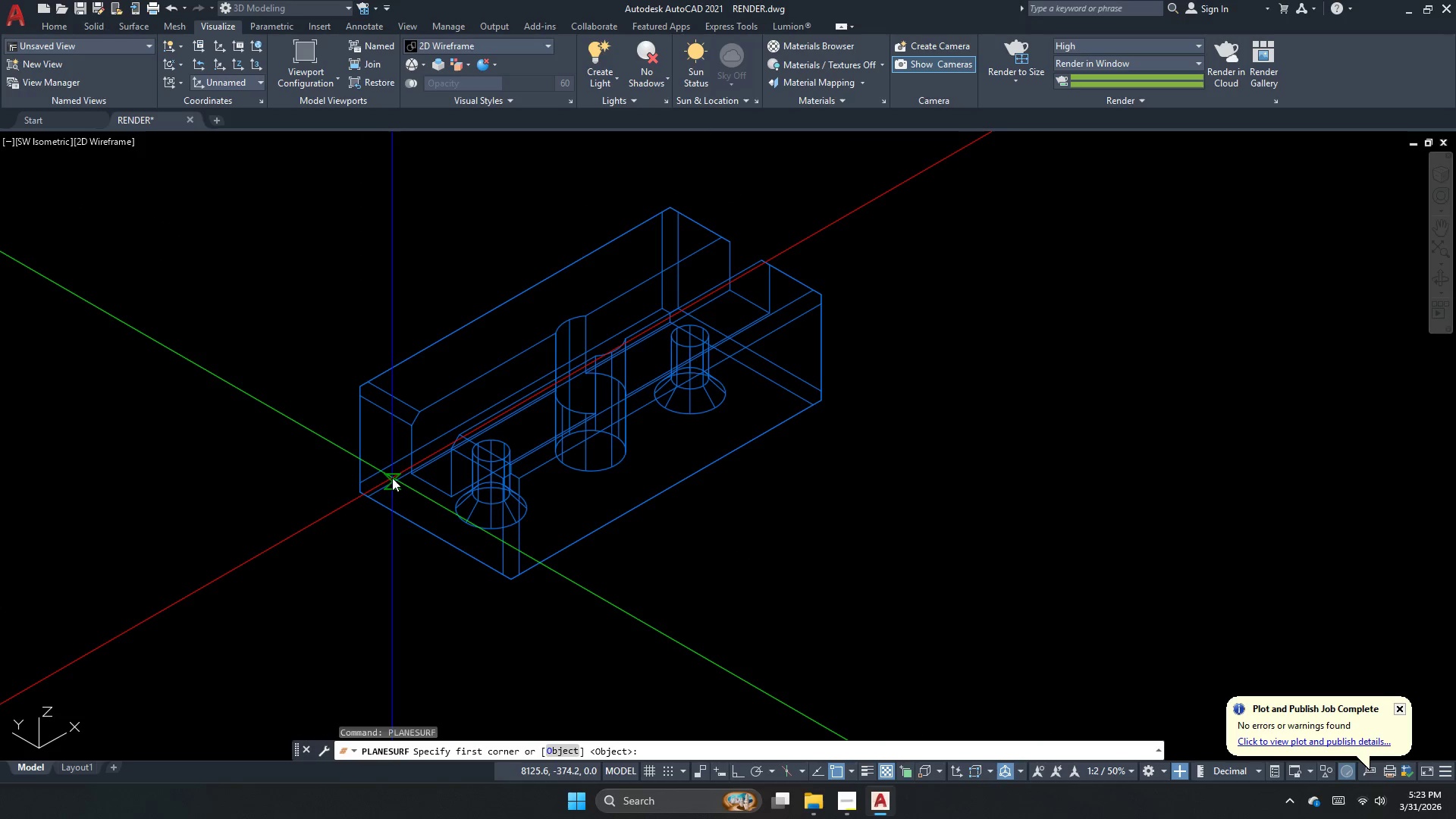 
left_click_drag(start_coordinate=[392, 478], to_coordinate=[400, 558])
 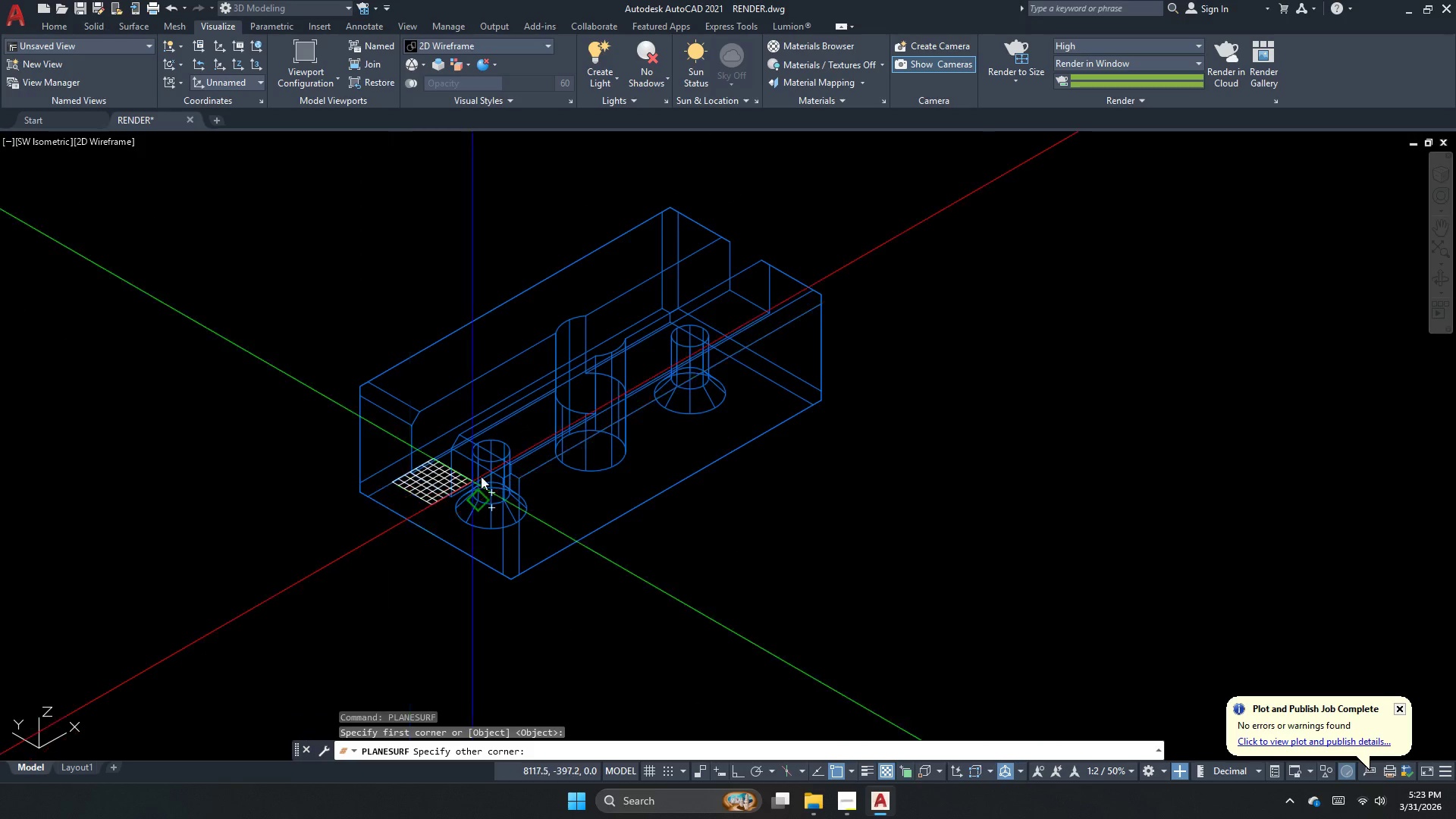 
scroll: coordinate [778, 322], scroll_direction: down, amount: 14.0
 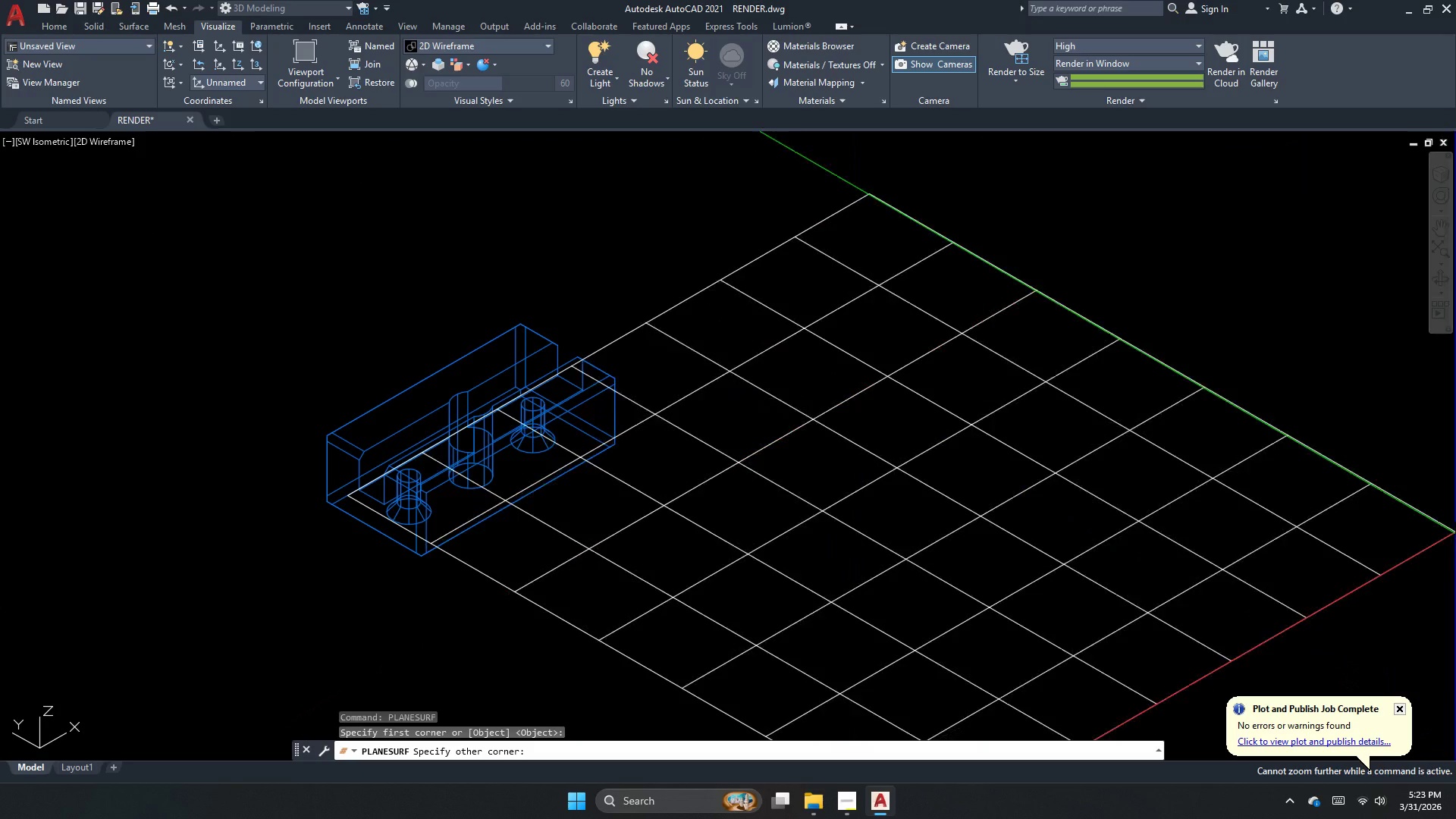 
left_click([1389, 478])
 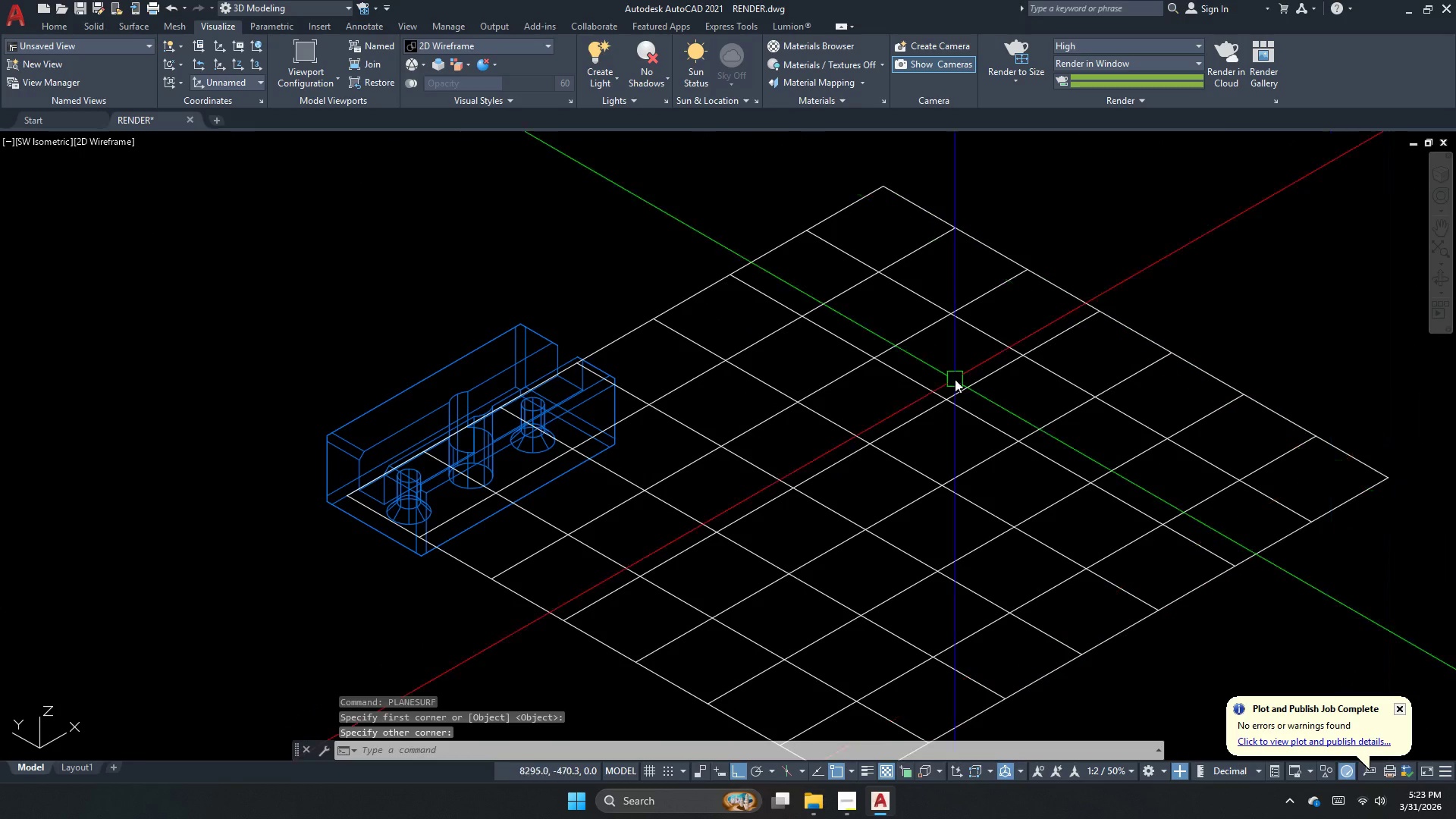 
scroll: coordinate [838, 353], scroll_direction: down, amount: 6.0
 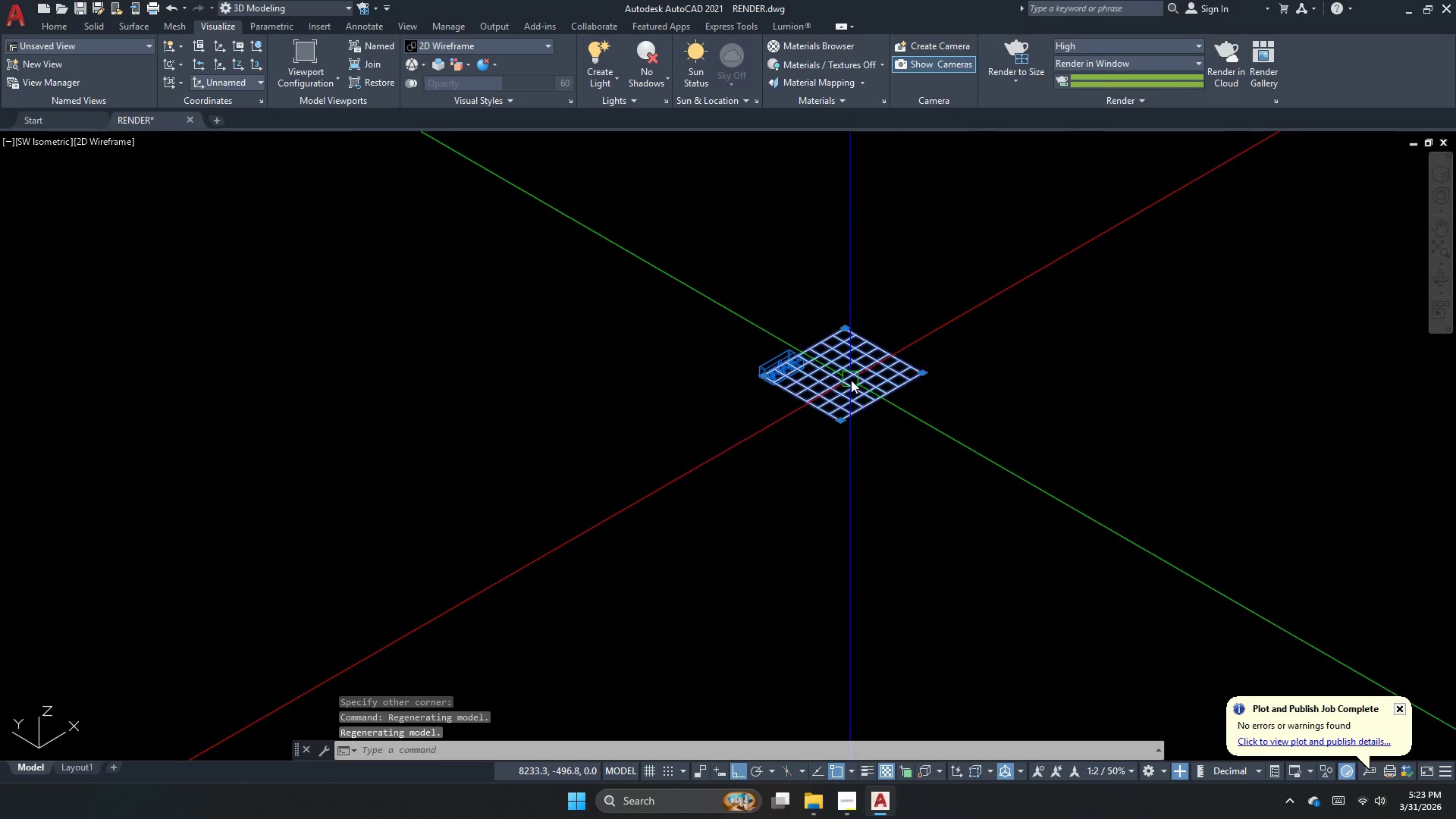 
scroll: coordinate [882, 383], scroll_direction: up, amount: 2.0
 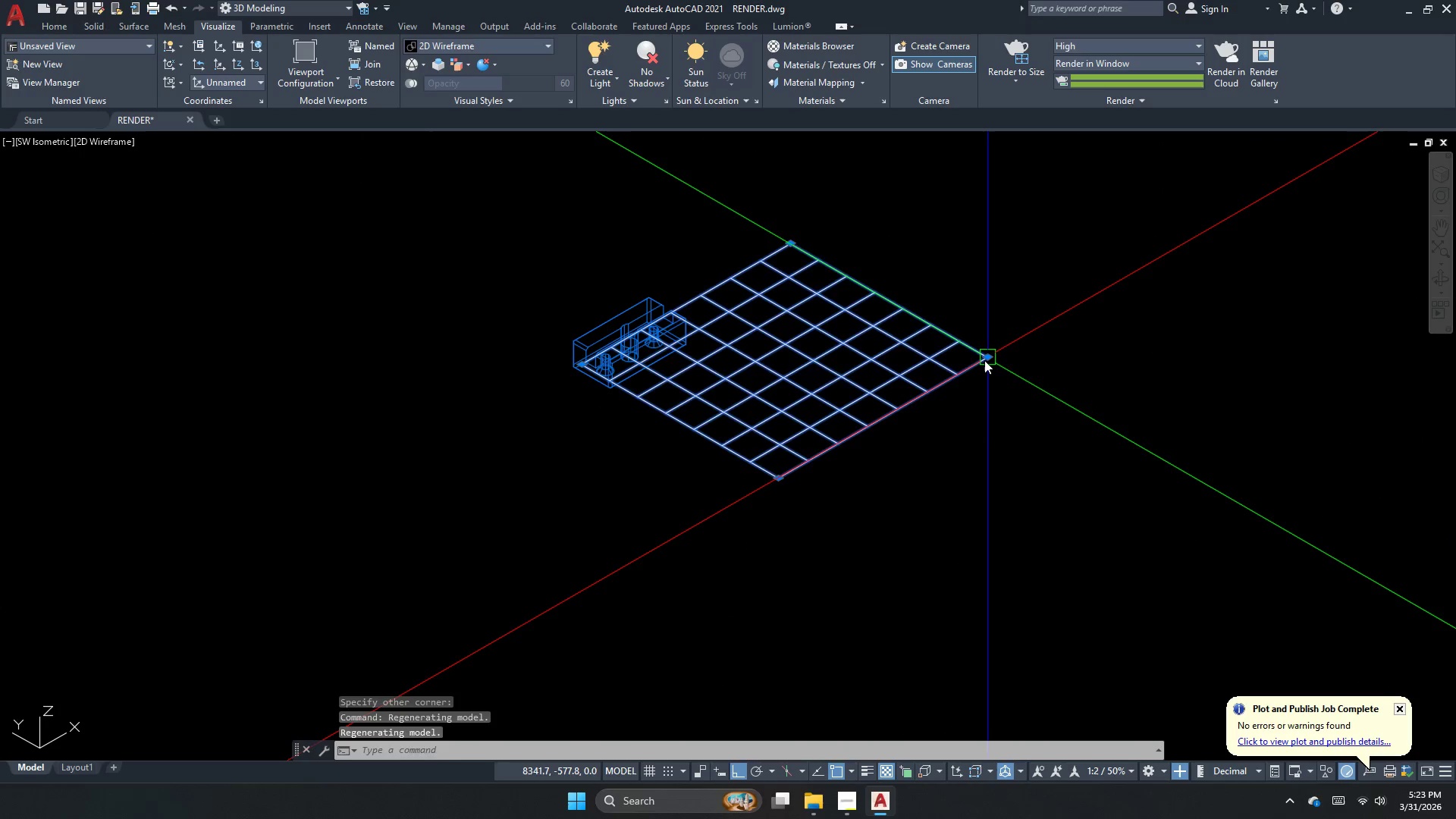 
scroll: coordinate [807, 344], scroll_direction: down, amount: 5.0
 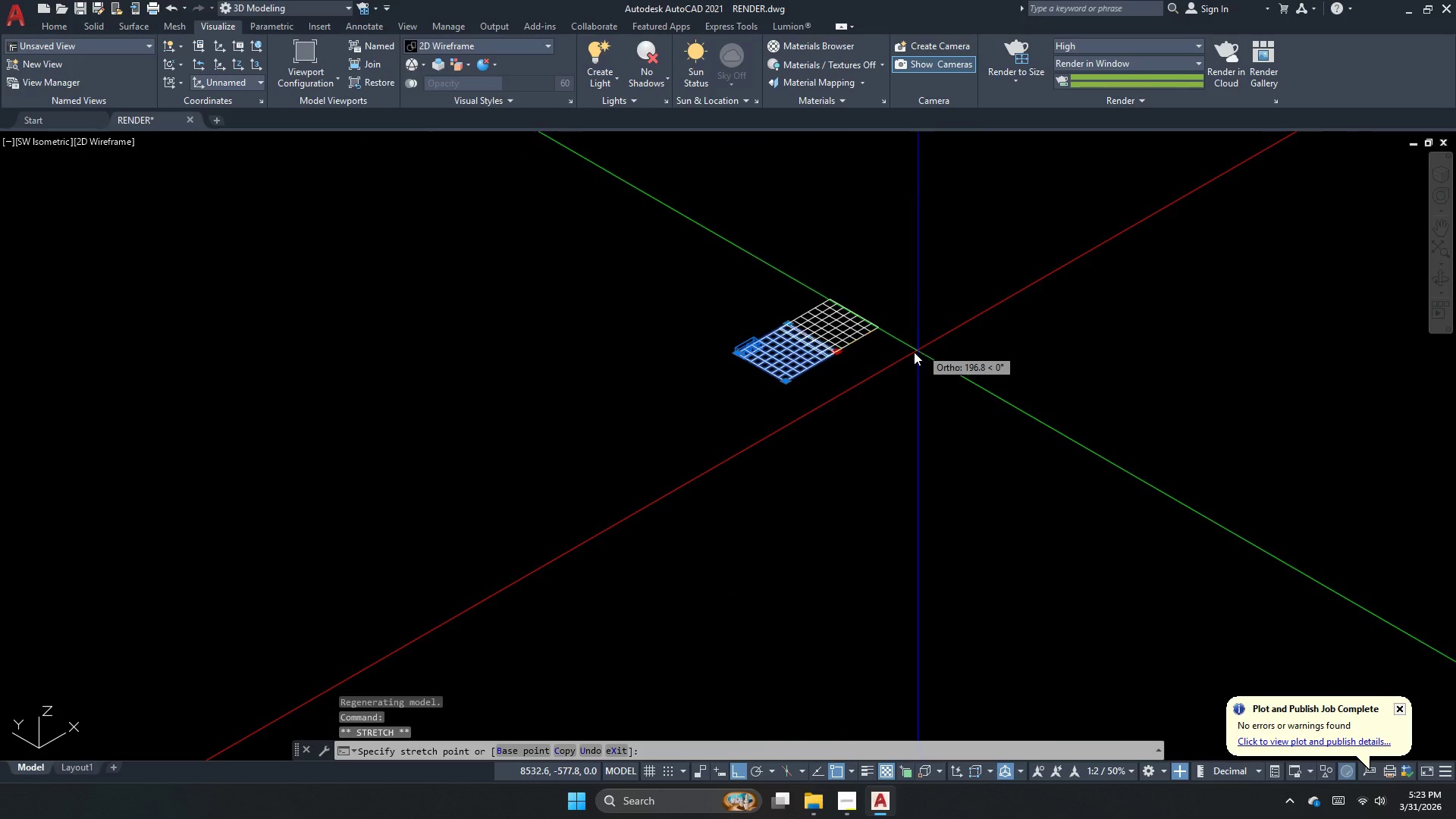 
key(Escape)
 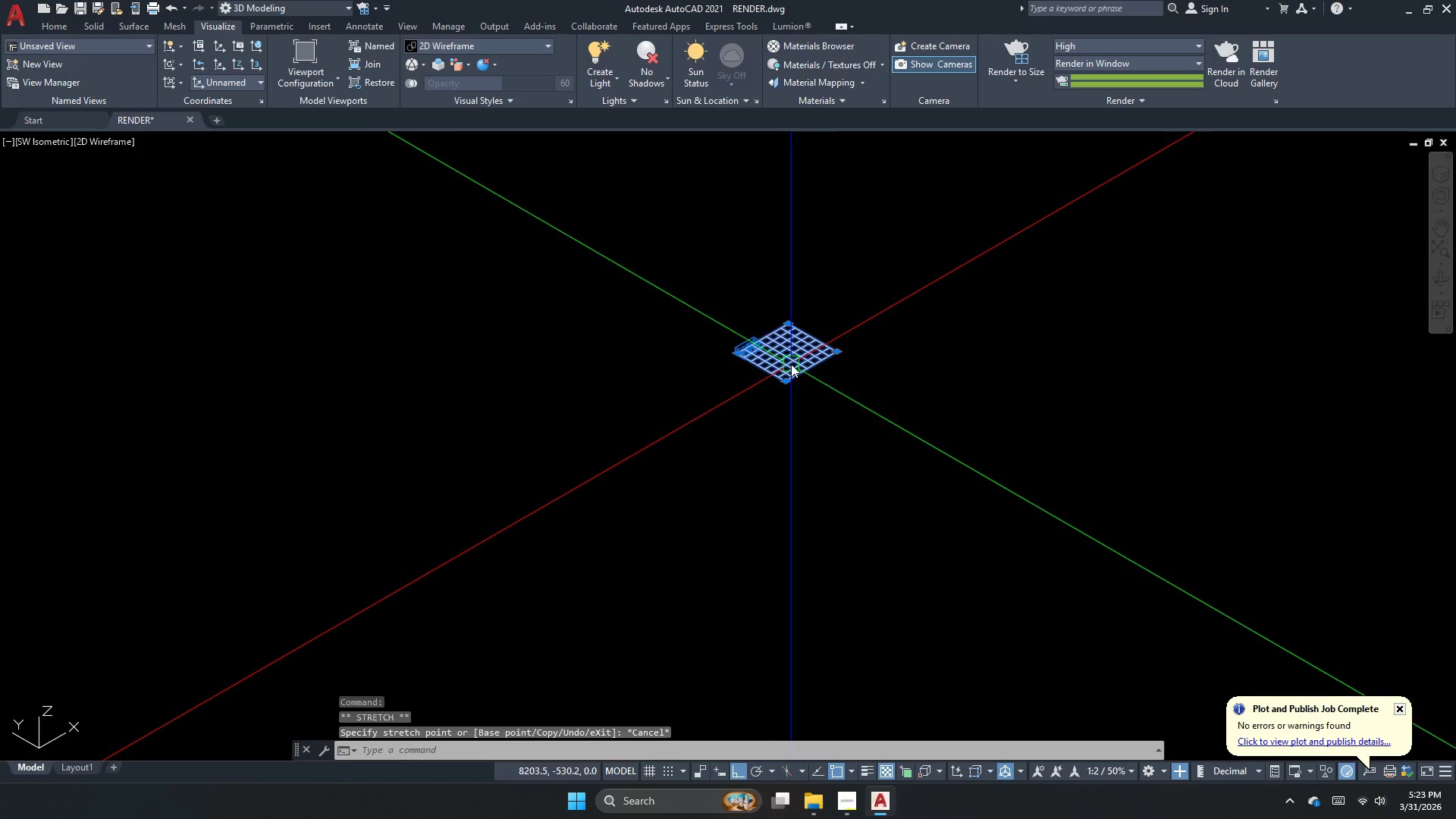 
scroll: coordinate [776, 366], scroll_direction: up, amount: 2.0
 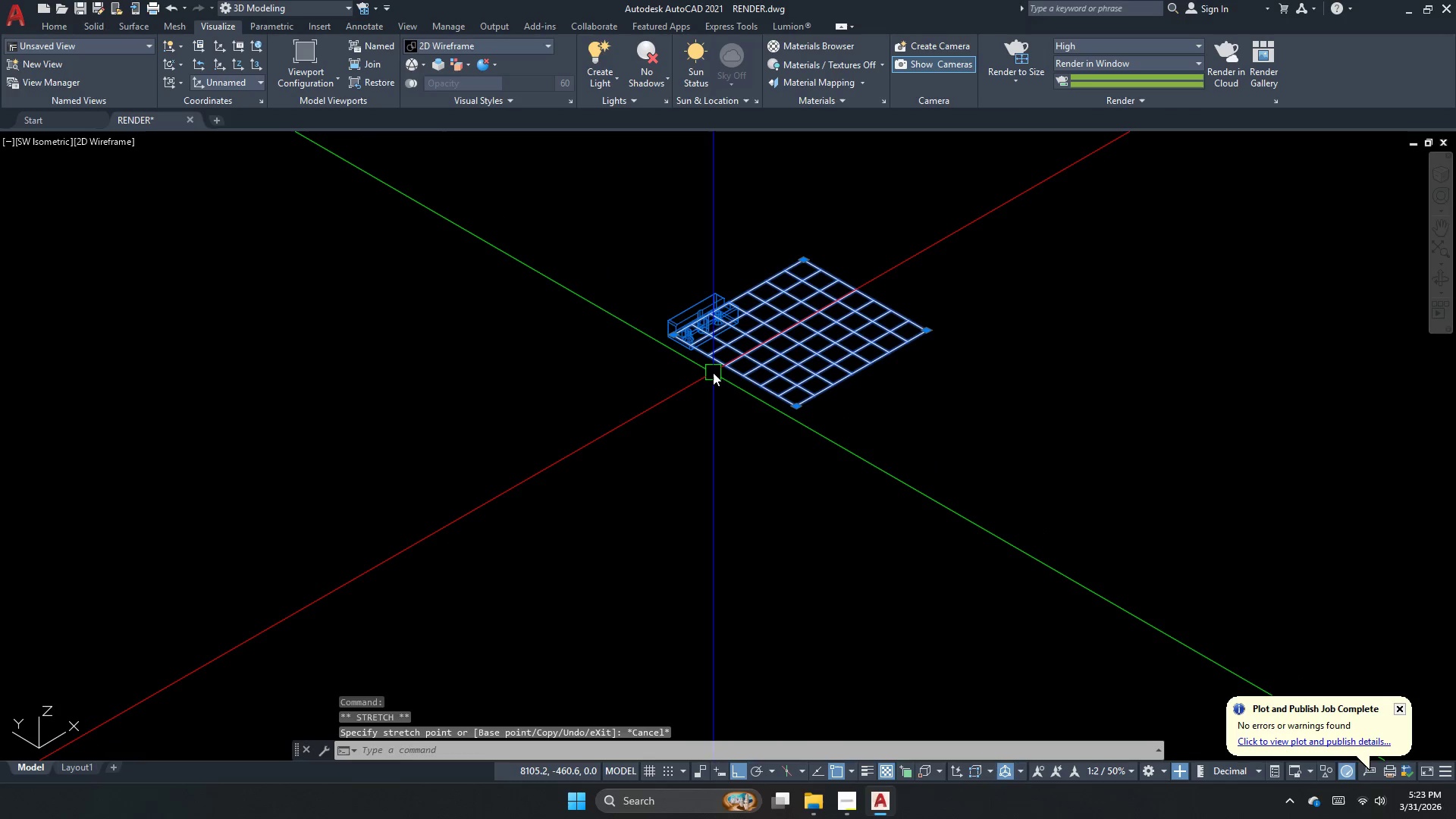 
key(S)
 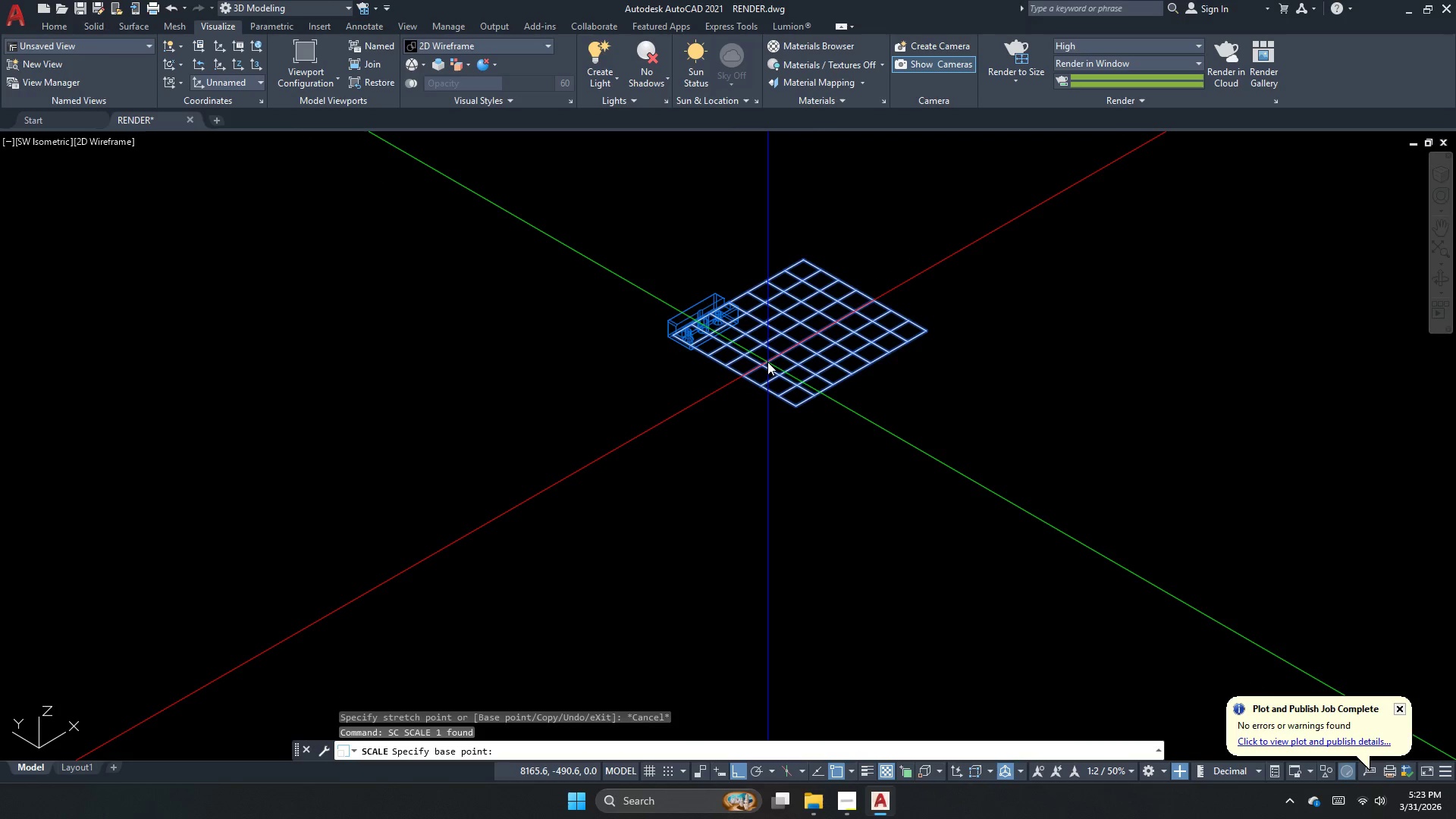 
left_click([767, 362])
 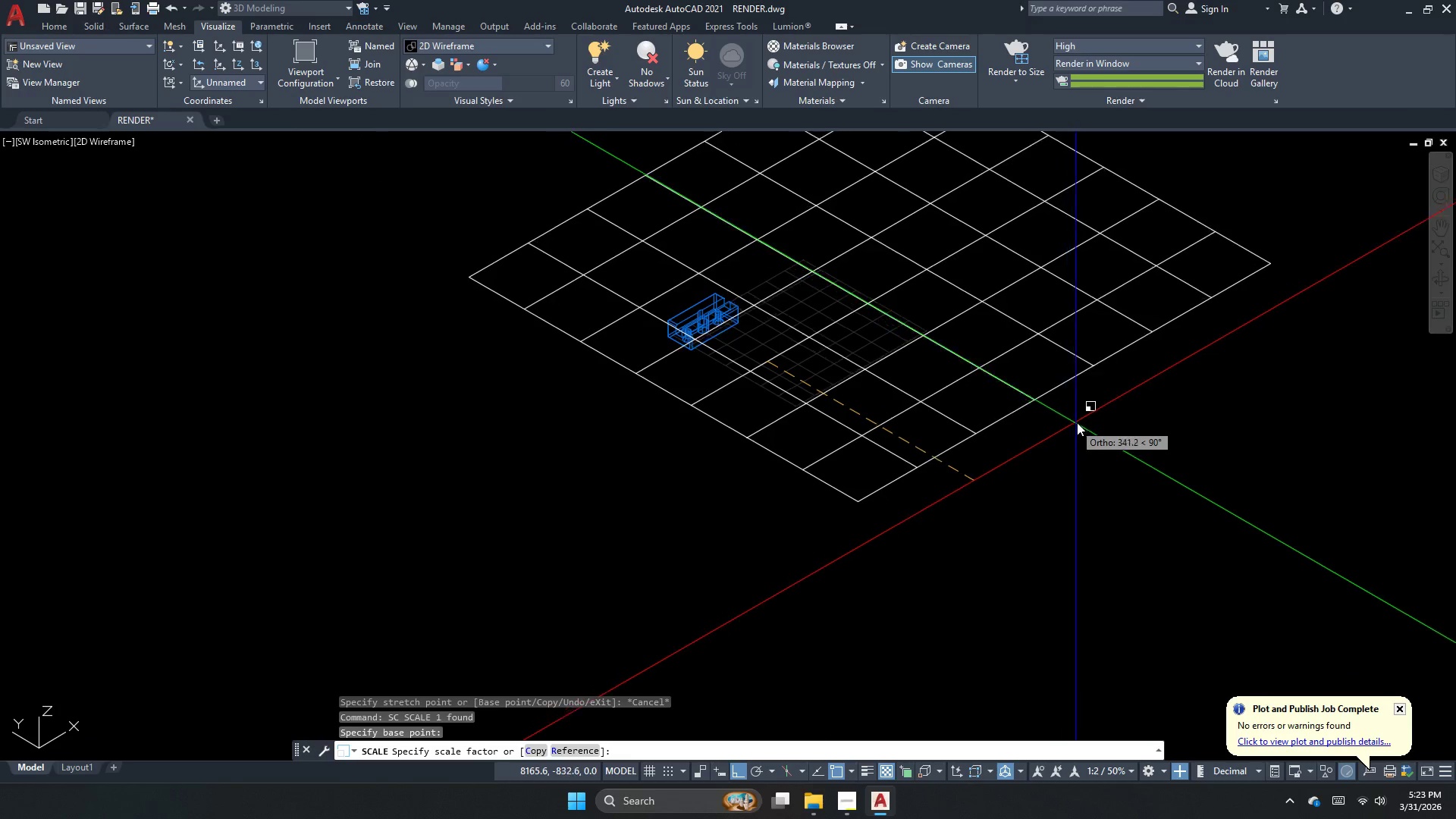 
left_click([1130, 416])
 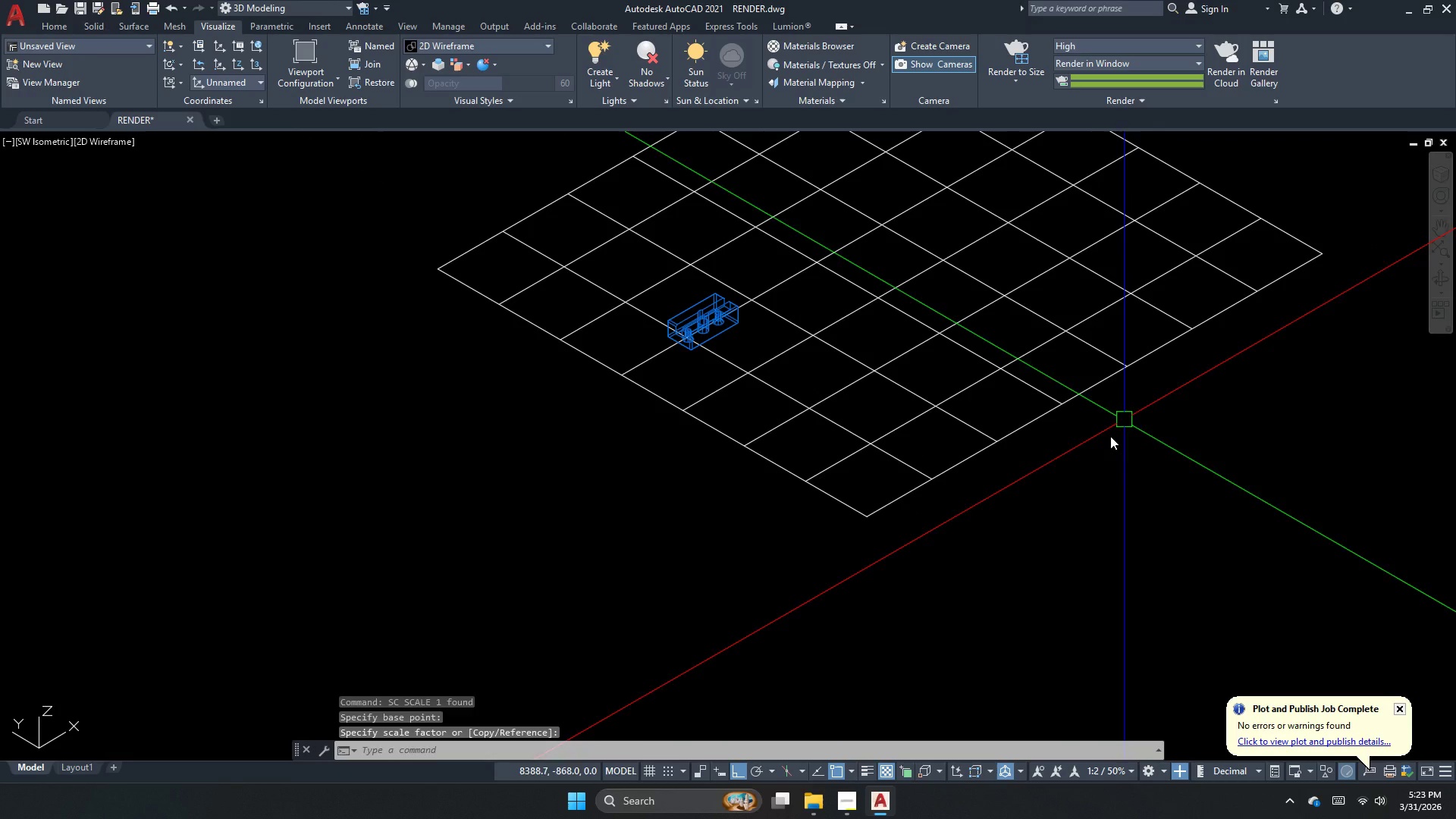 
key(Escape)
 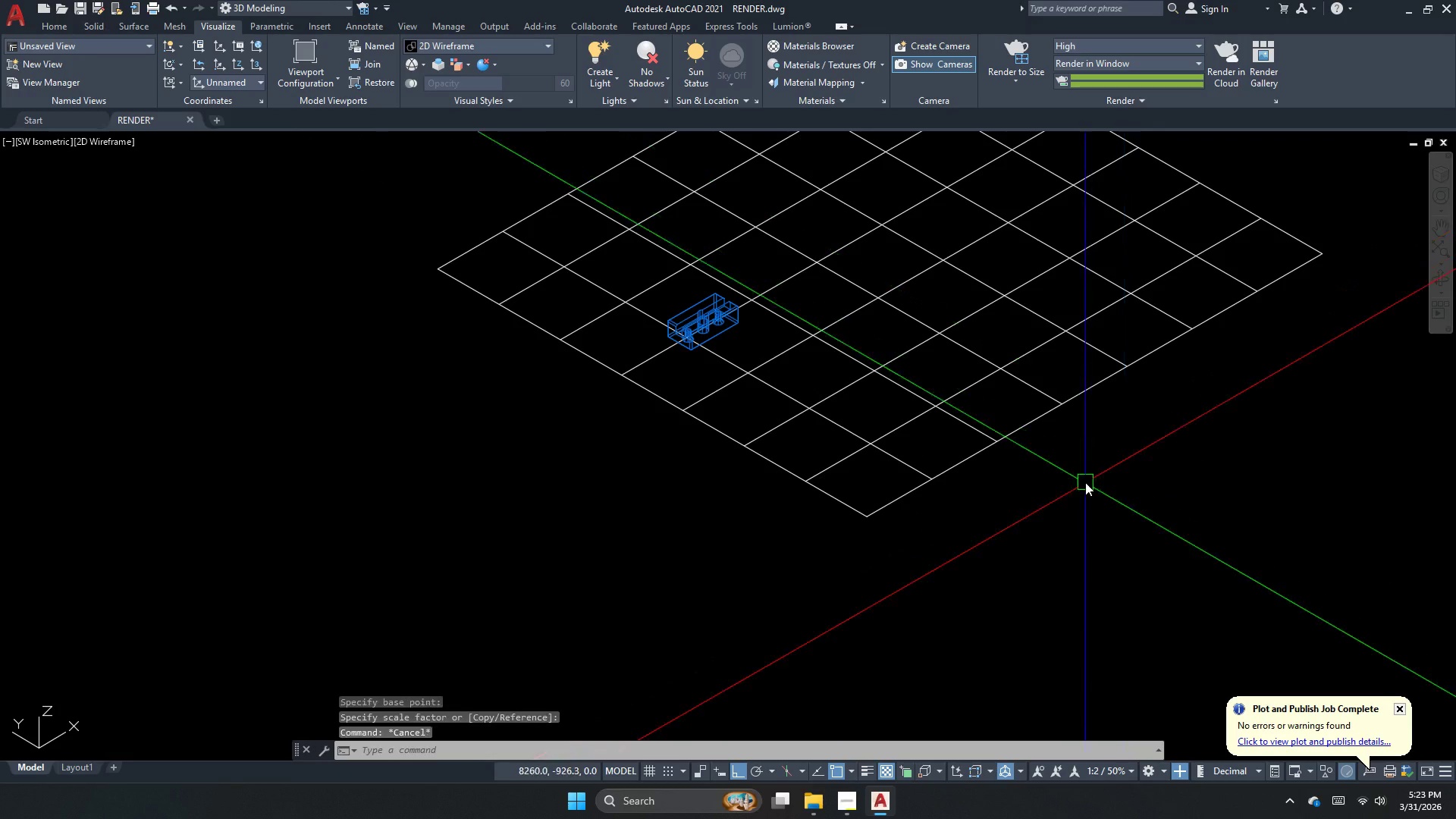 
left_click_drag(start_coordinate=[1084, 482], to_coordinate=[1034, 457])
 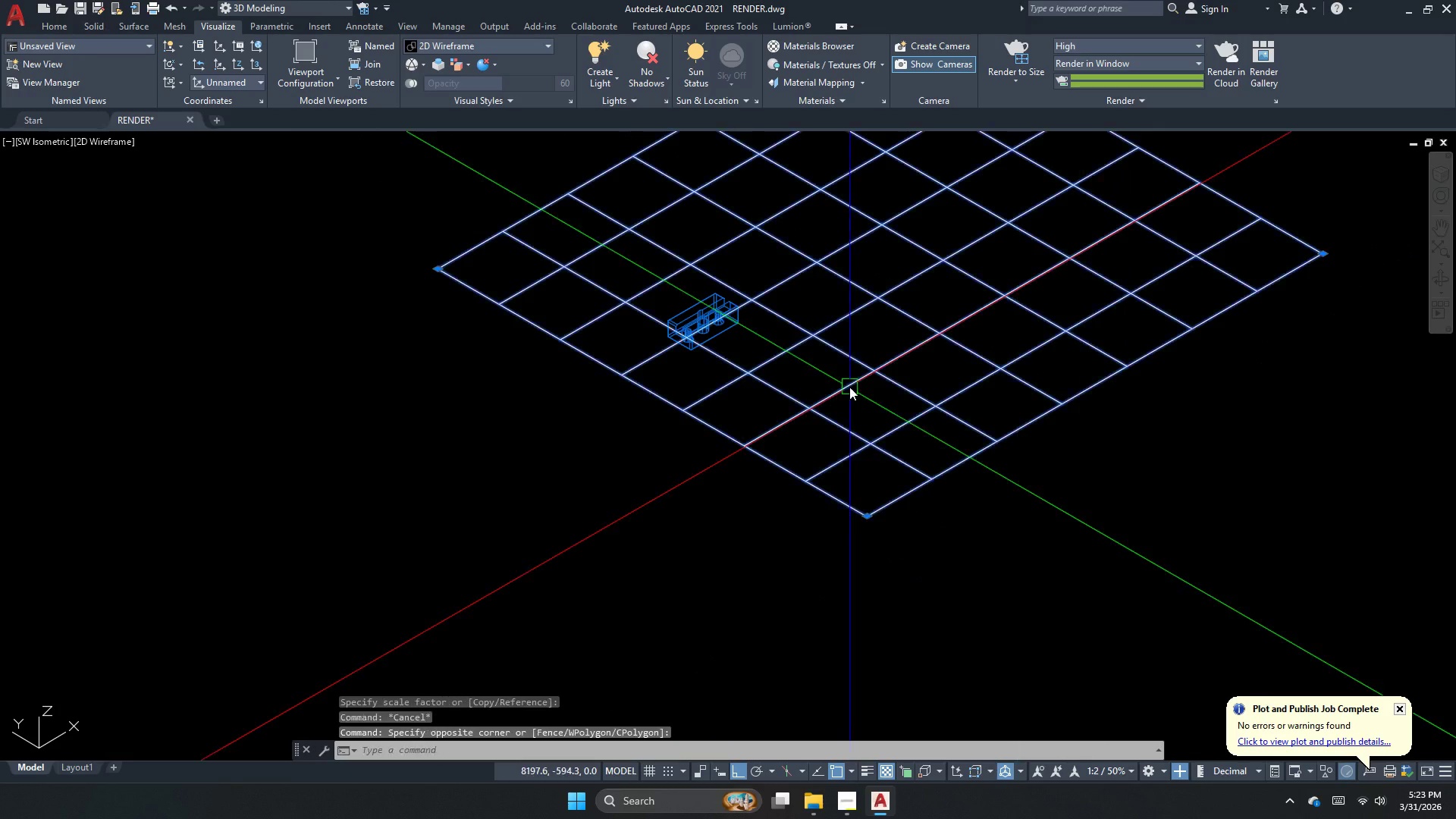 
triple_click([849, 387])
 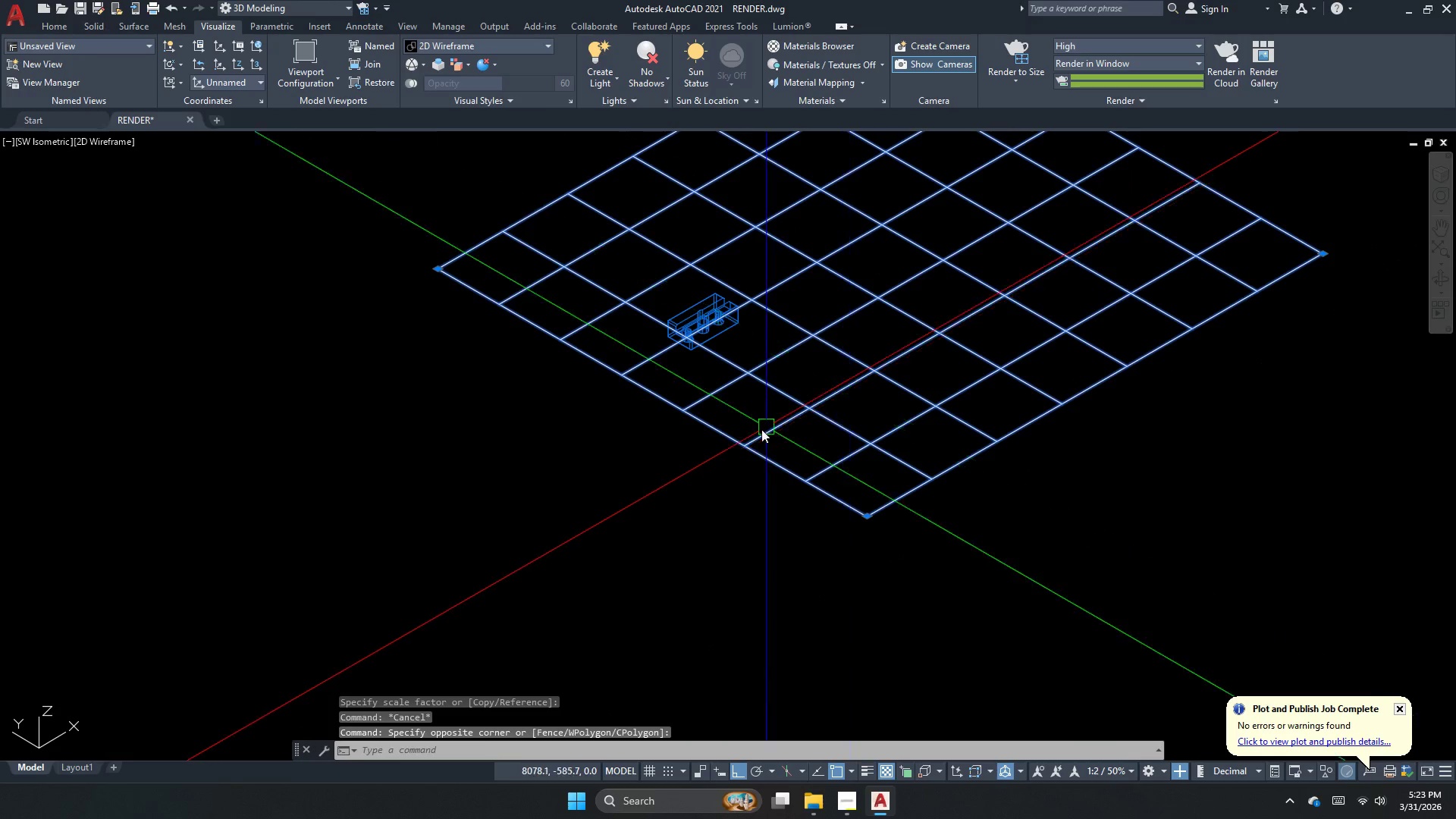 
key(M)
 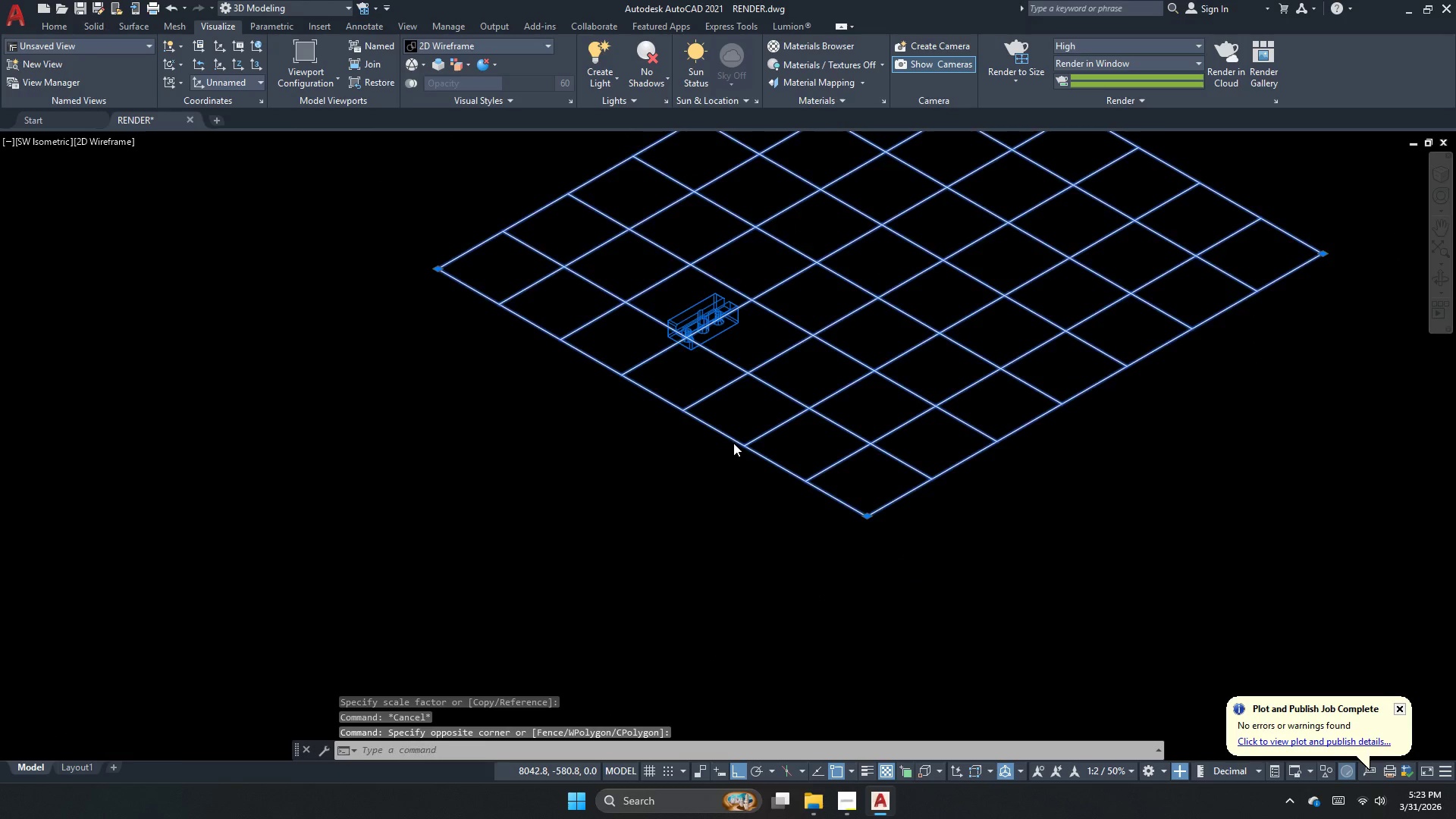 
key(Space)
 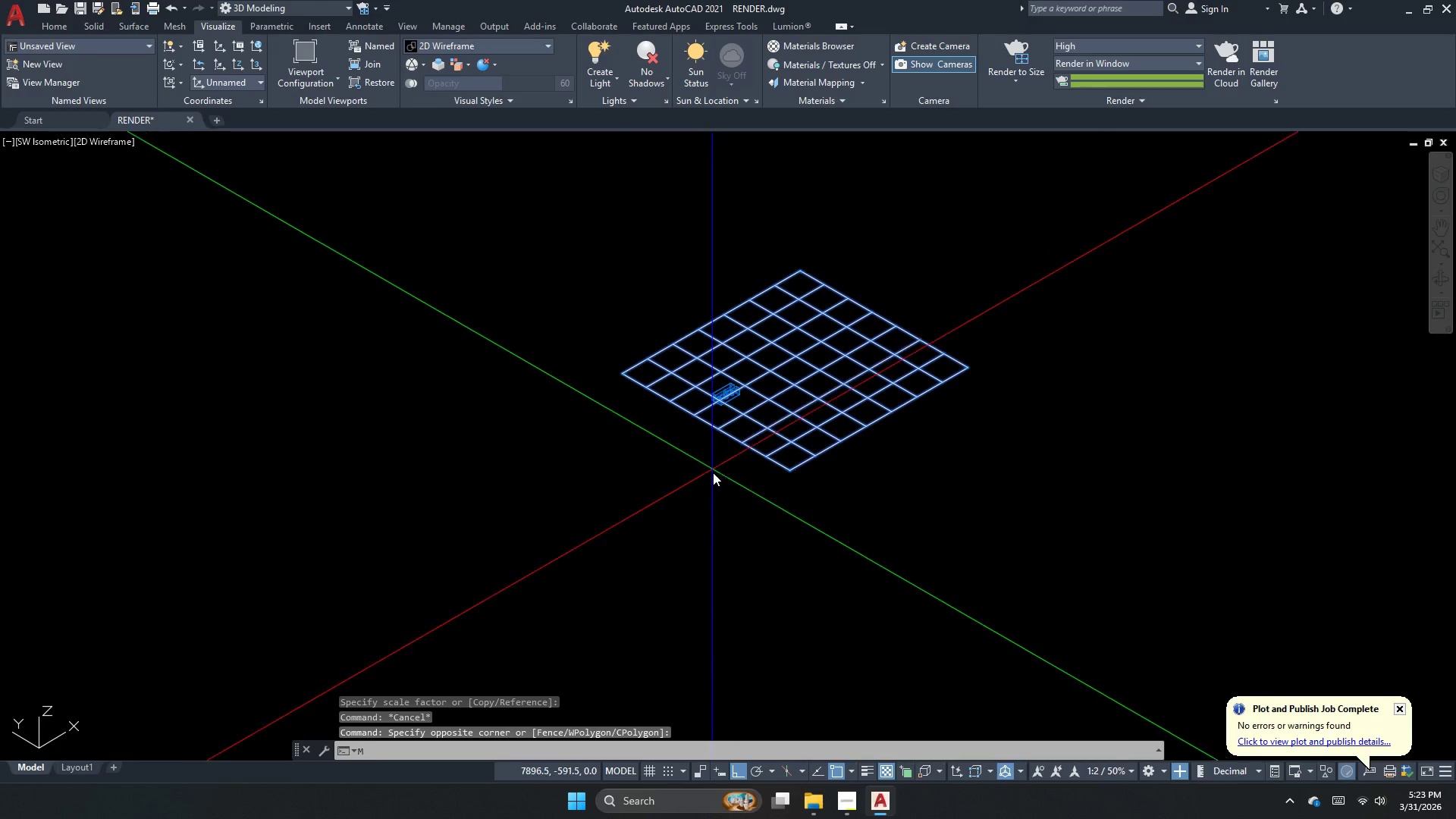 
left_click_drag(start_coordinate=[701, 482], to_coordinate=[676, 494])
 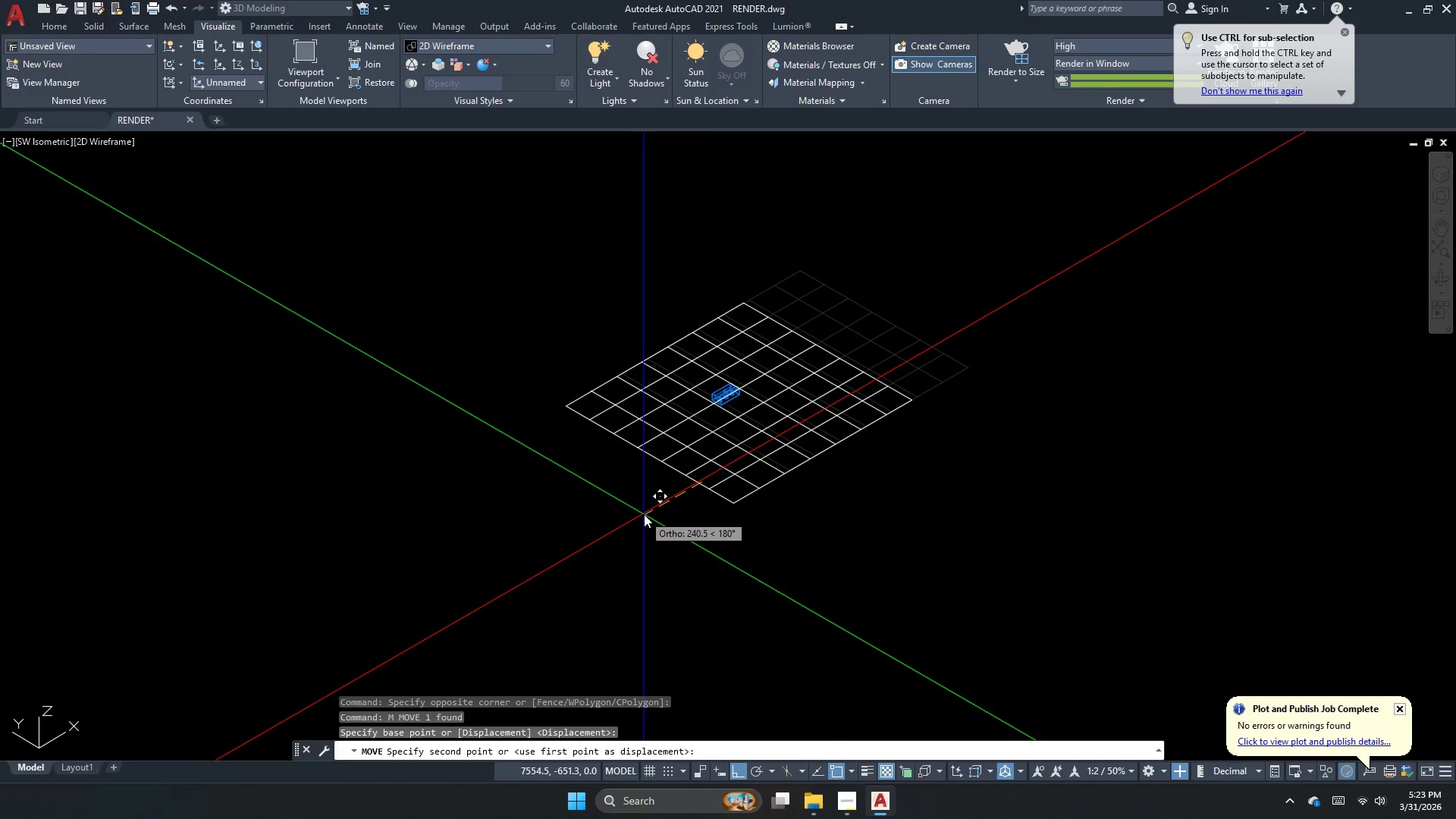 
scroll: coordinate [739, 441], scroll_direction: down, amount: 2.0
 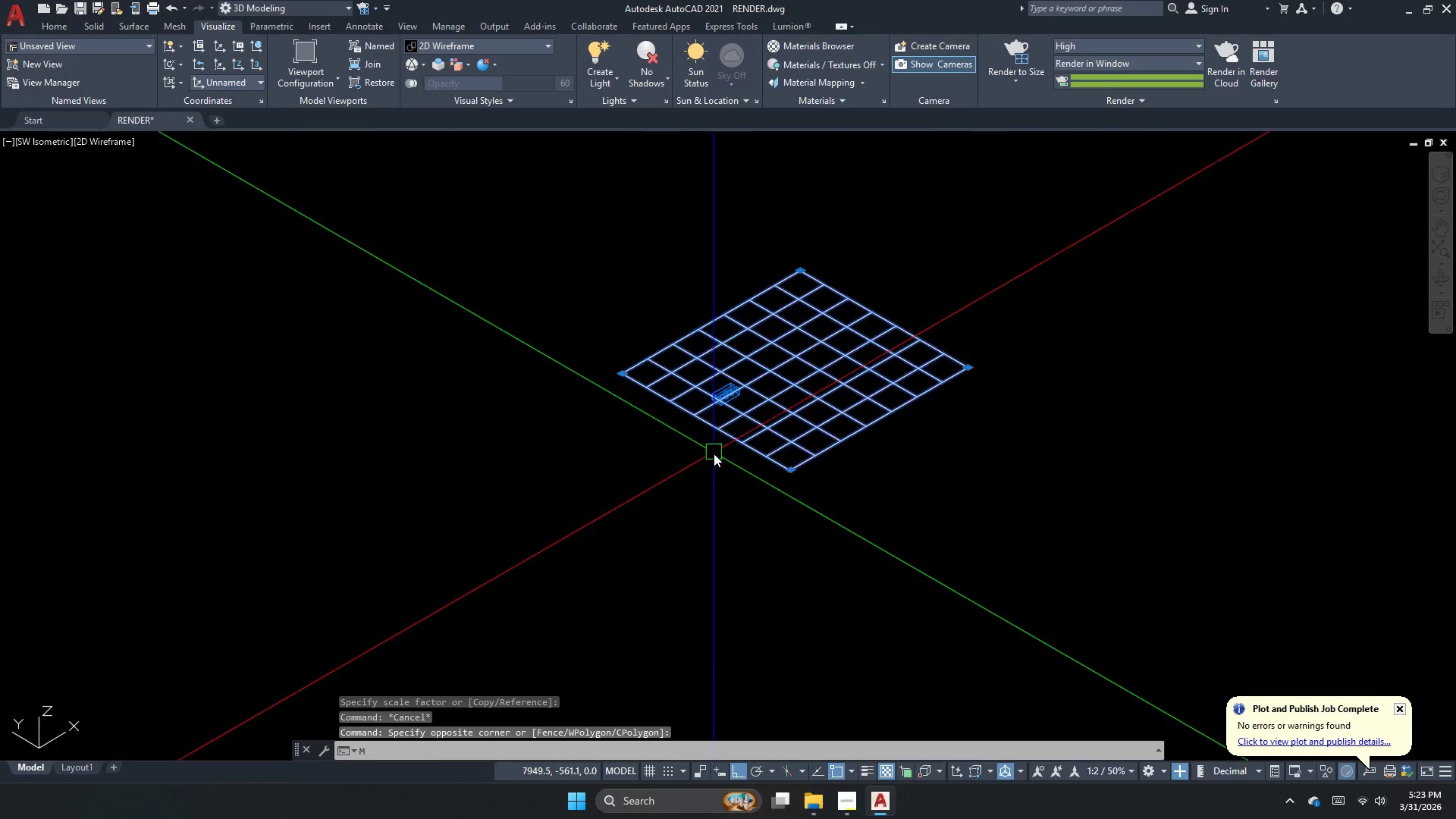 
left_click([650, 511])
 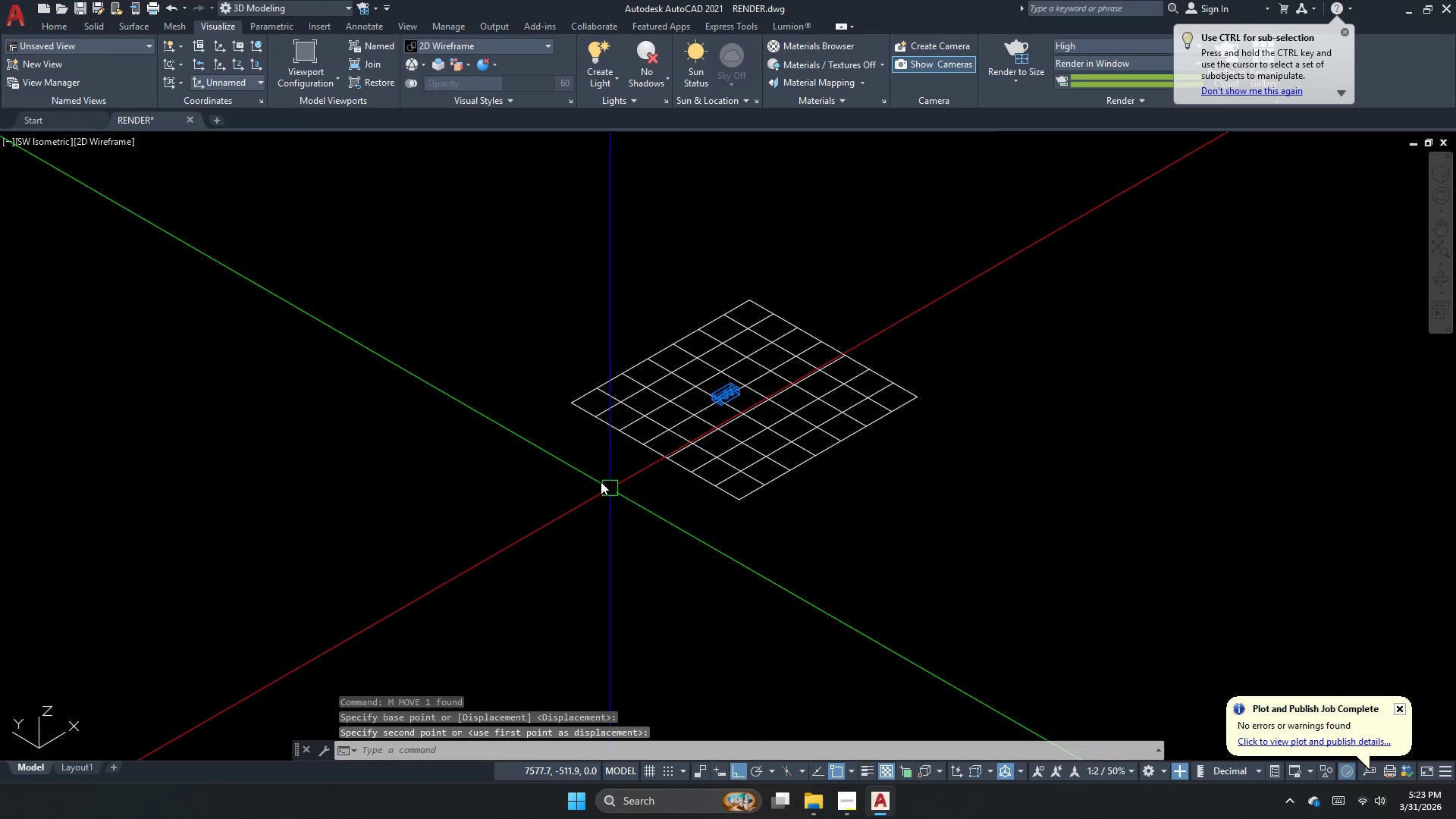 
key(Escape)
 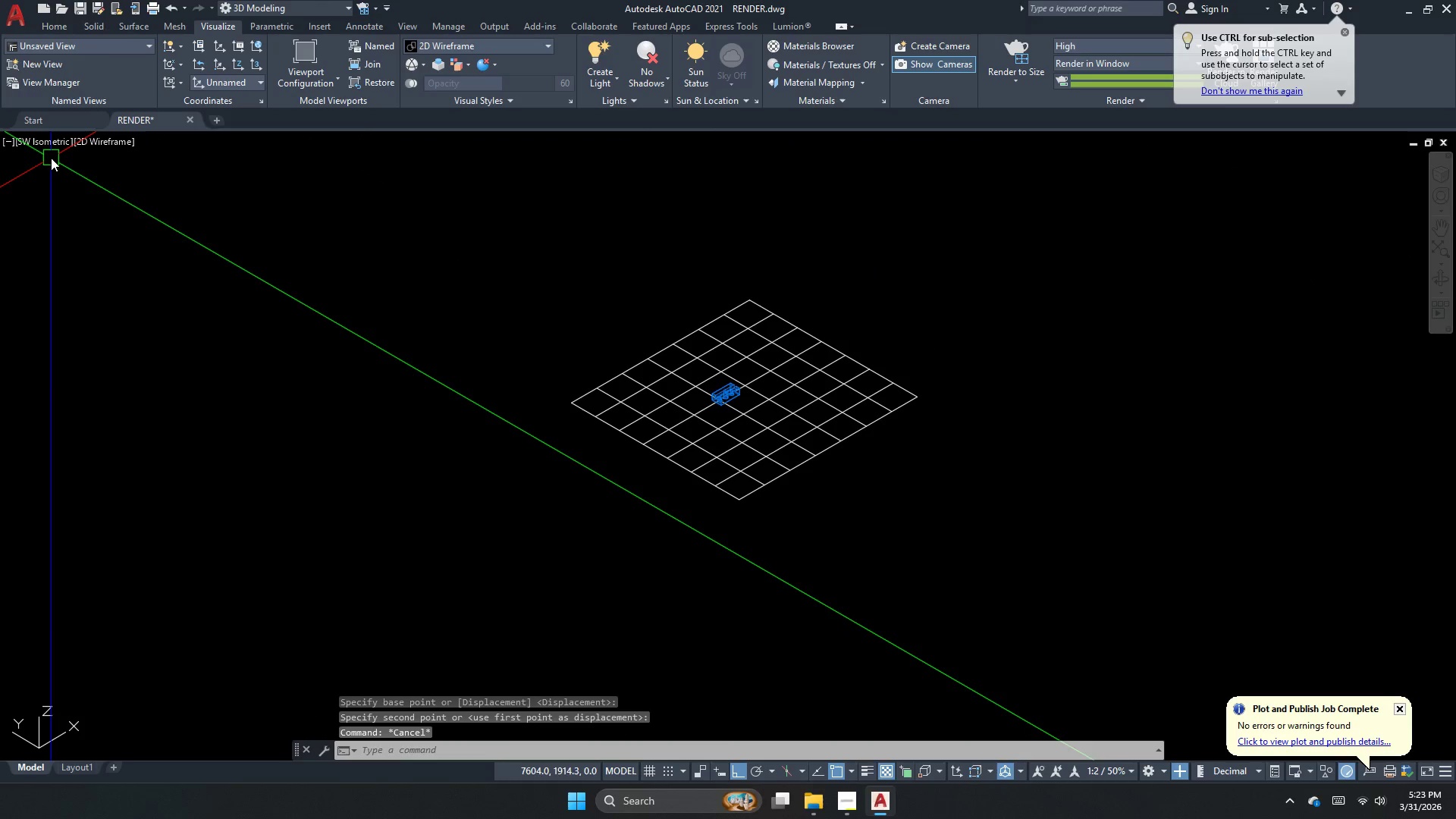 
left_click([54, 150])
 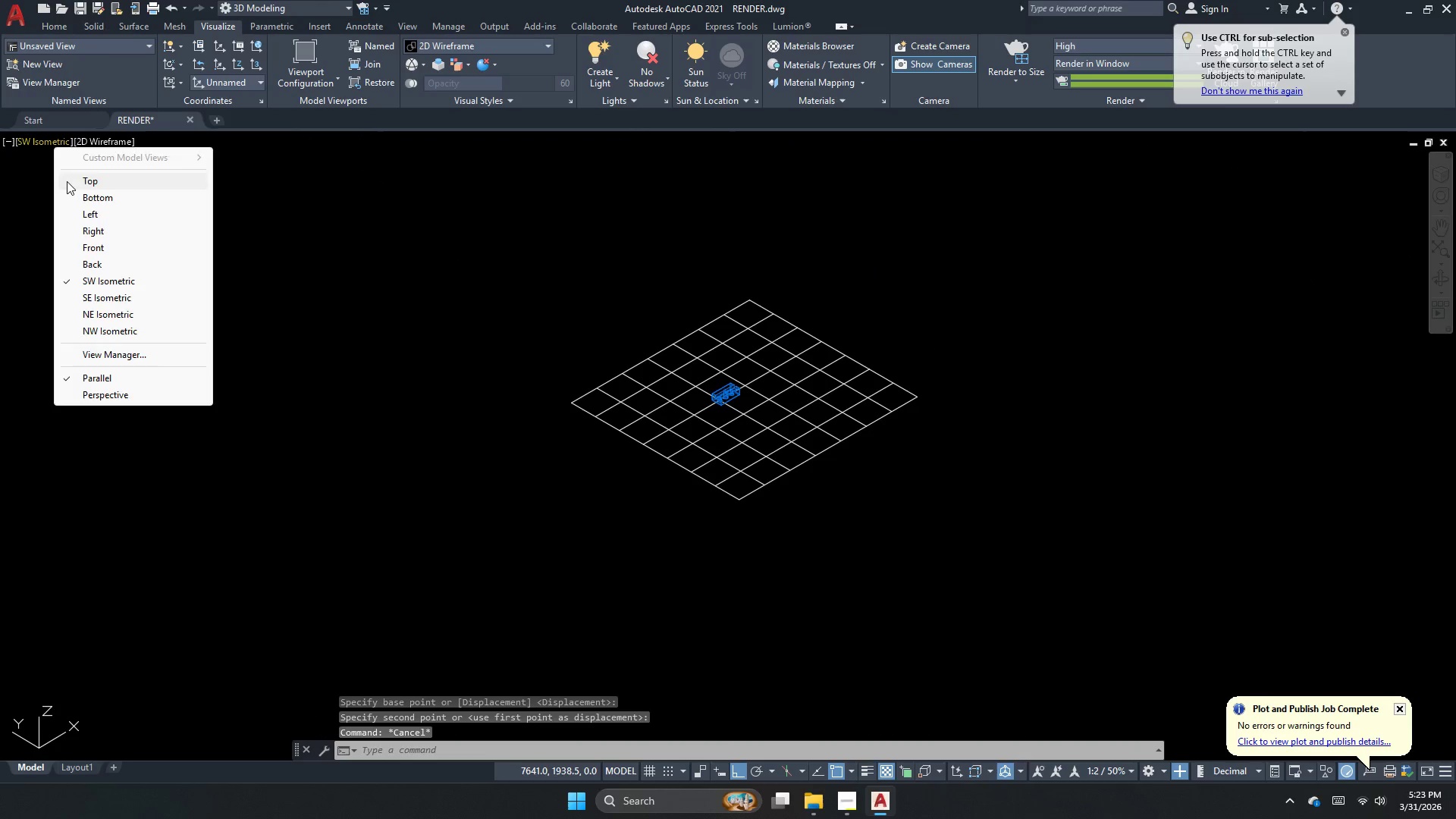 
left_click([70, 184])
 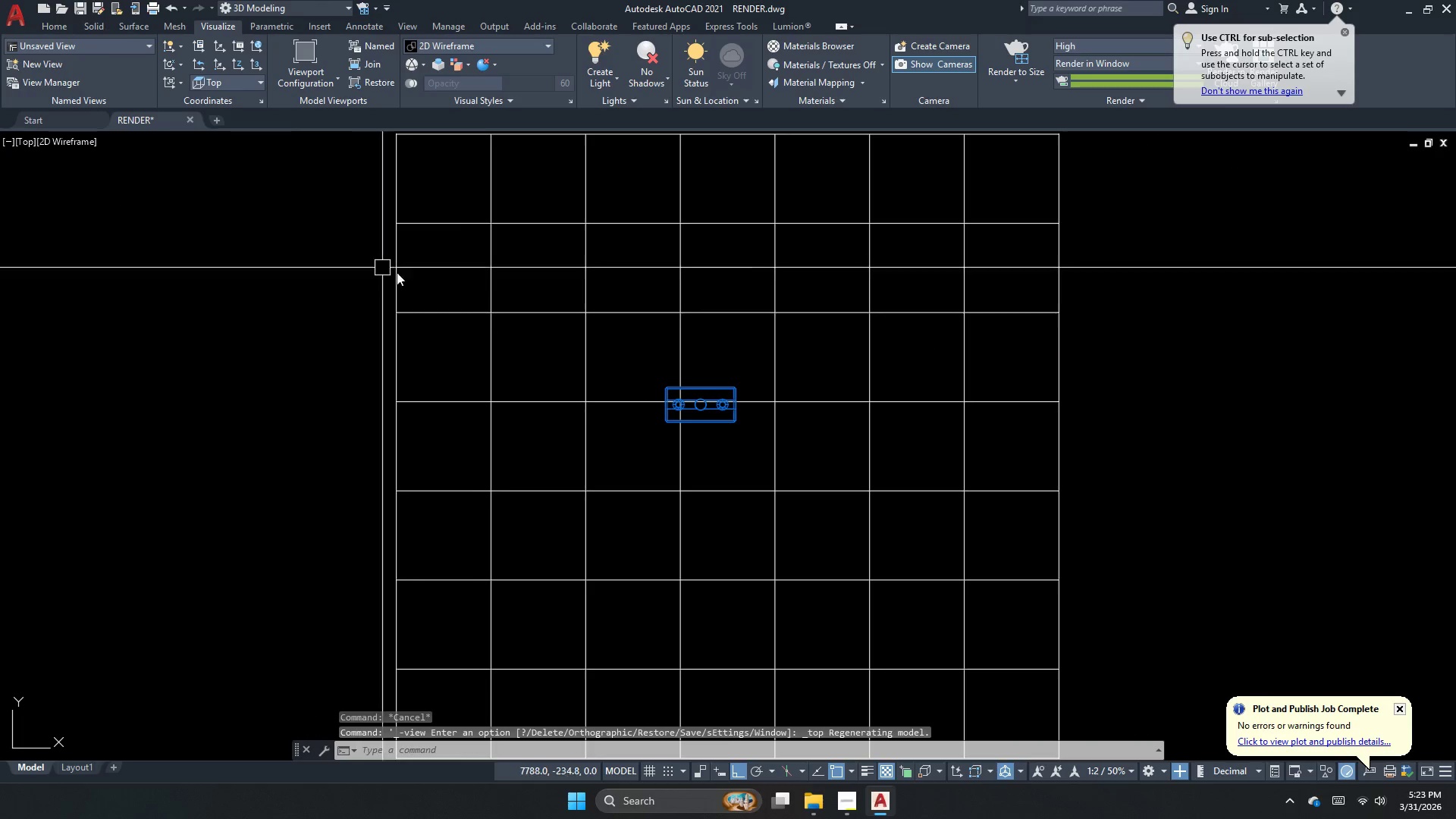 
key(Escape)
 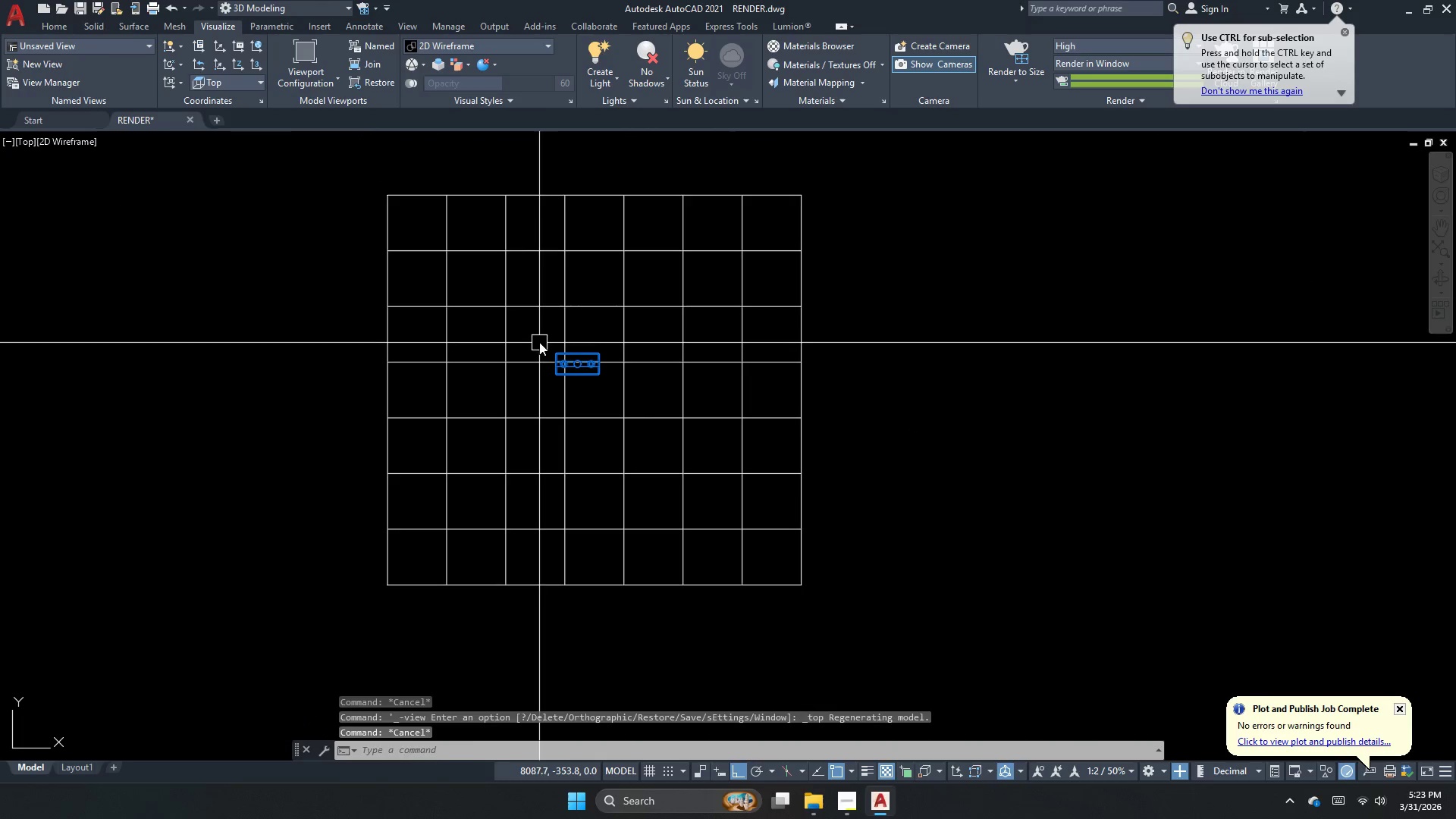 
scroll: coordinate [519, 345], scroll_direction: down, amount: 1.0
 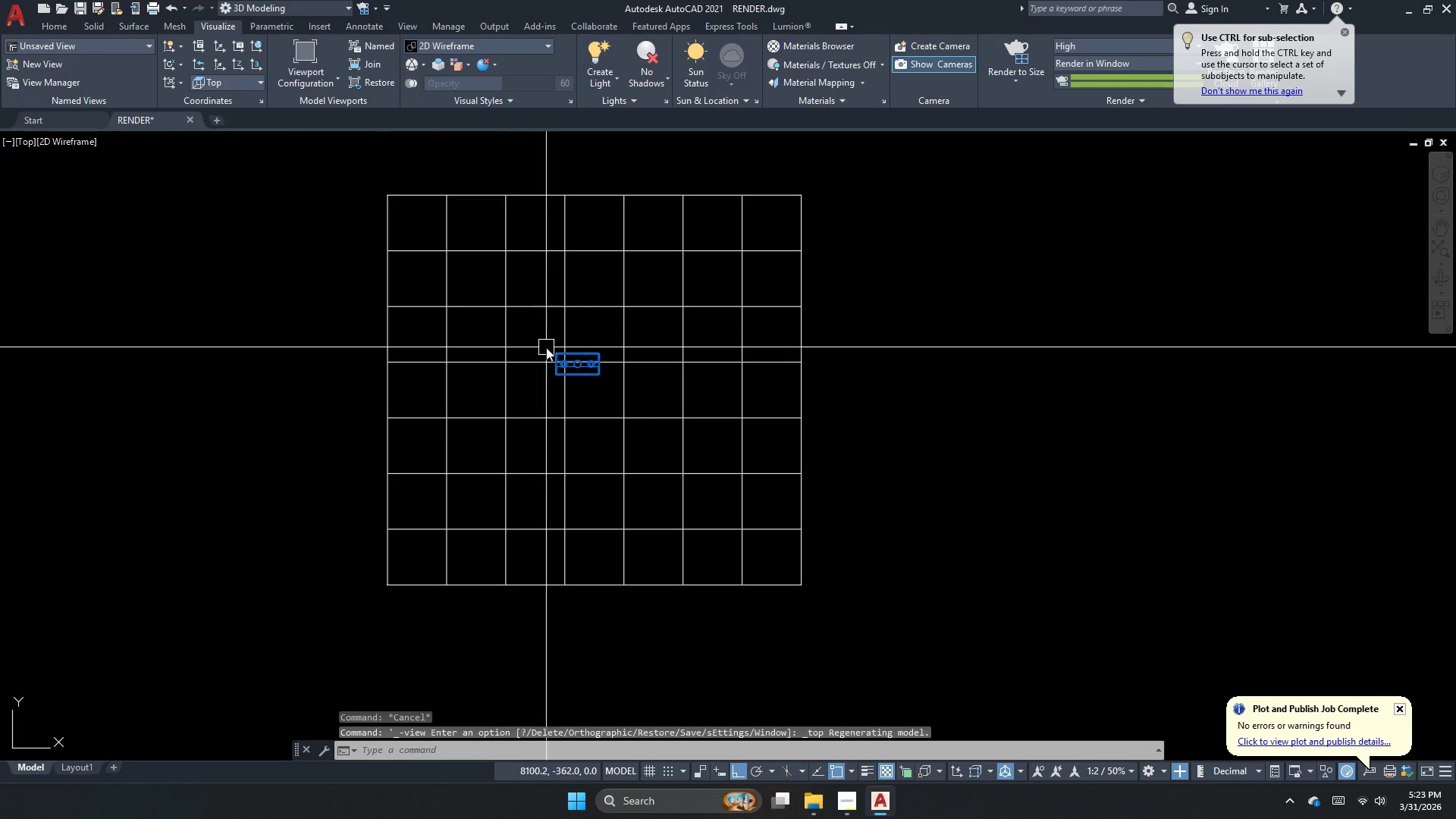 
left_click_drag(start_coordinate=[535, 340], to_coordinate=[549, 347])
 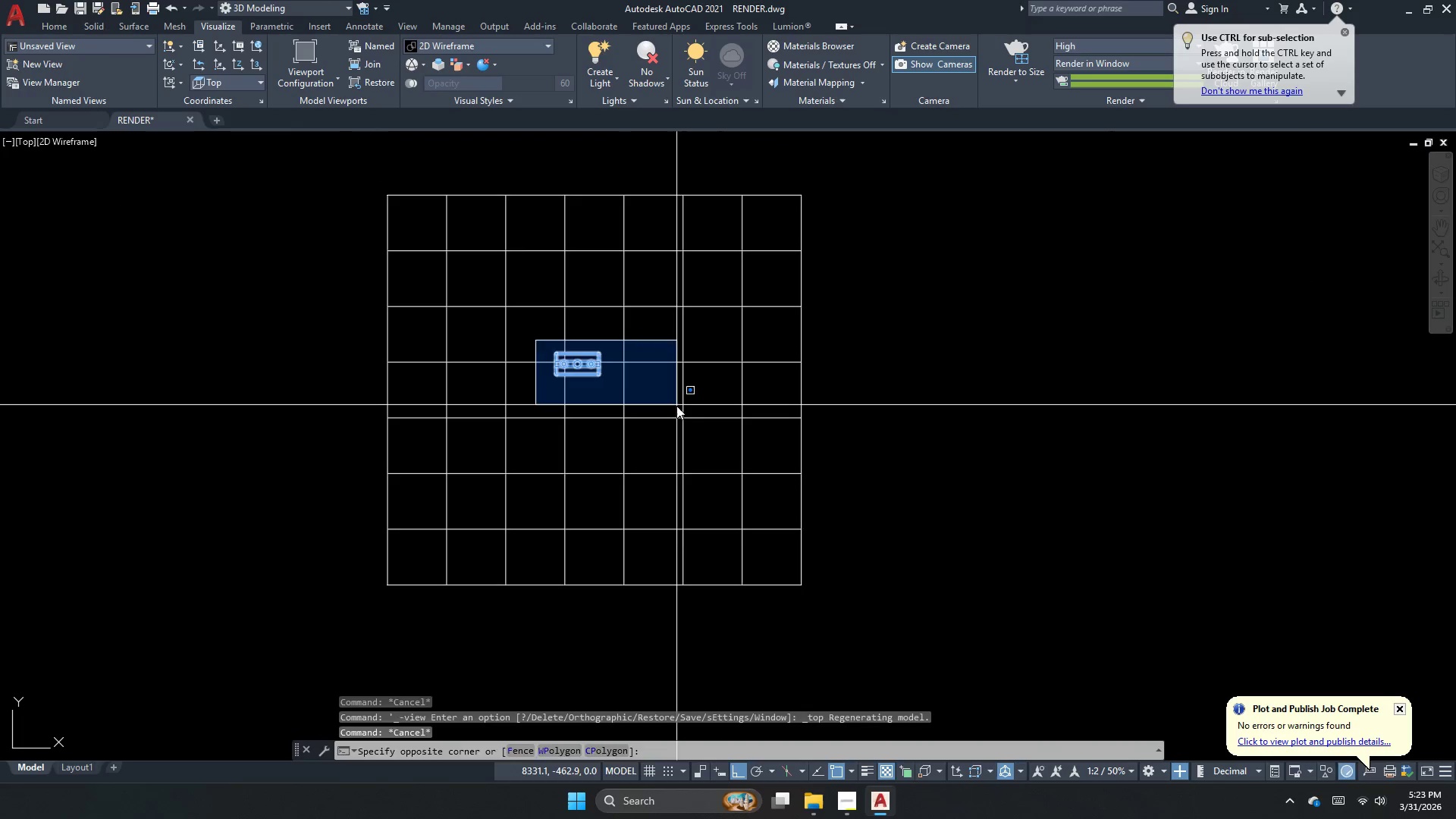 
key(M)
 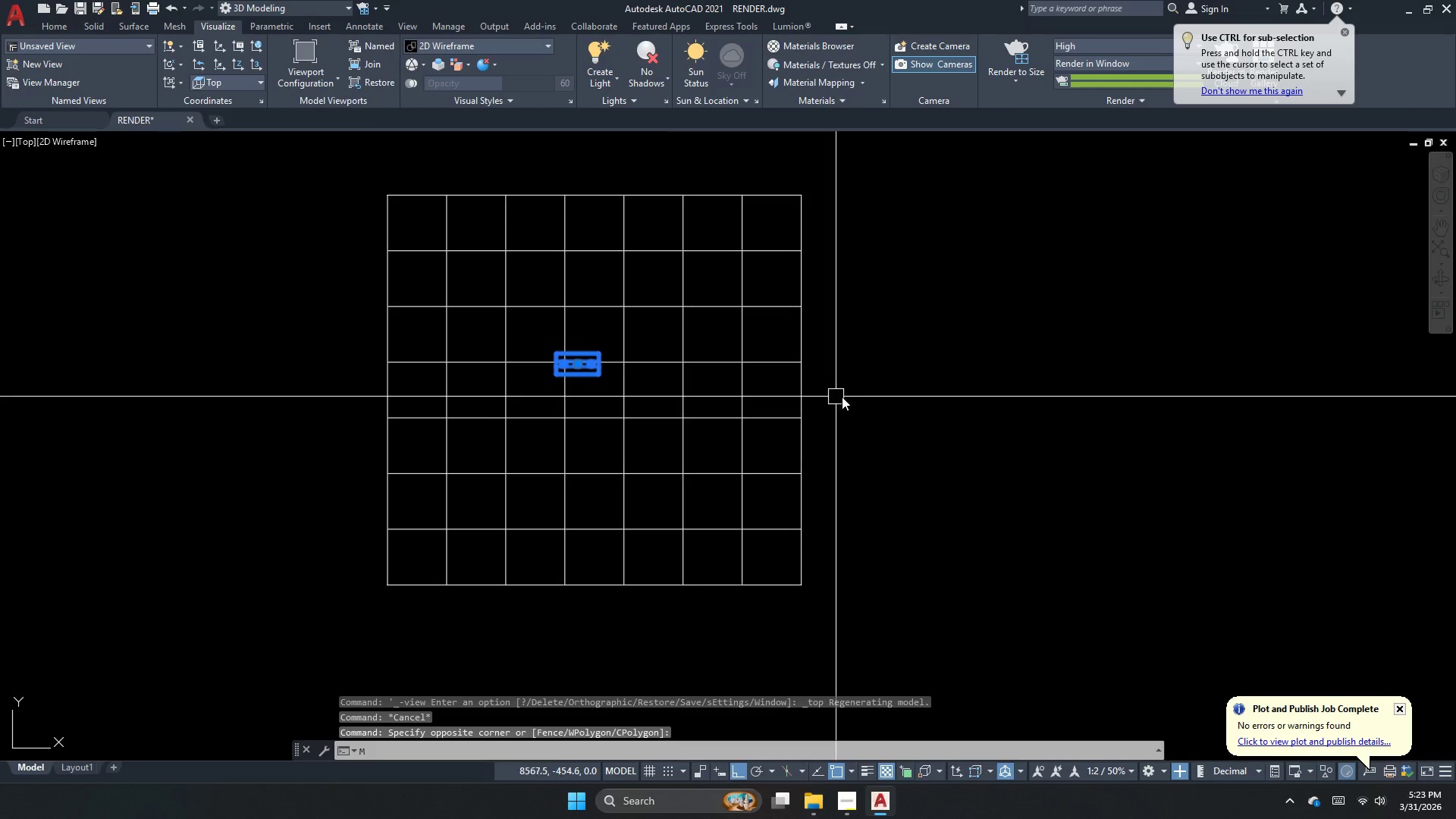 
key(Space)
 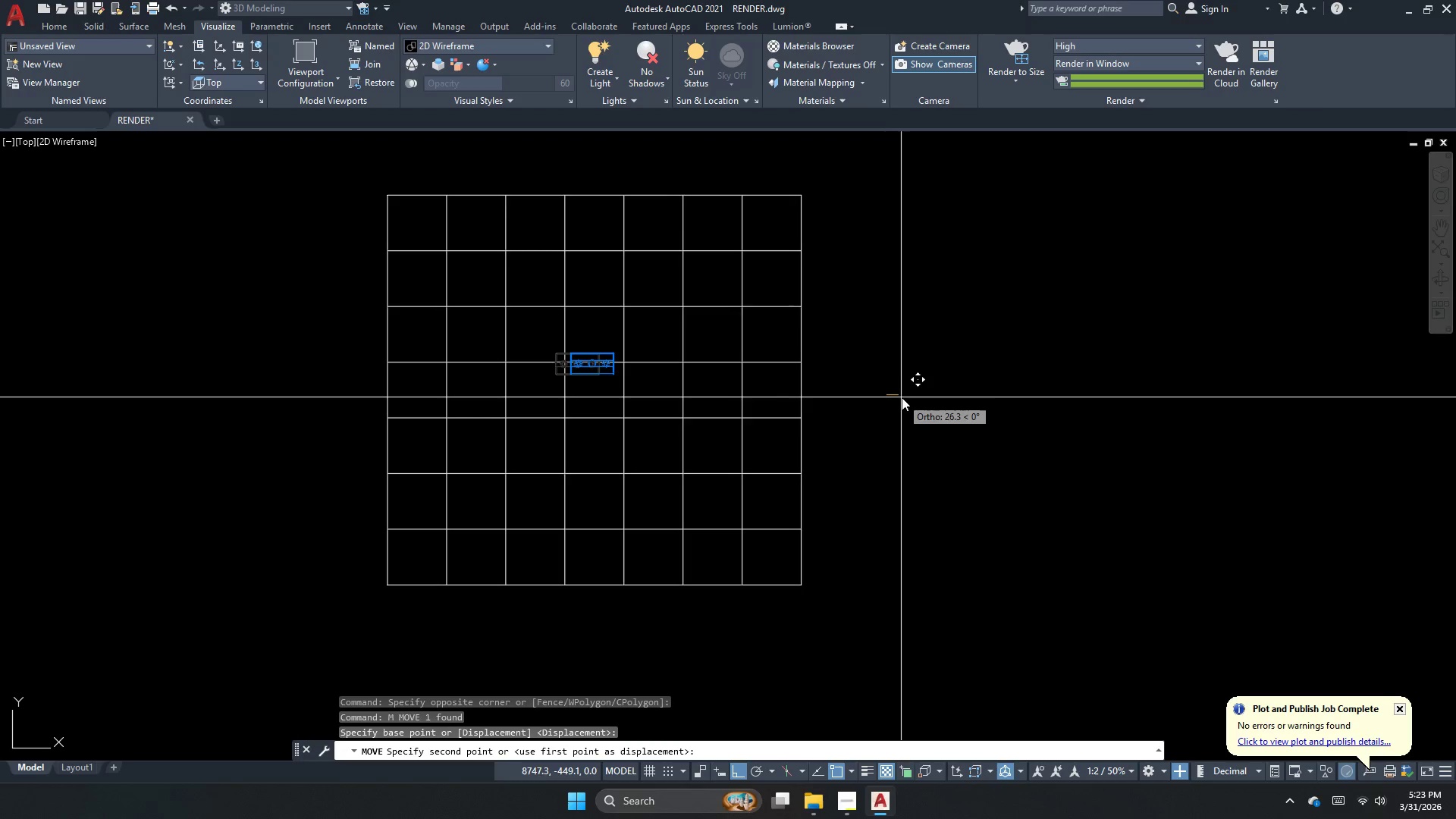 
left_click([904, 396])
 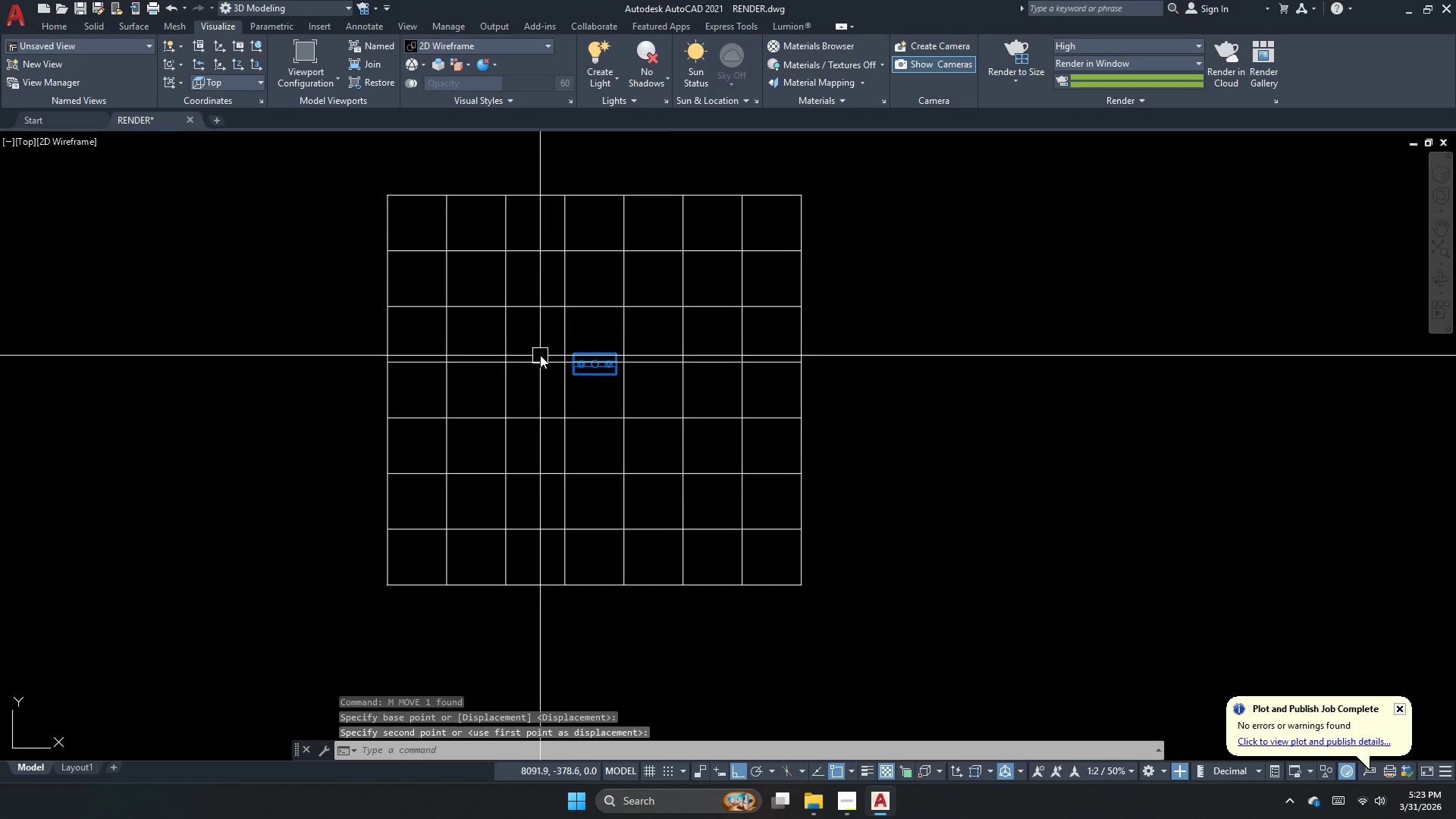 
left_click_drag(start_coordinate=[539, 338], to_coordinate=[582, 353])
 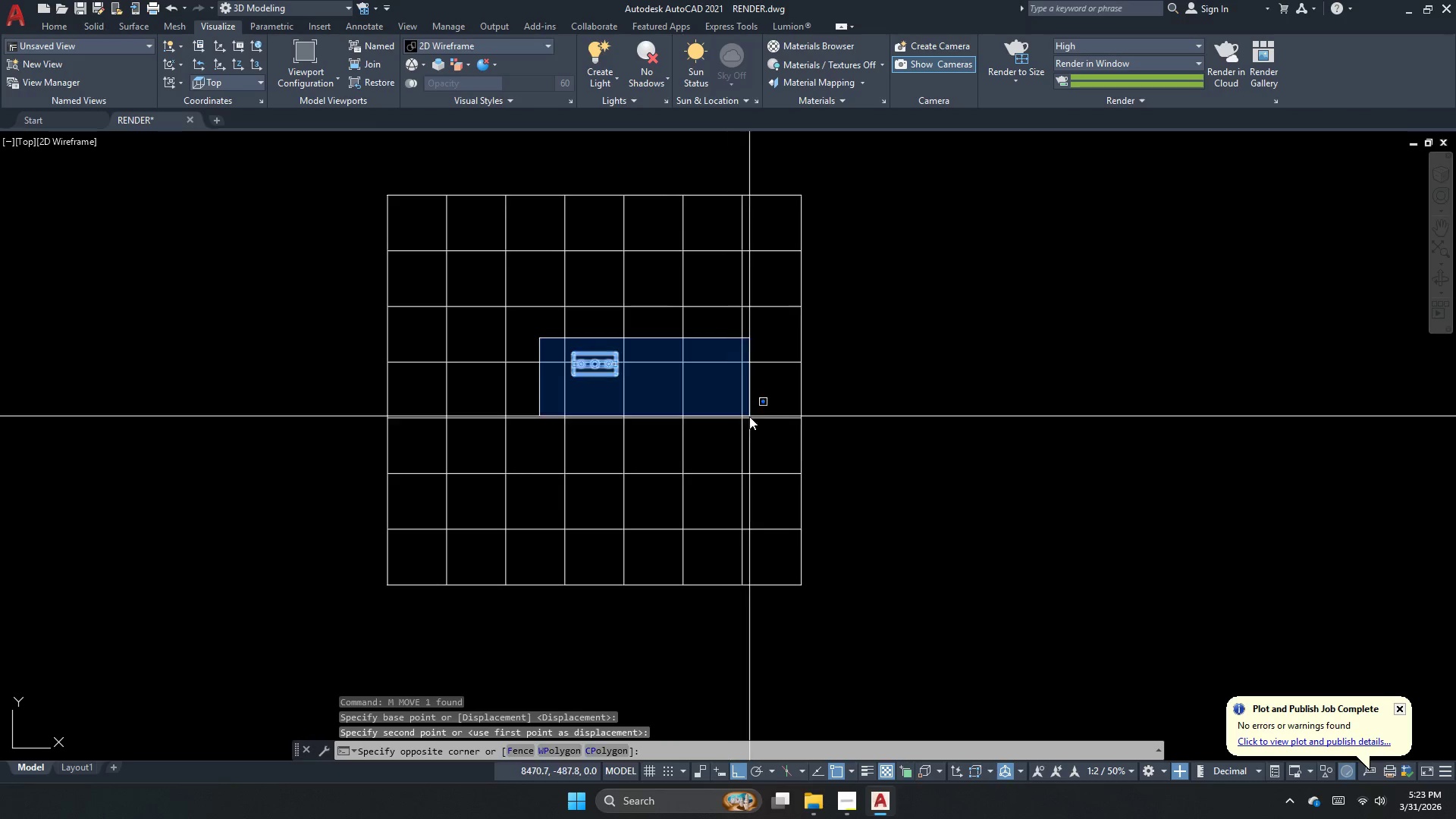 
left_click_drag(start_coordinate=[749, 416], to_coordinate=[777, 408])
 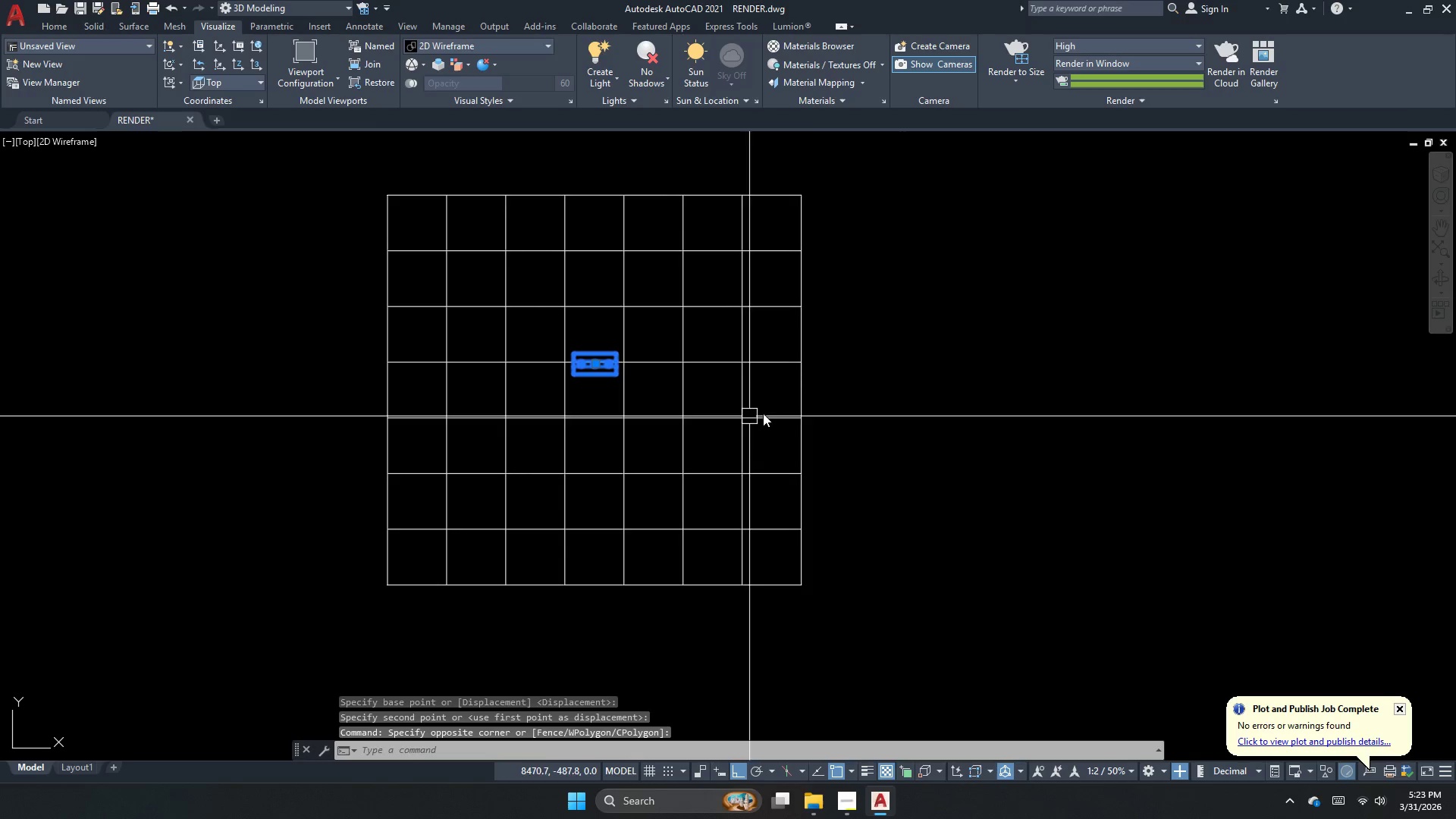 
key(Space)
 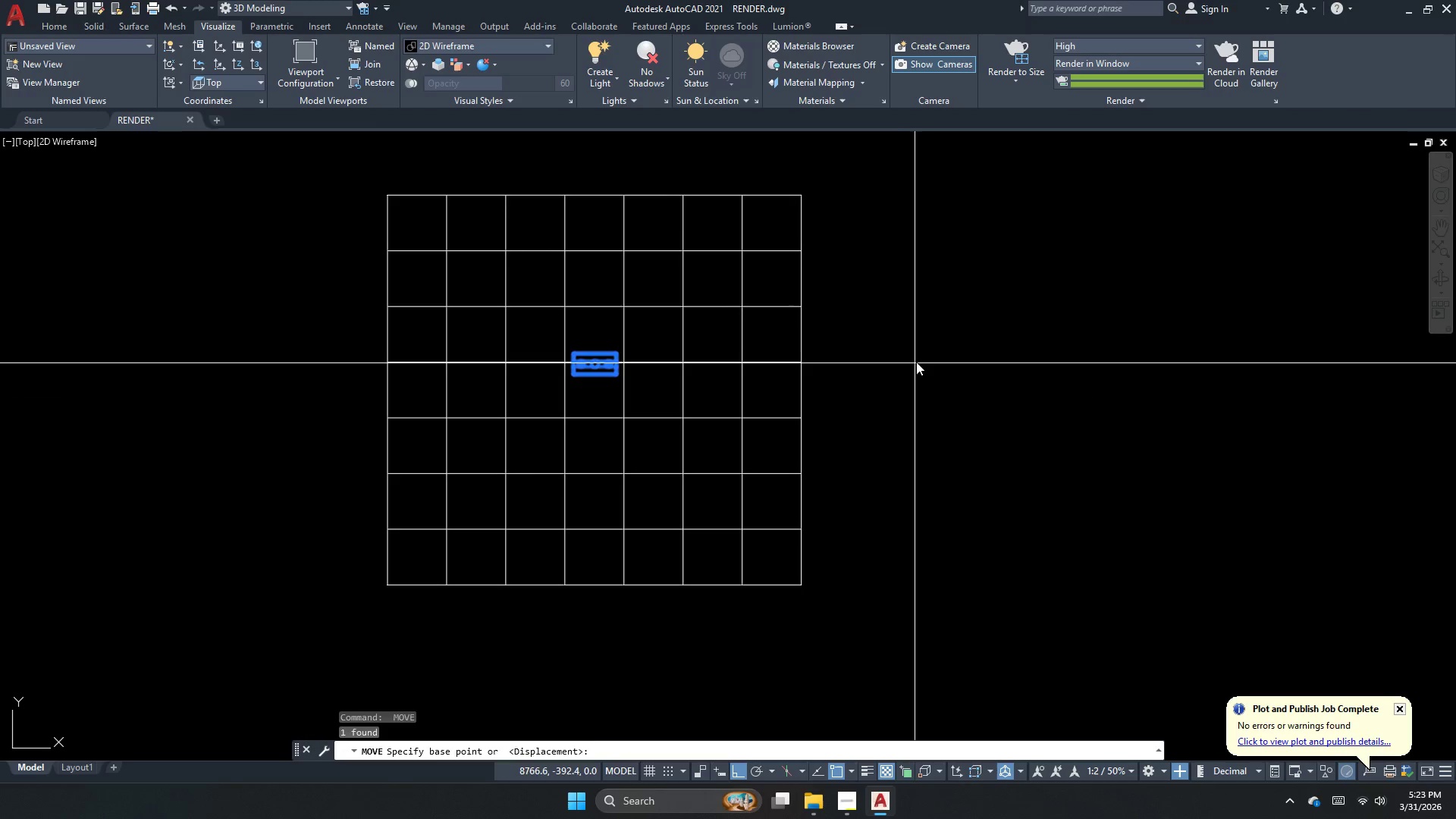 
left_click_drag(start_coordinate=[917, 361], to_coordinate=[915, 366])
 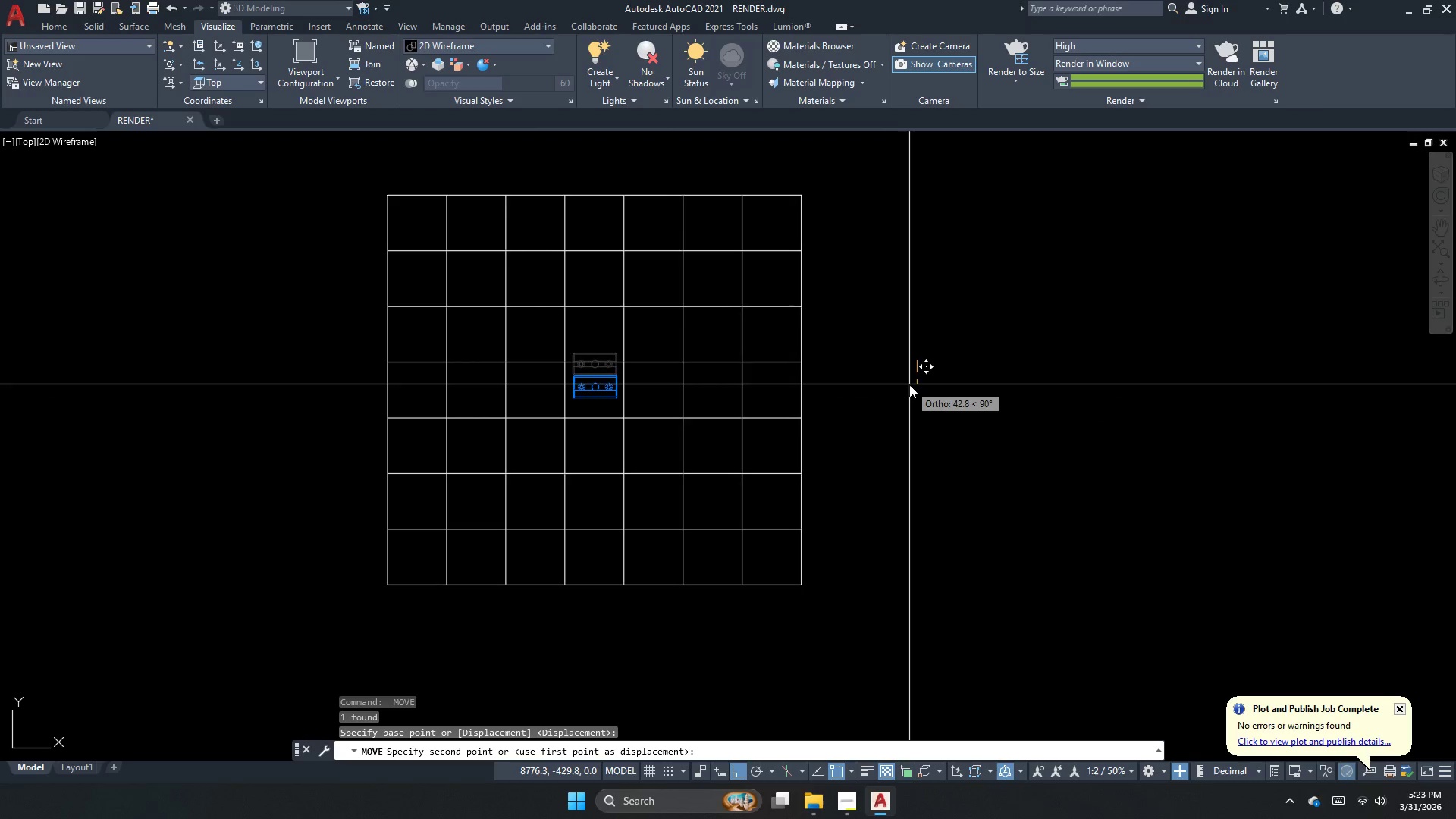 
left_click([909, 384])
 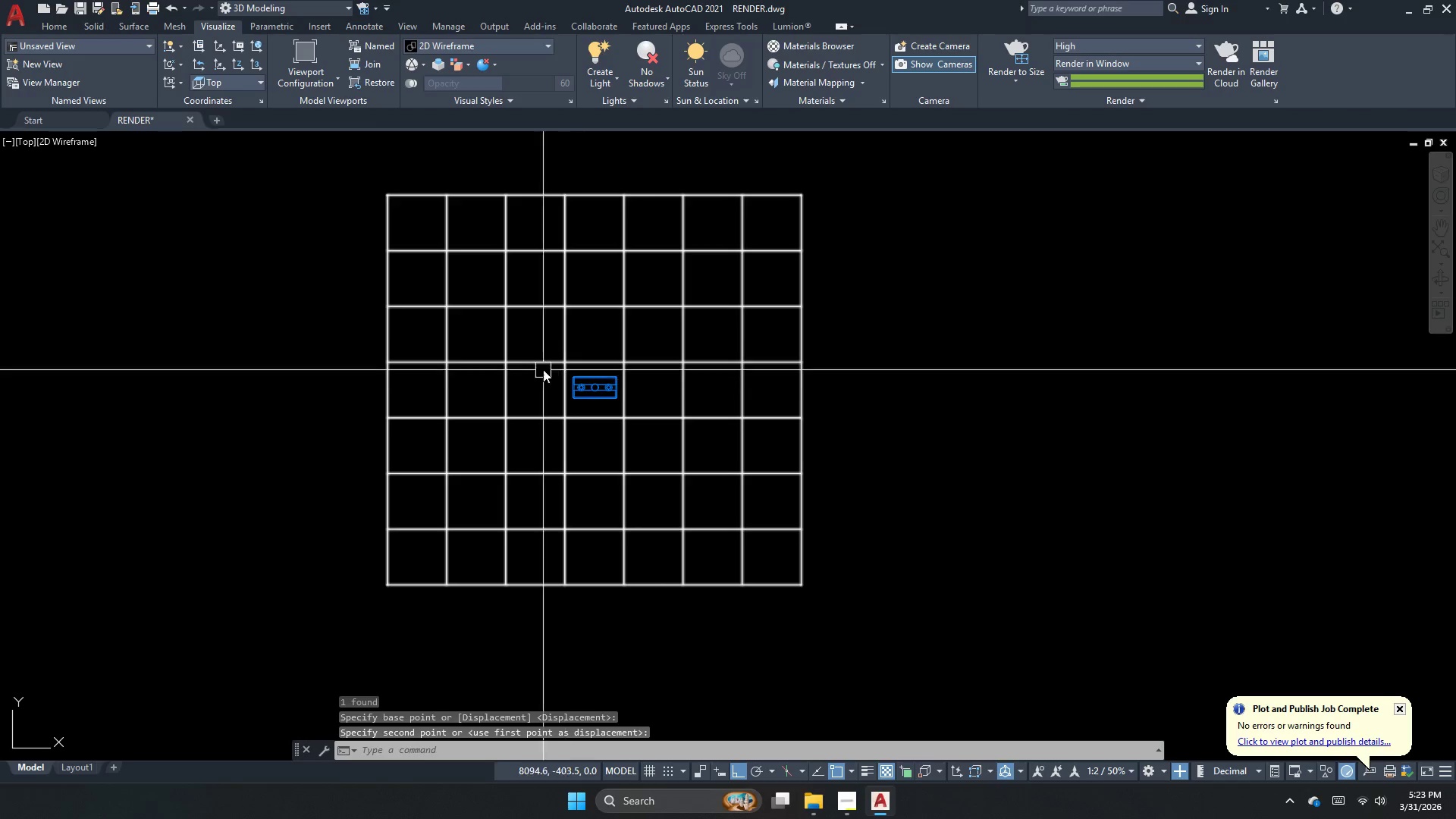 
left_click_drag(start_coordinate=[507, 347], to_coordinate=[527, 355])
 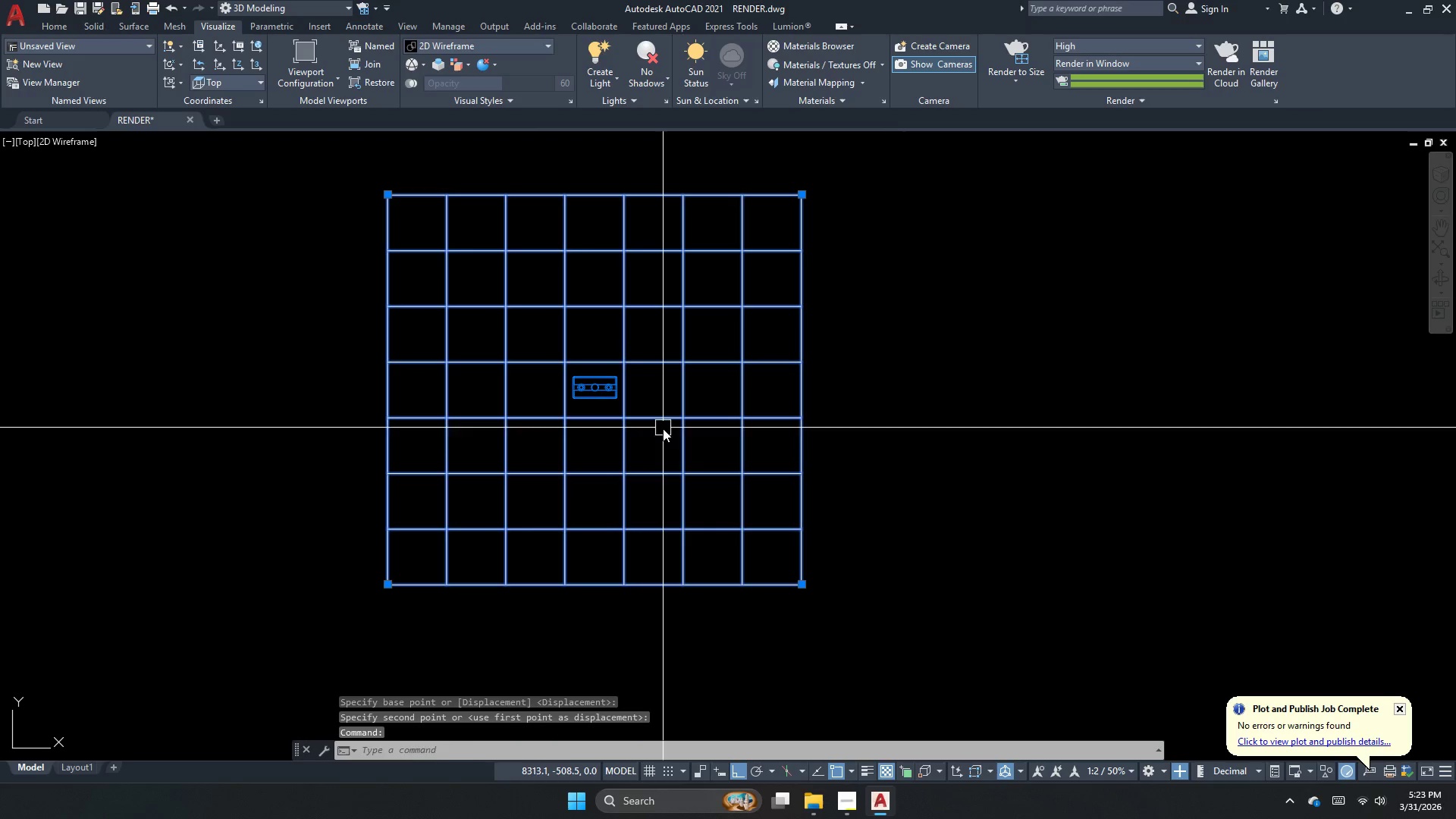 
double_click([663, 428])
 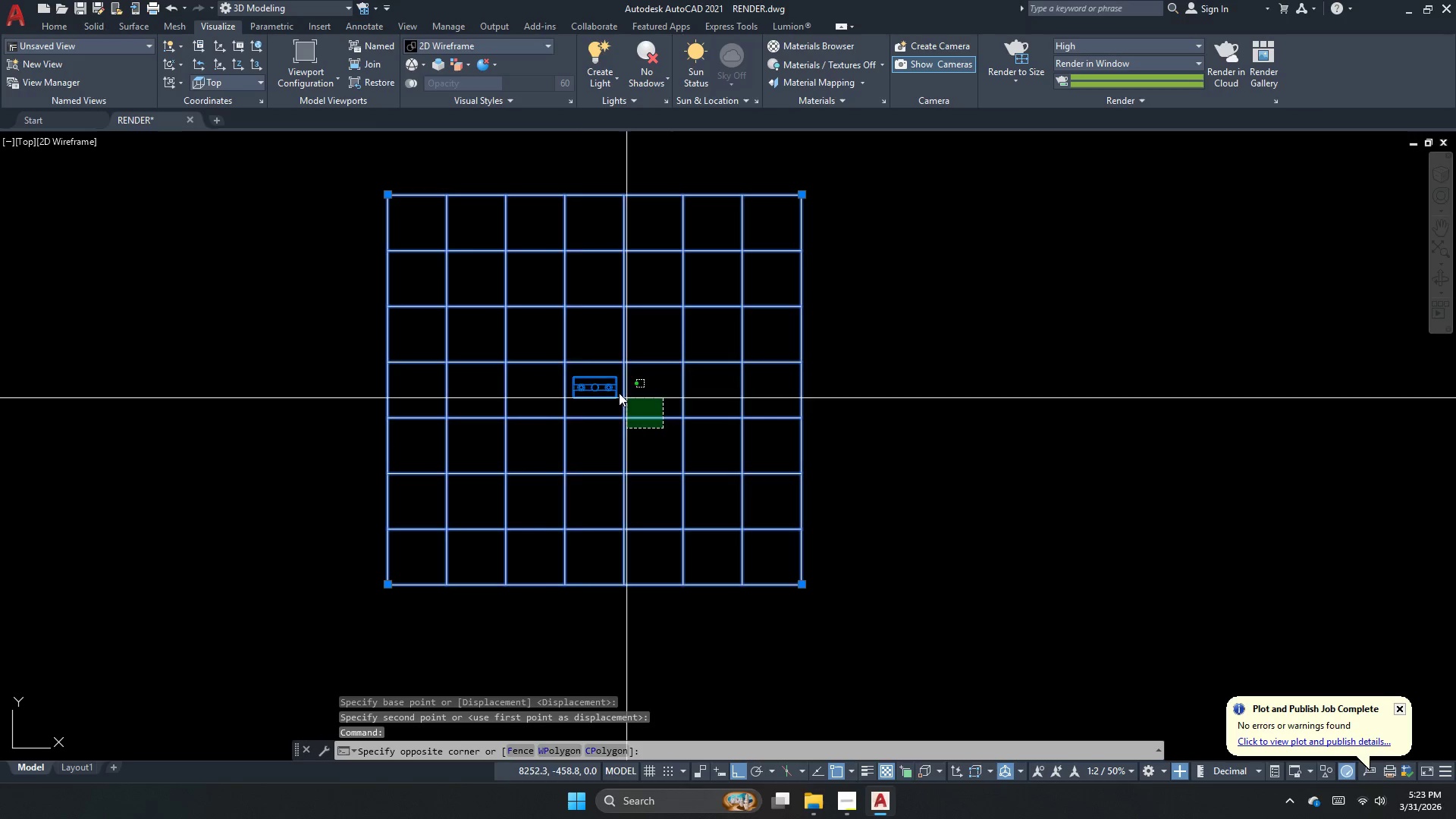 
key(Escape)
 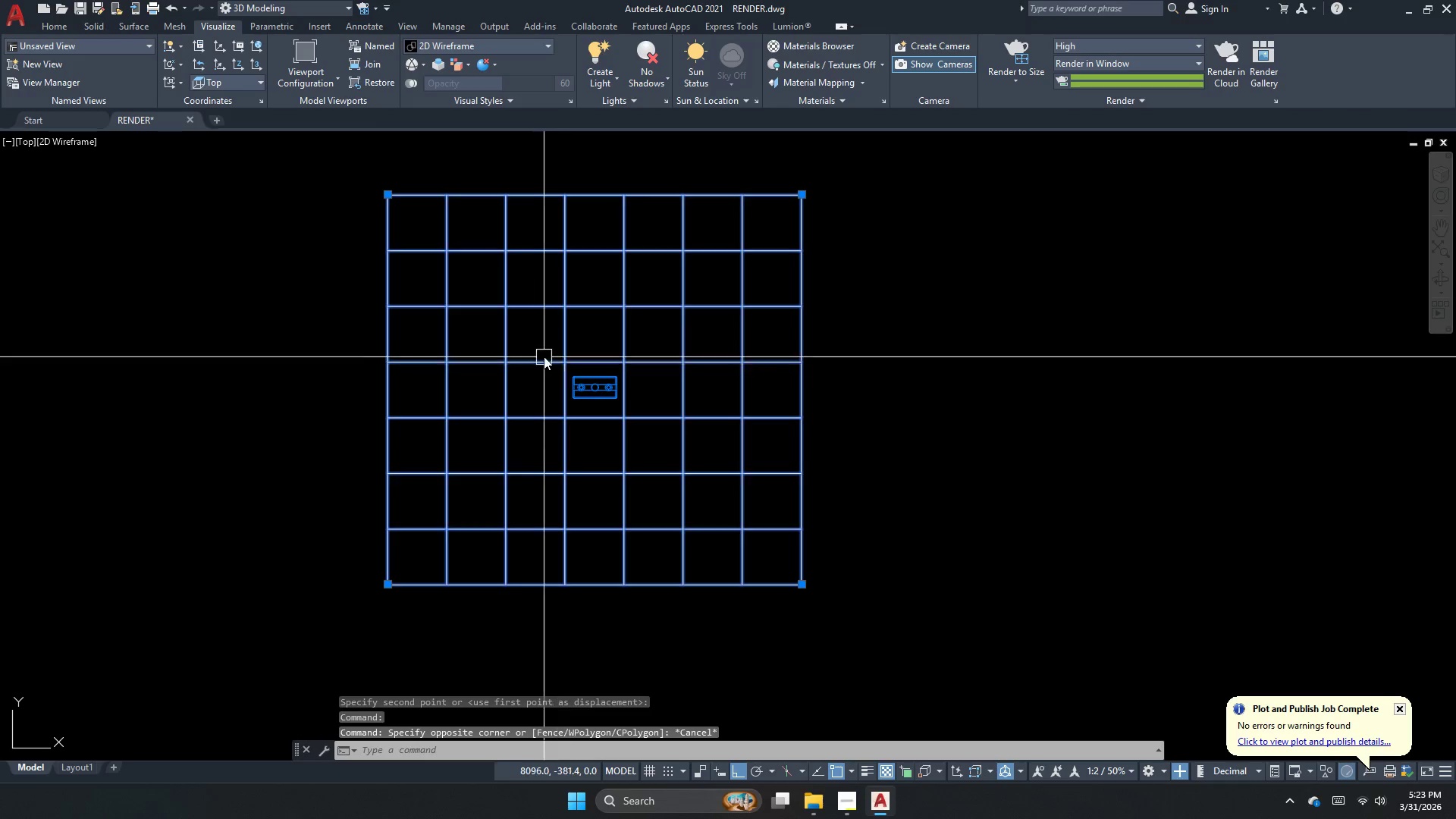 
key(Escape)
 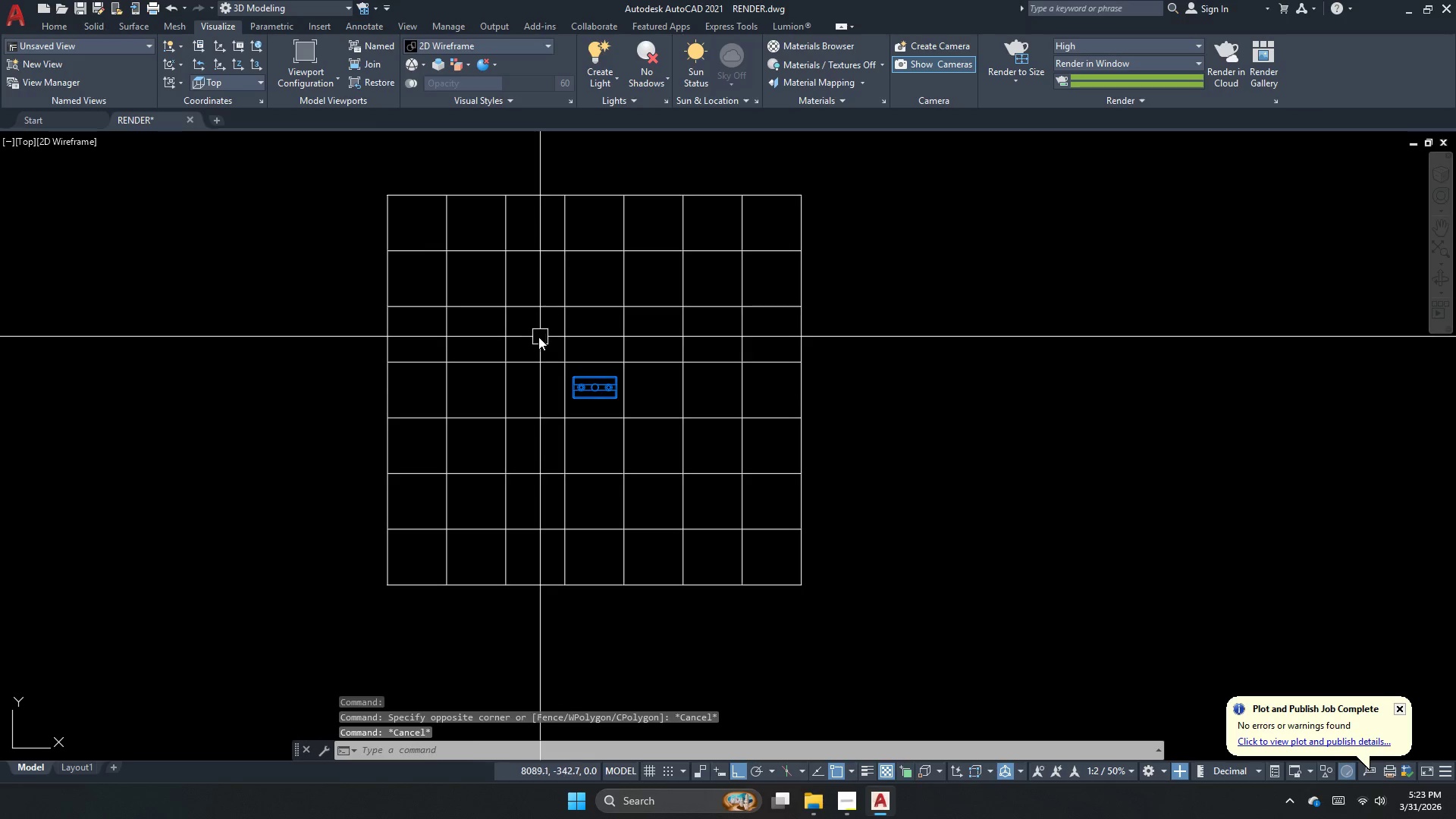 
left_click_drag(start_coordinate=[537, 337], to_coordinate=[570, 375])
 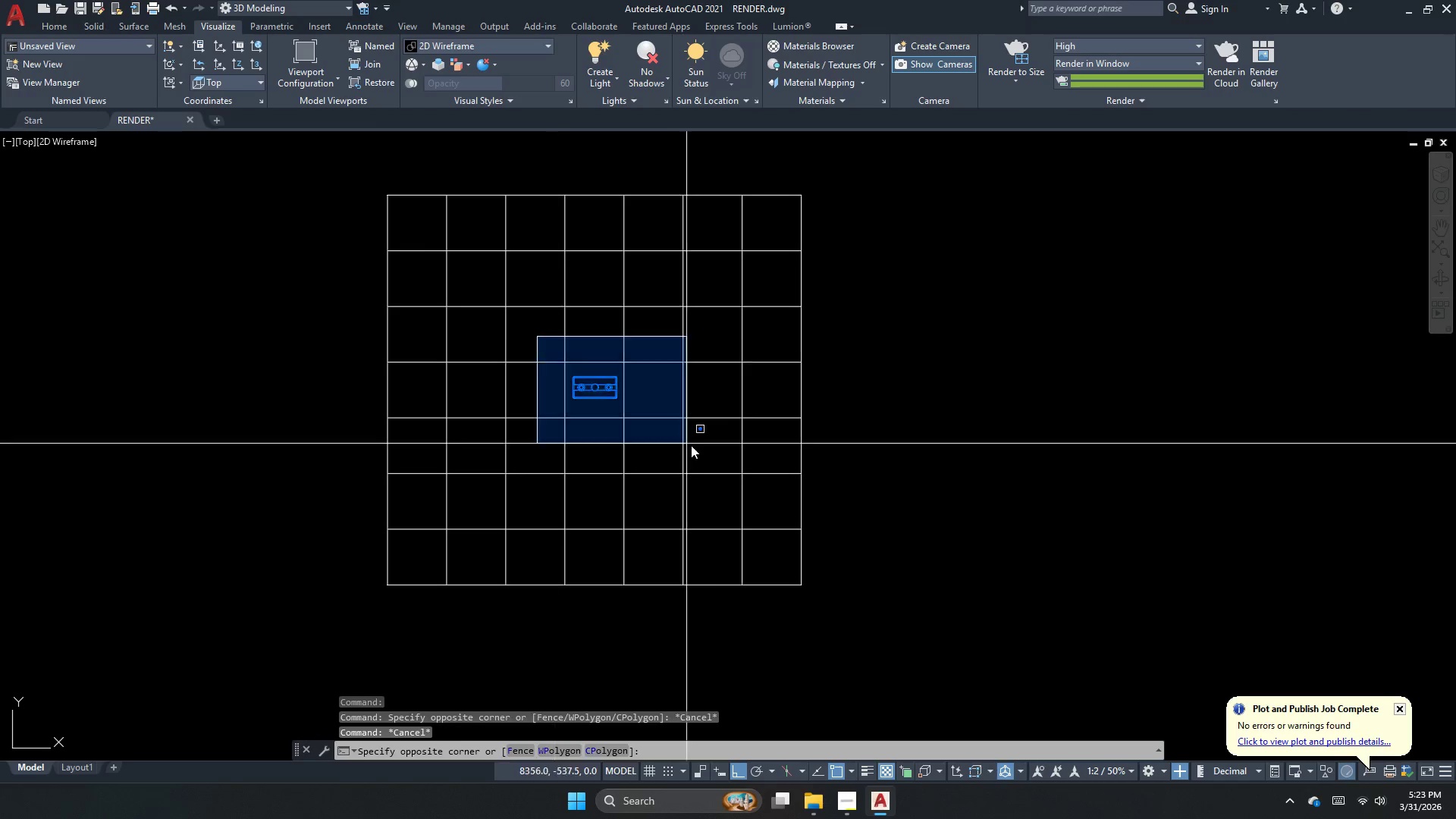 
double_click([693, 447])
 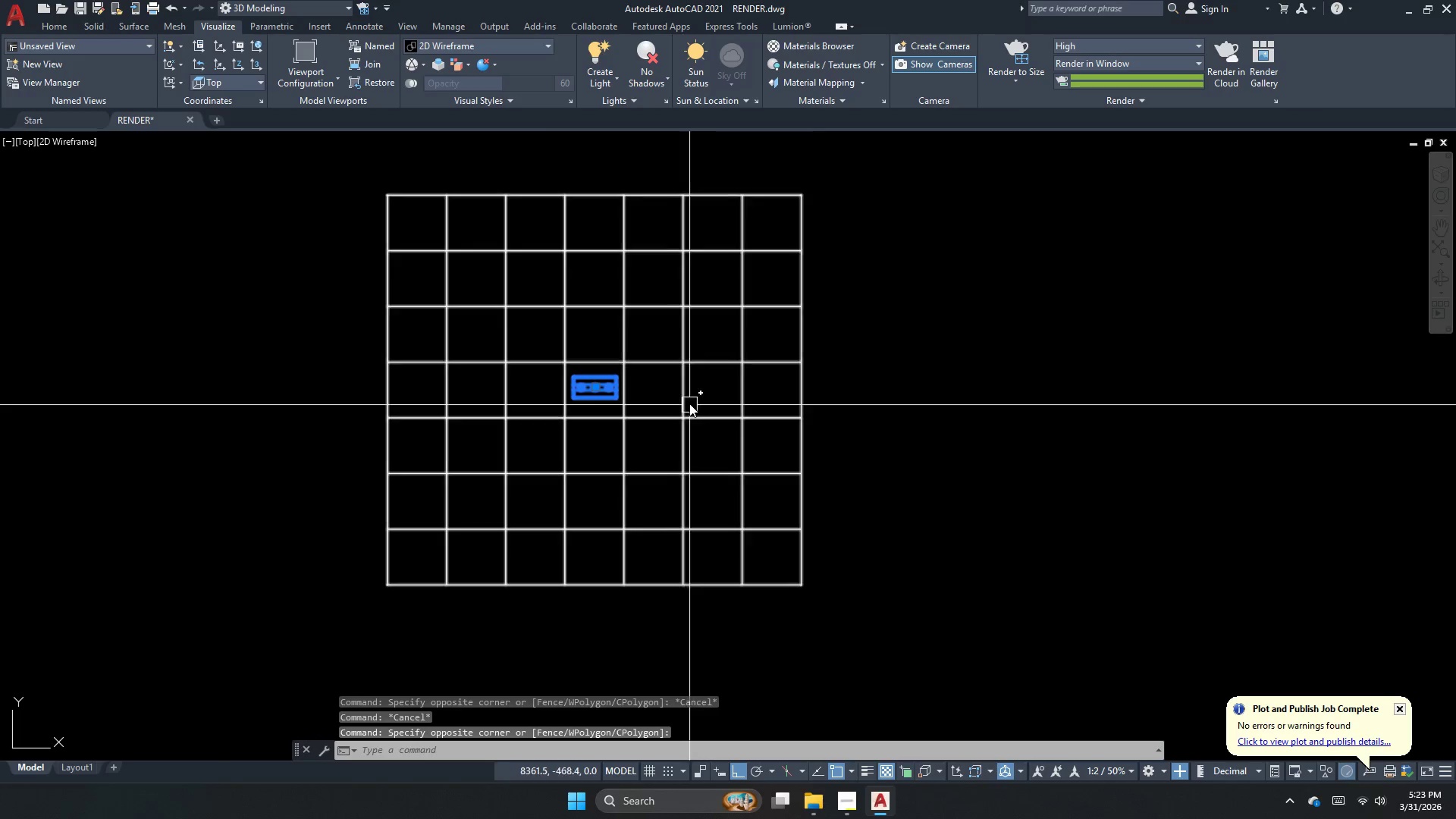 
key(Space)
 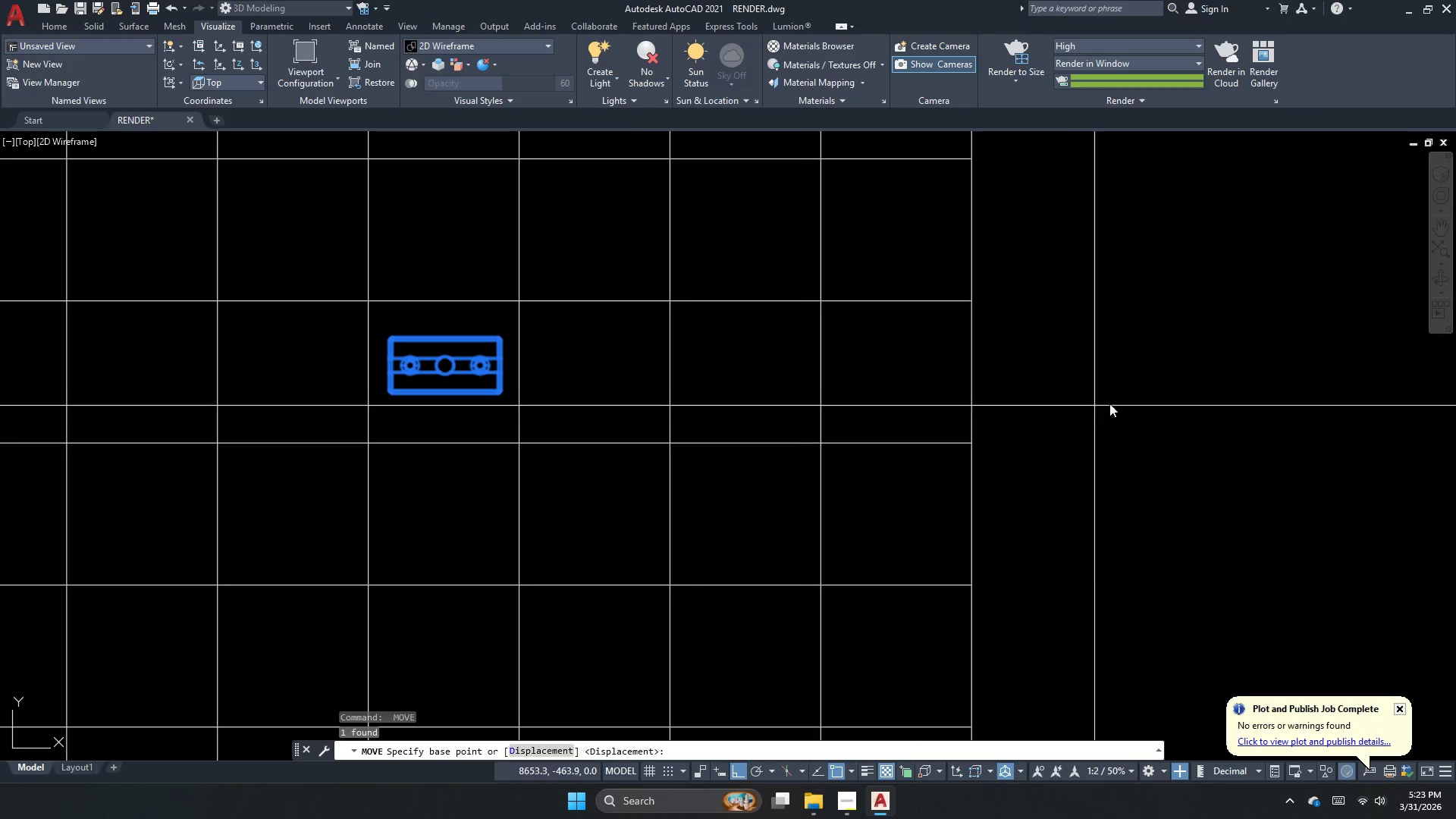 
left_click([1166, 391])
 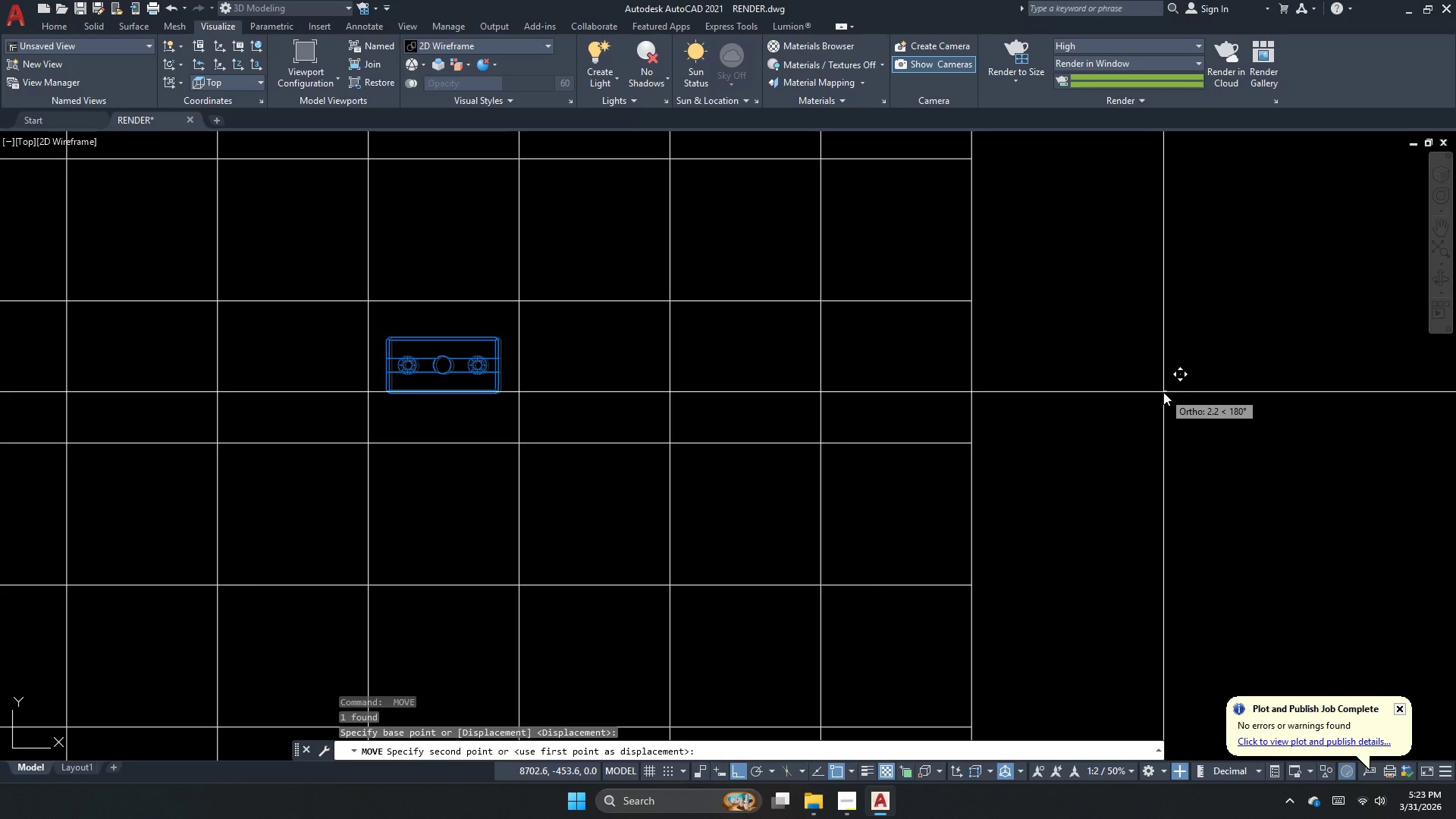 
scroll: coordinate [689, 401], scroll_direction: up, amount: 2.0
 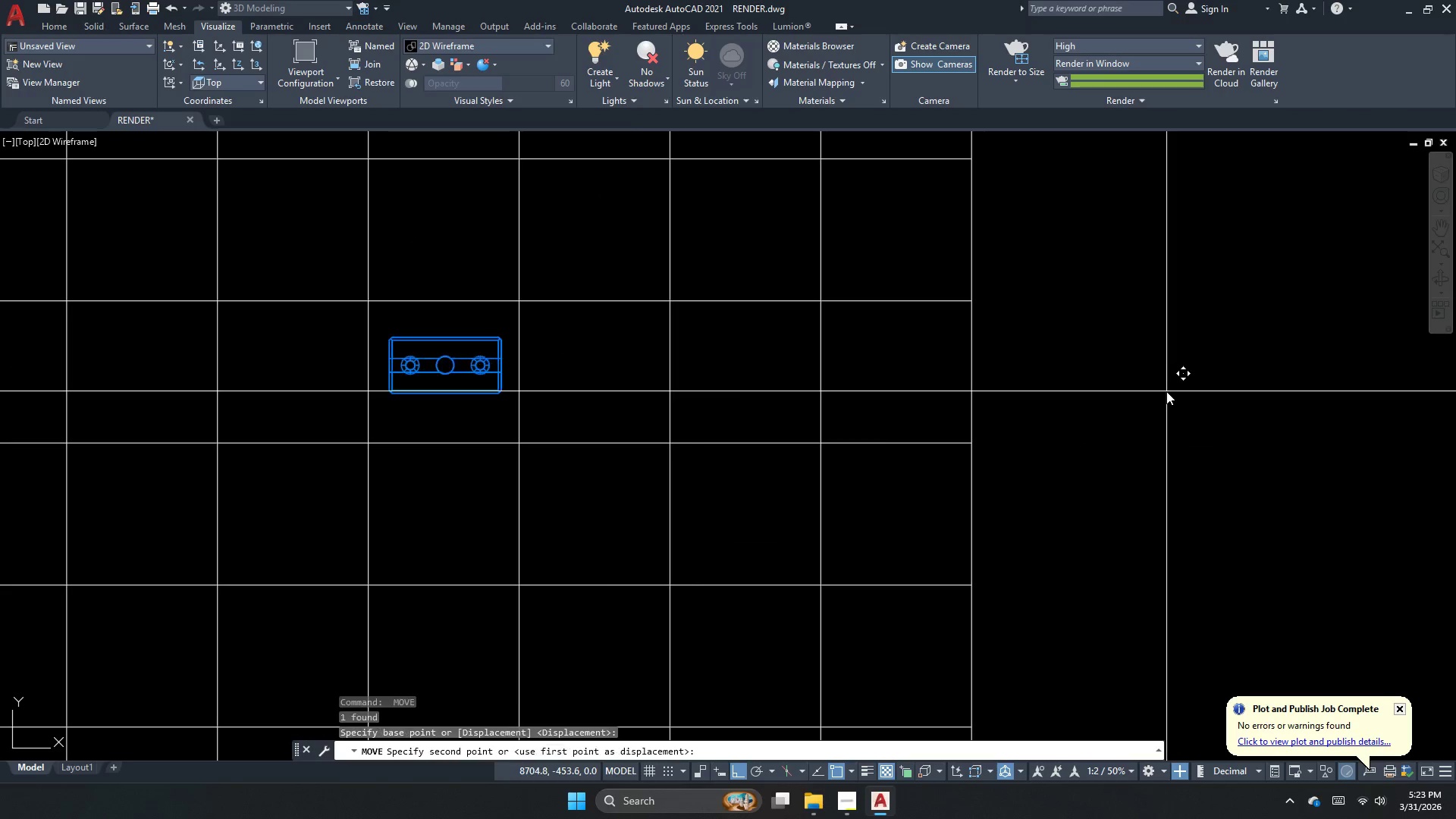 
left_click([1163, 392])
 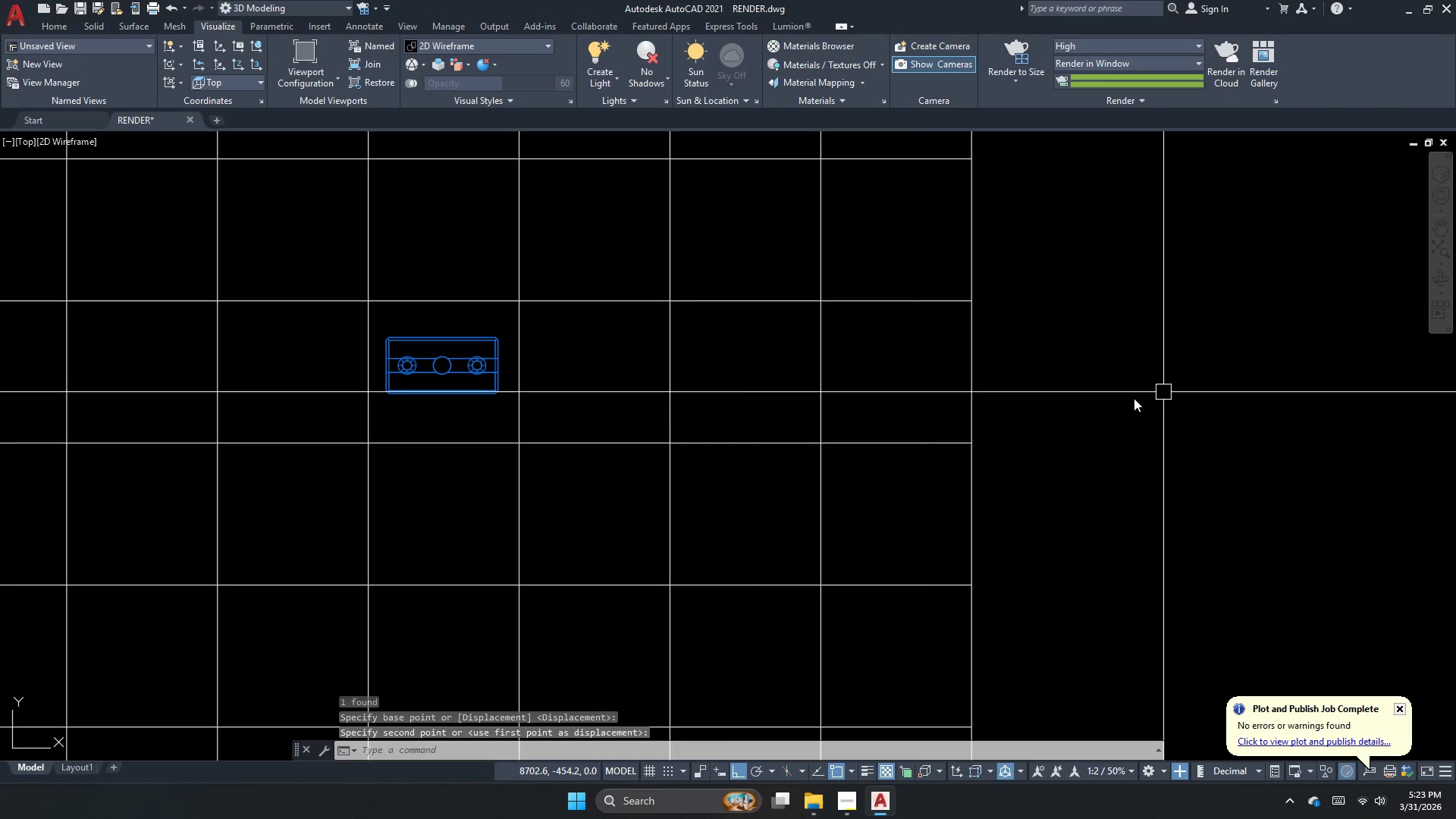 
key(Escape)
 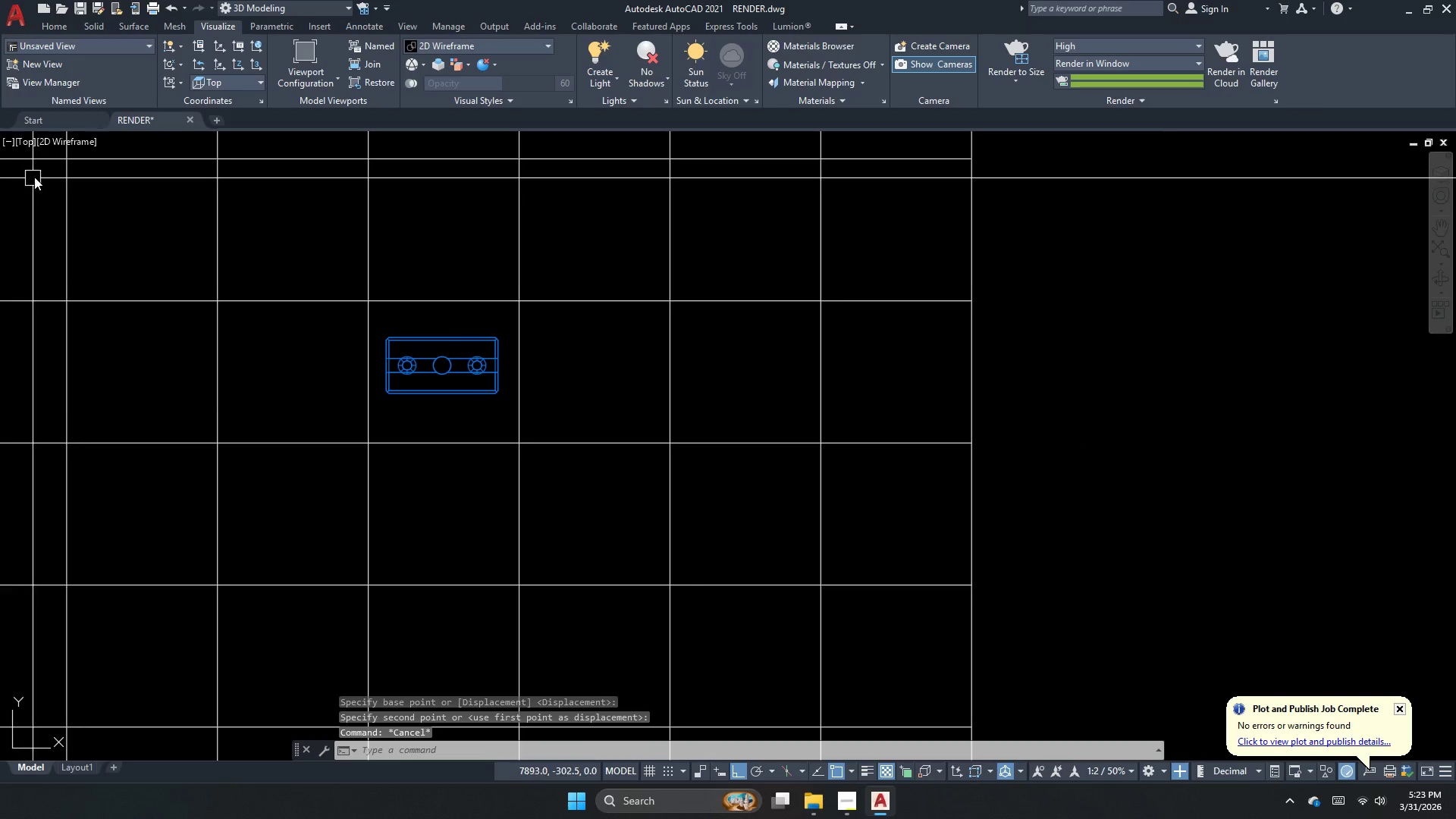 
mouse_move([33, 131])
 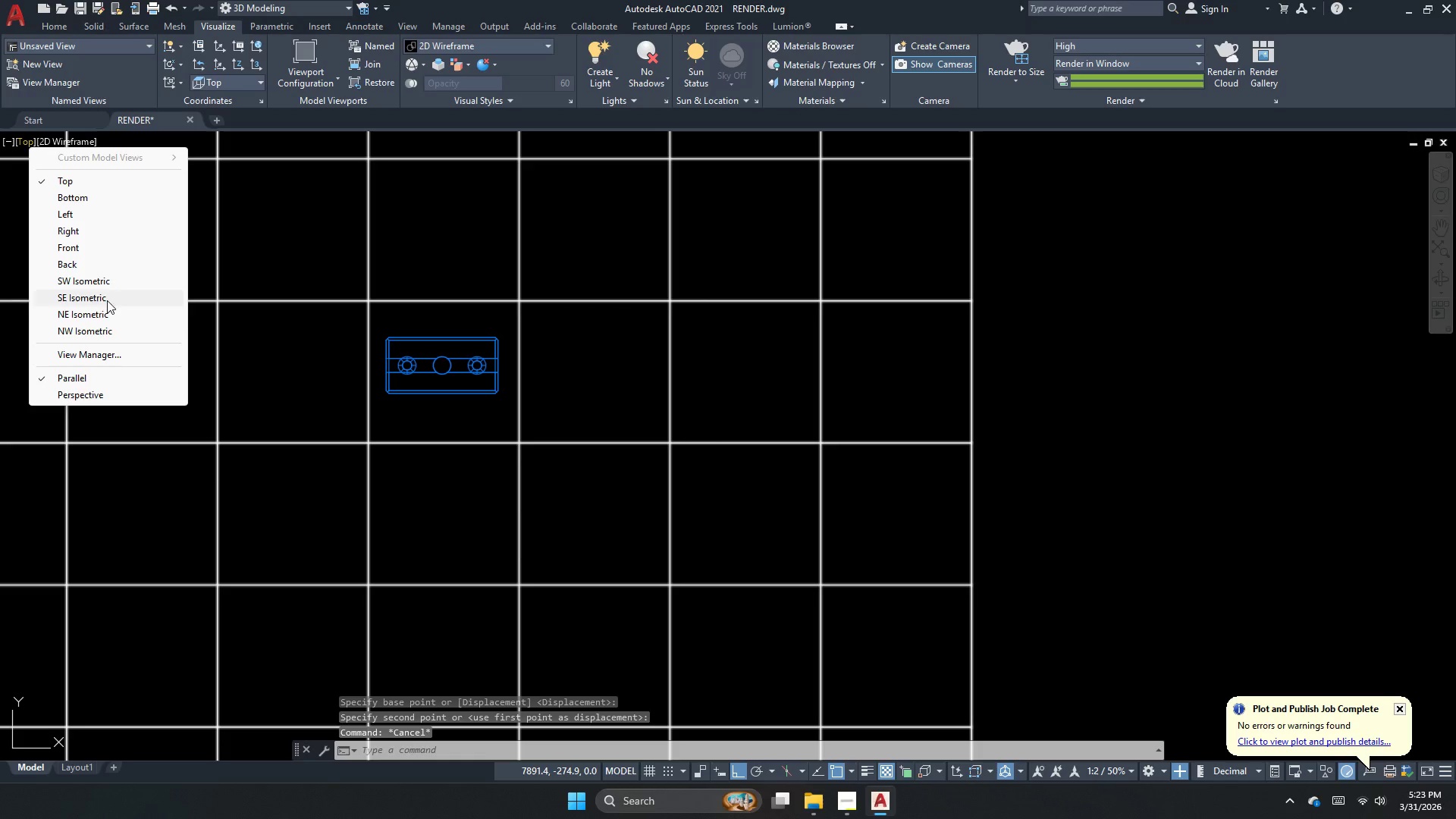 
left_click([124, 278])
 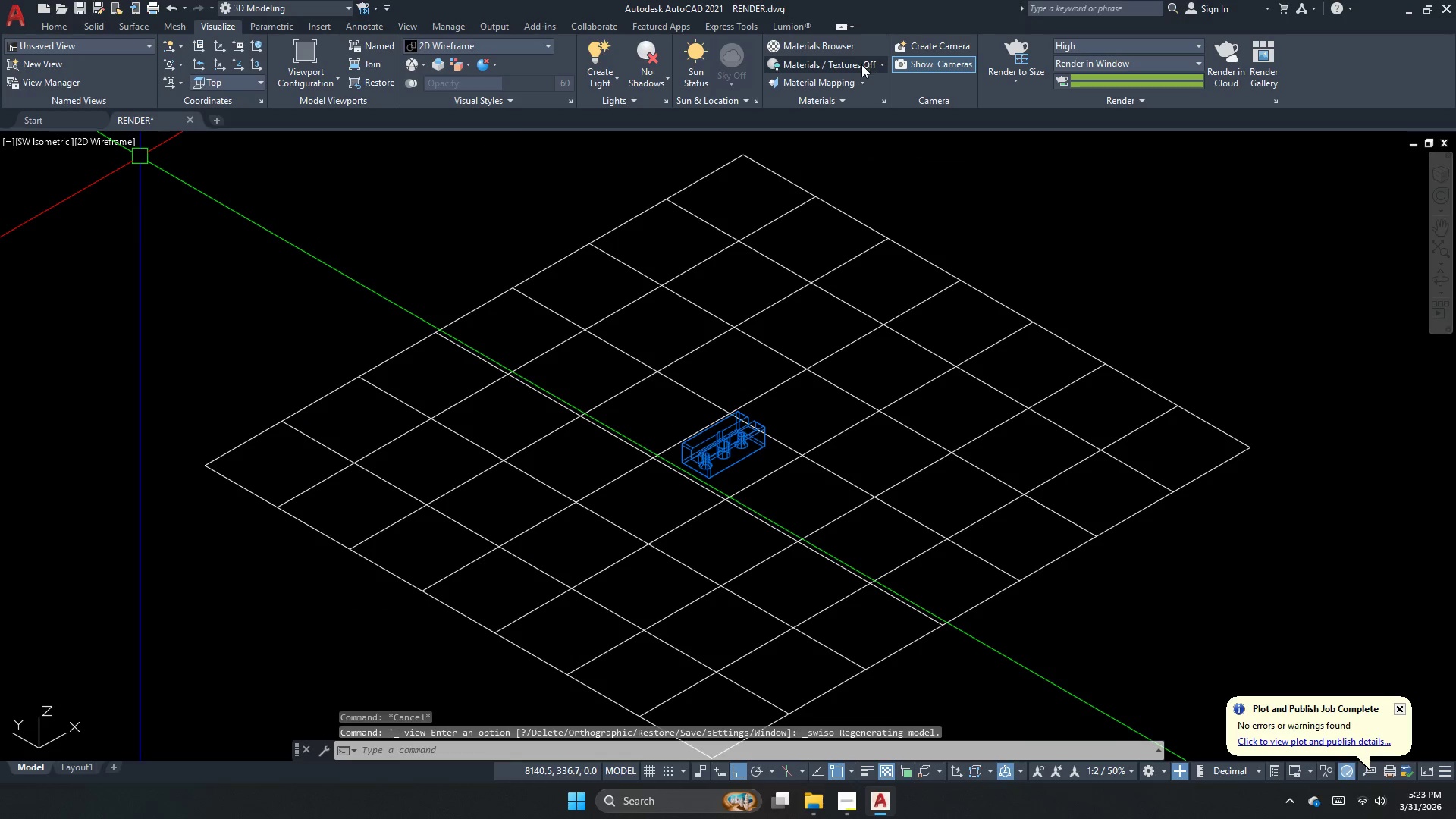 
left_click([915, 52])
 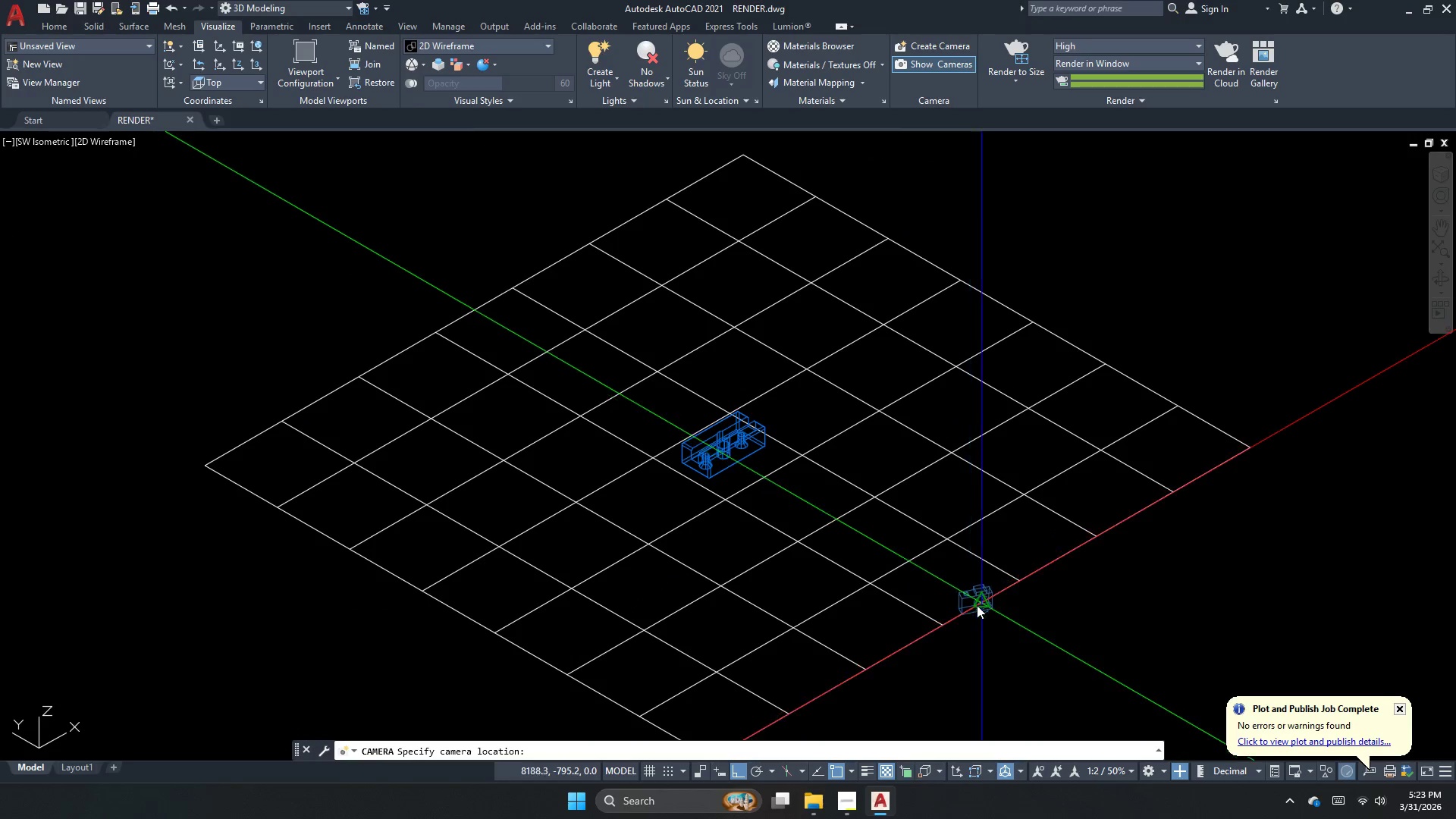 
left_click_drag(start_coordinate=[984, 605], to_coordinate=[940, 571])
 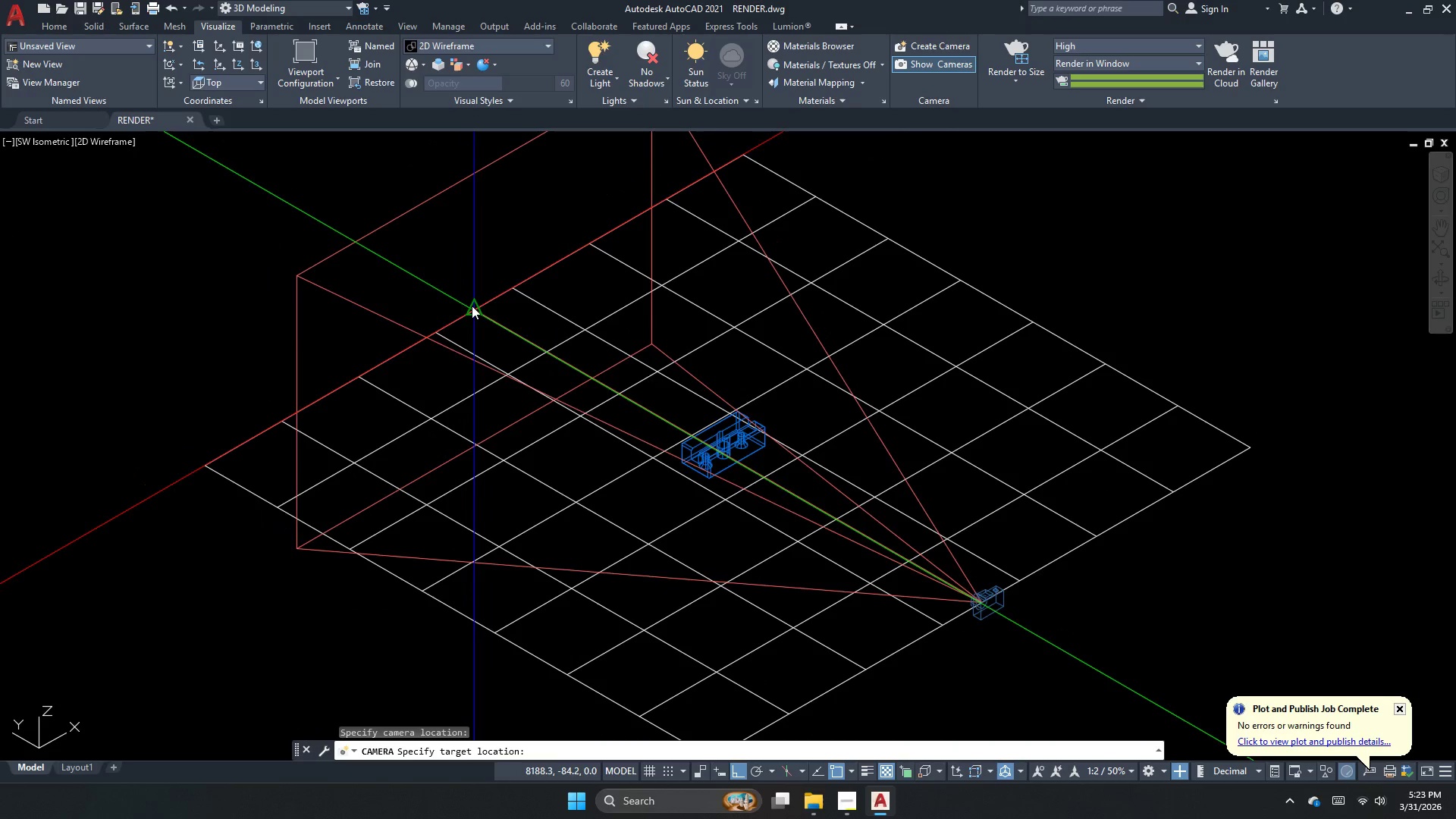 
left_click([480, 306])
 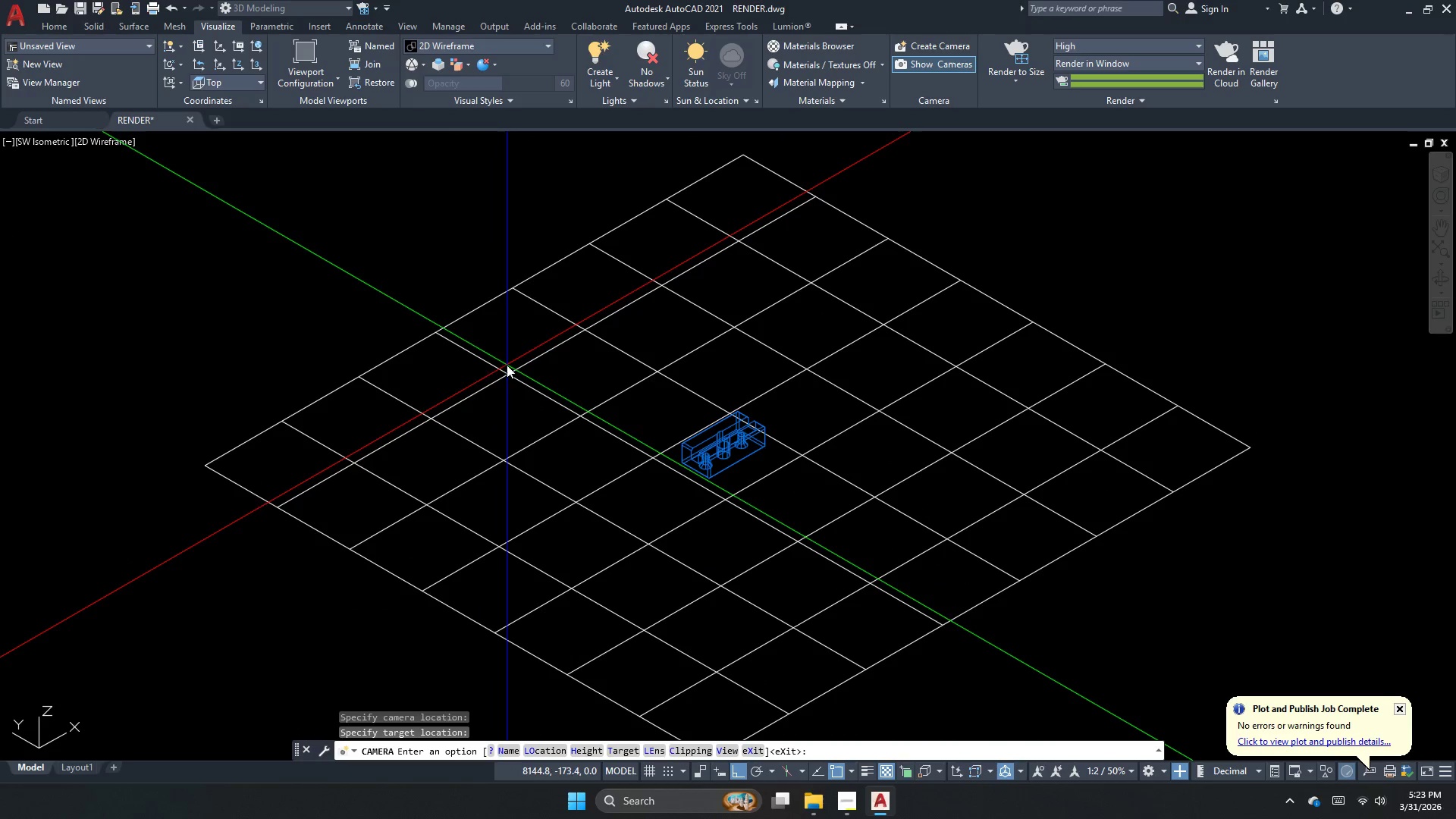 
key(Space)
 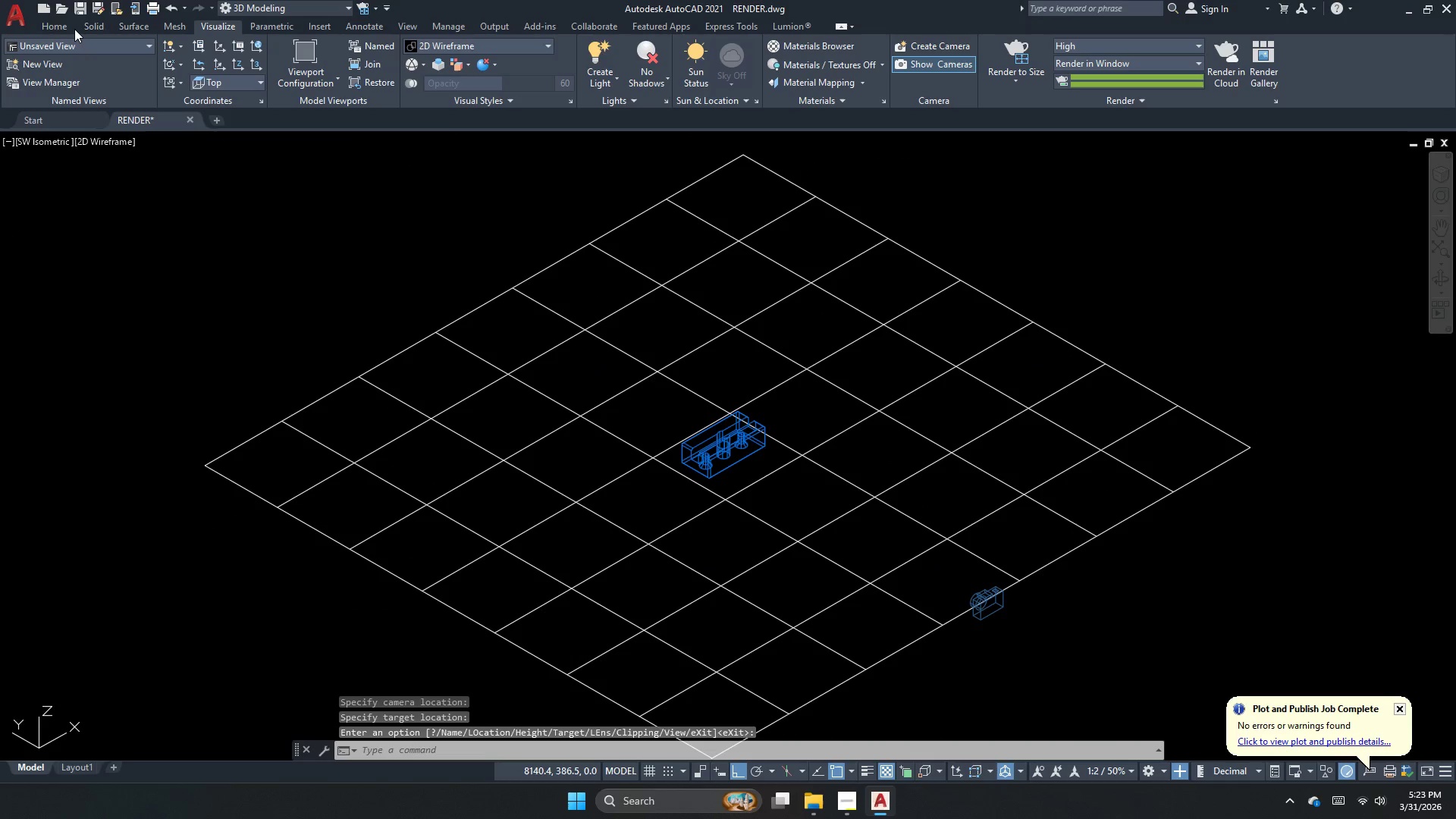 
left_click([72, 43])
 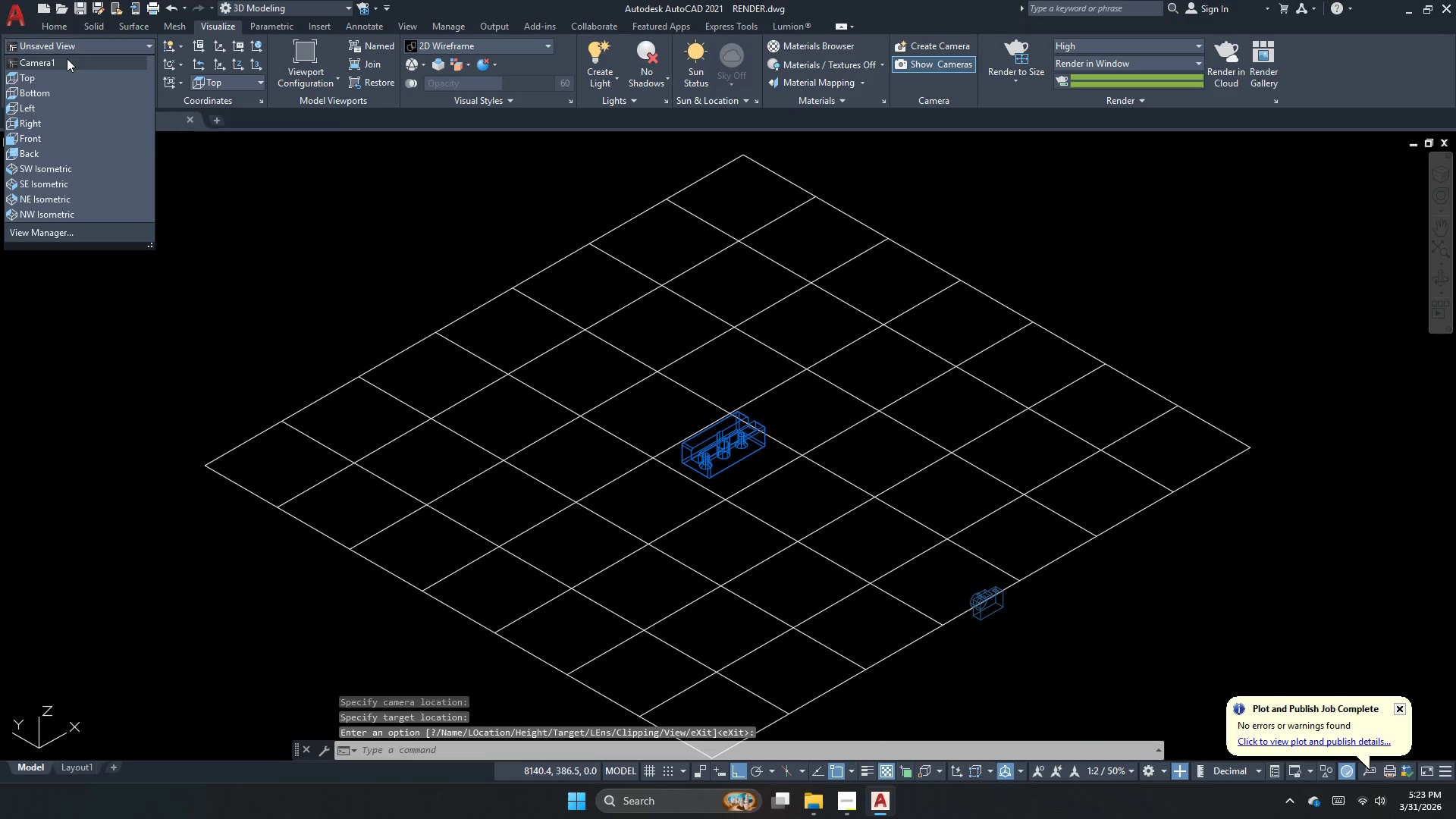 
left_click([67, 60])
 